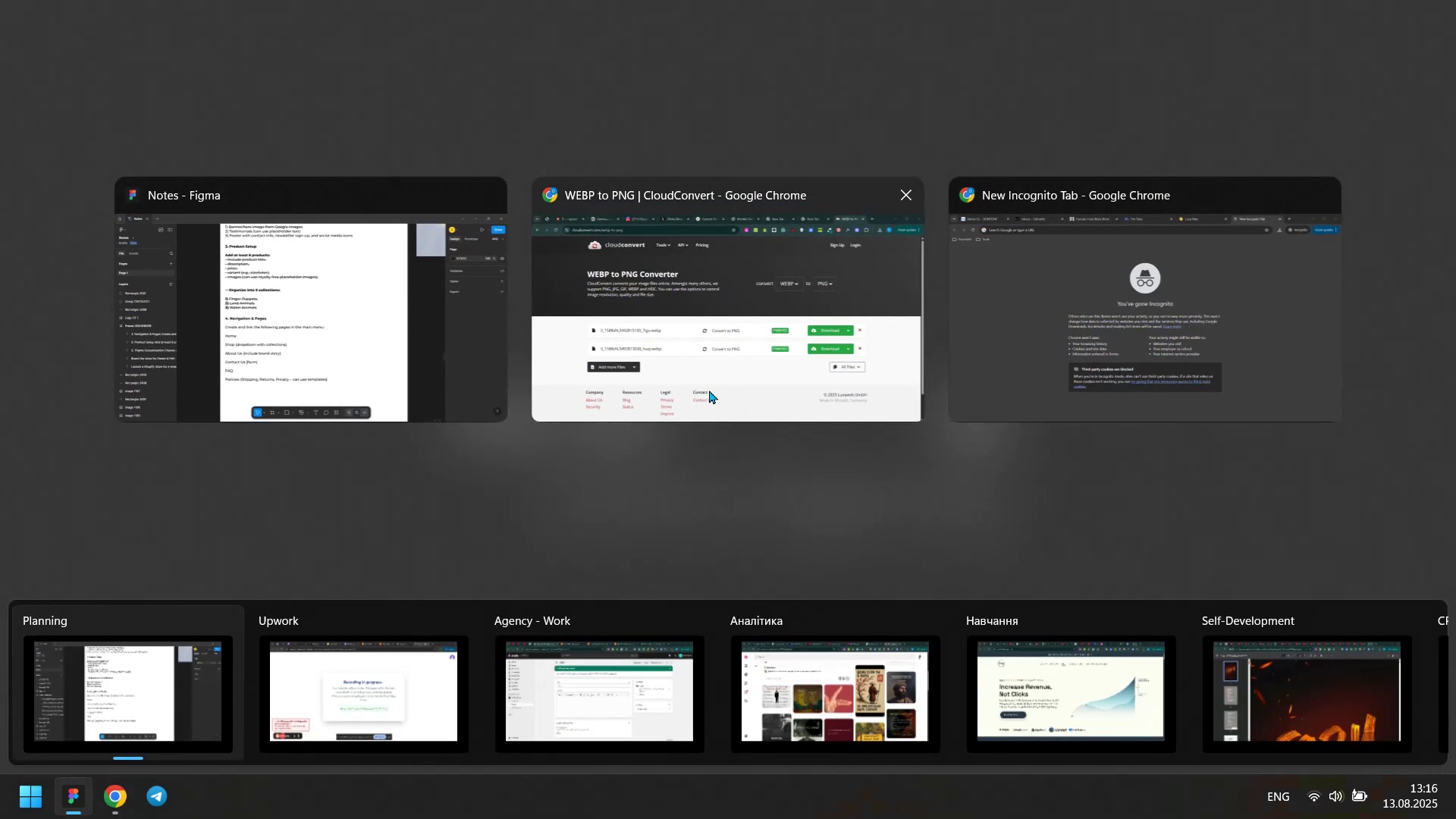 
left_click([598, 661])
 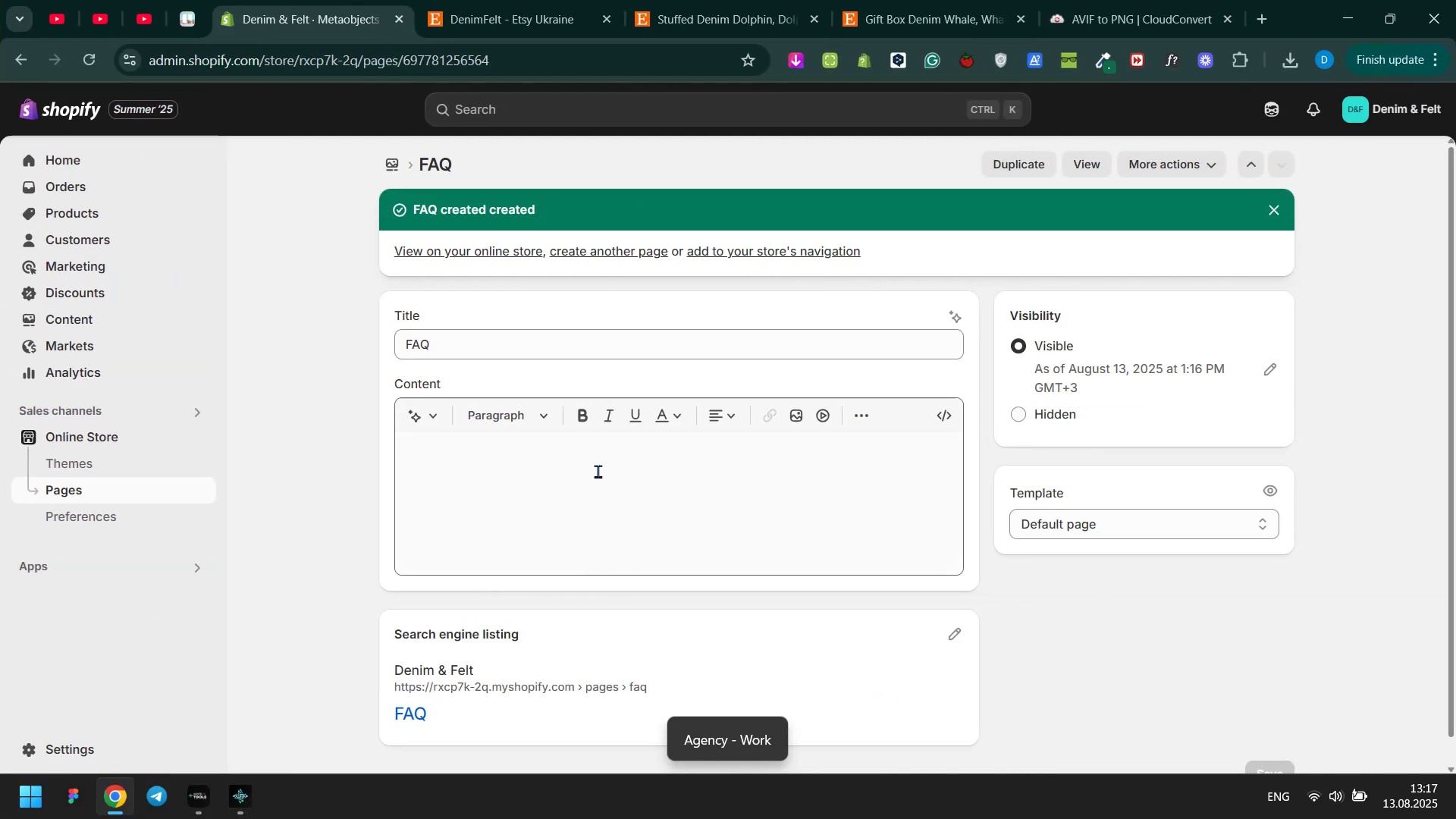 
scroll: coordinate [598, 479], scroll_direction: down, amount: 1.0
 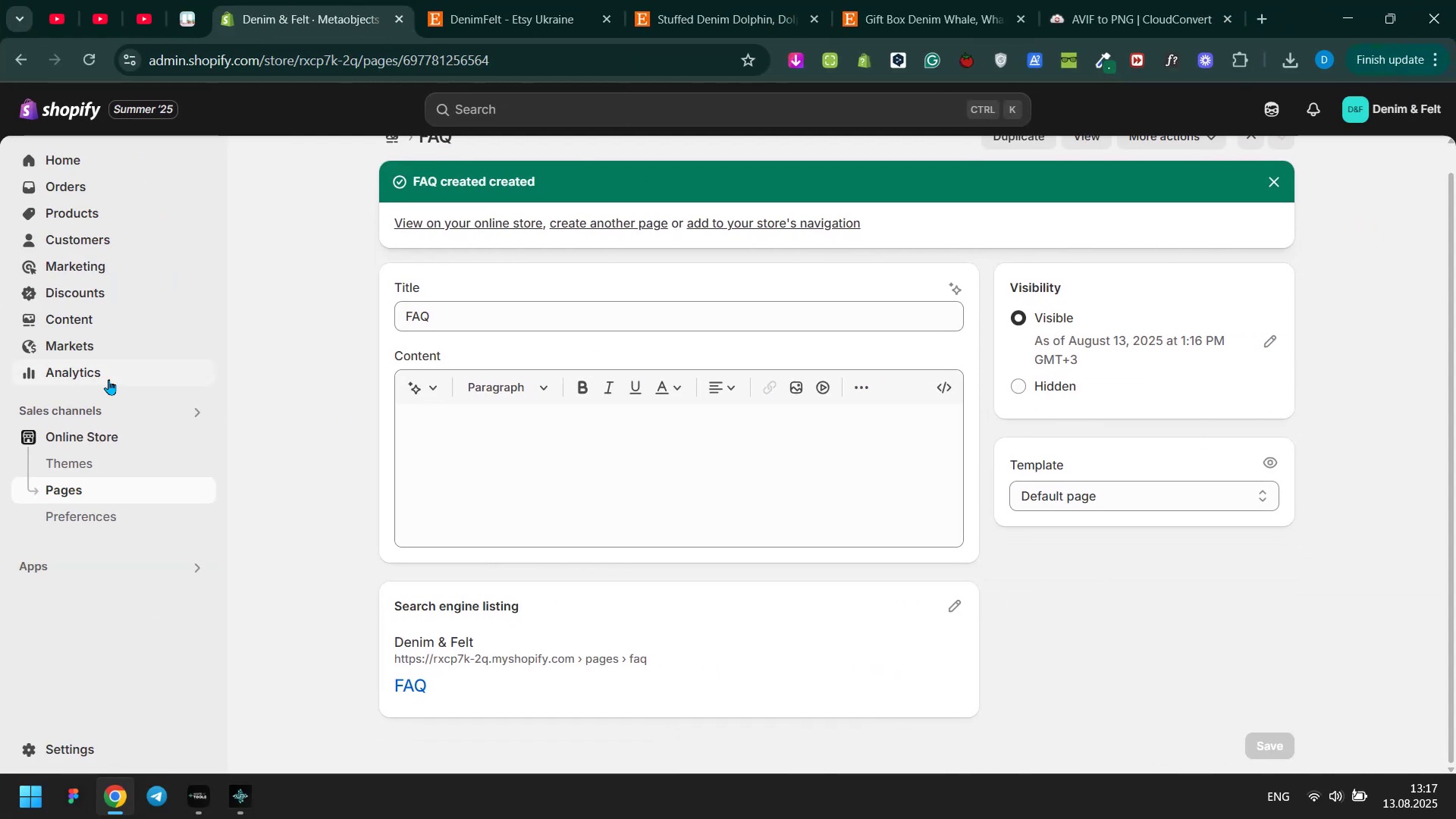 
left_click([88, 318])
 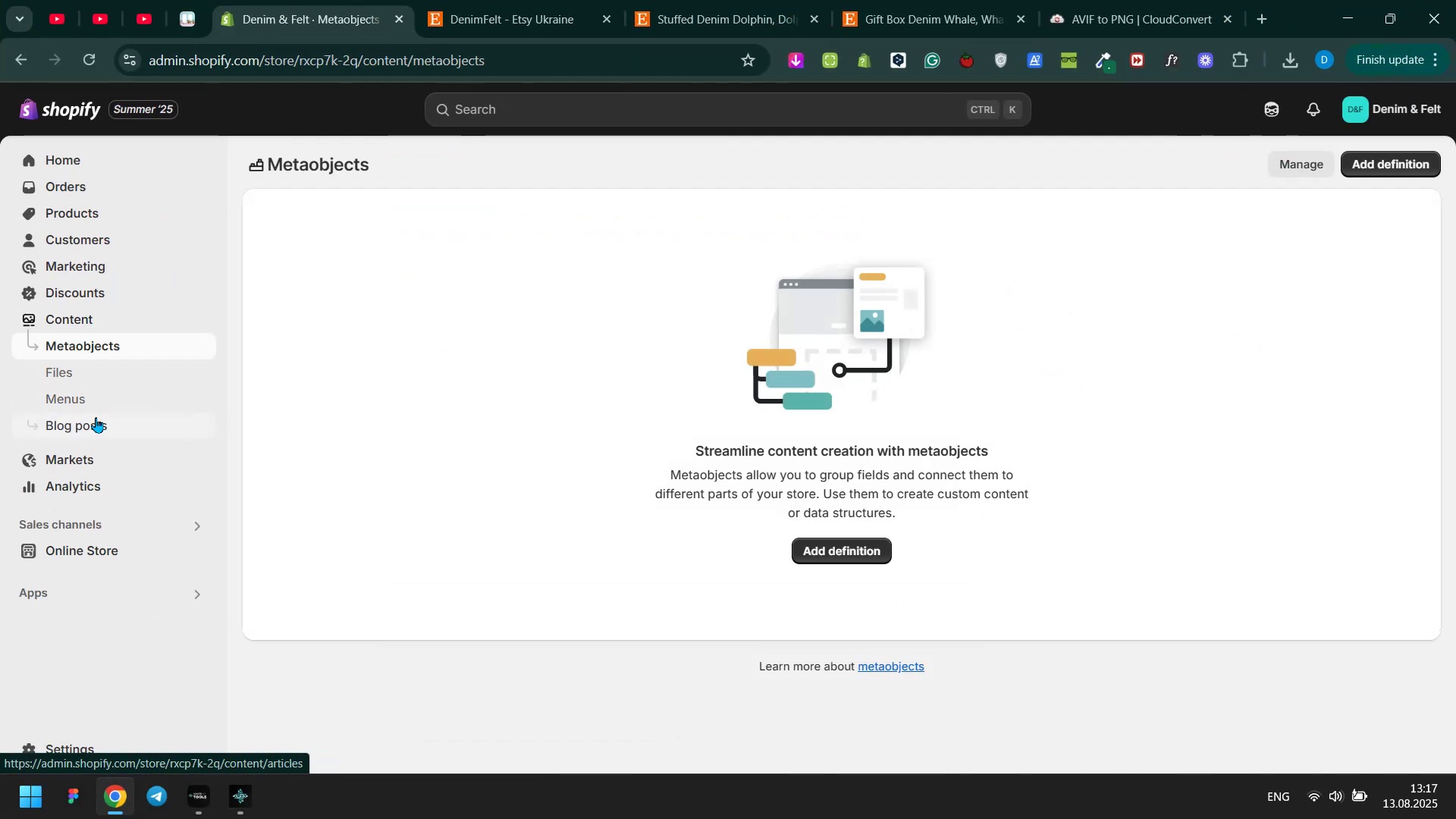 
left_click([93, 402])
 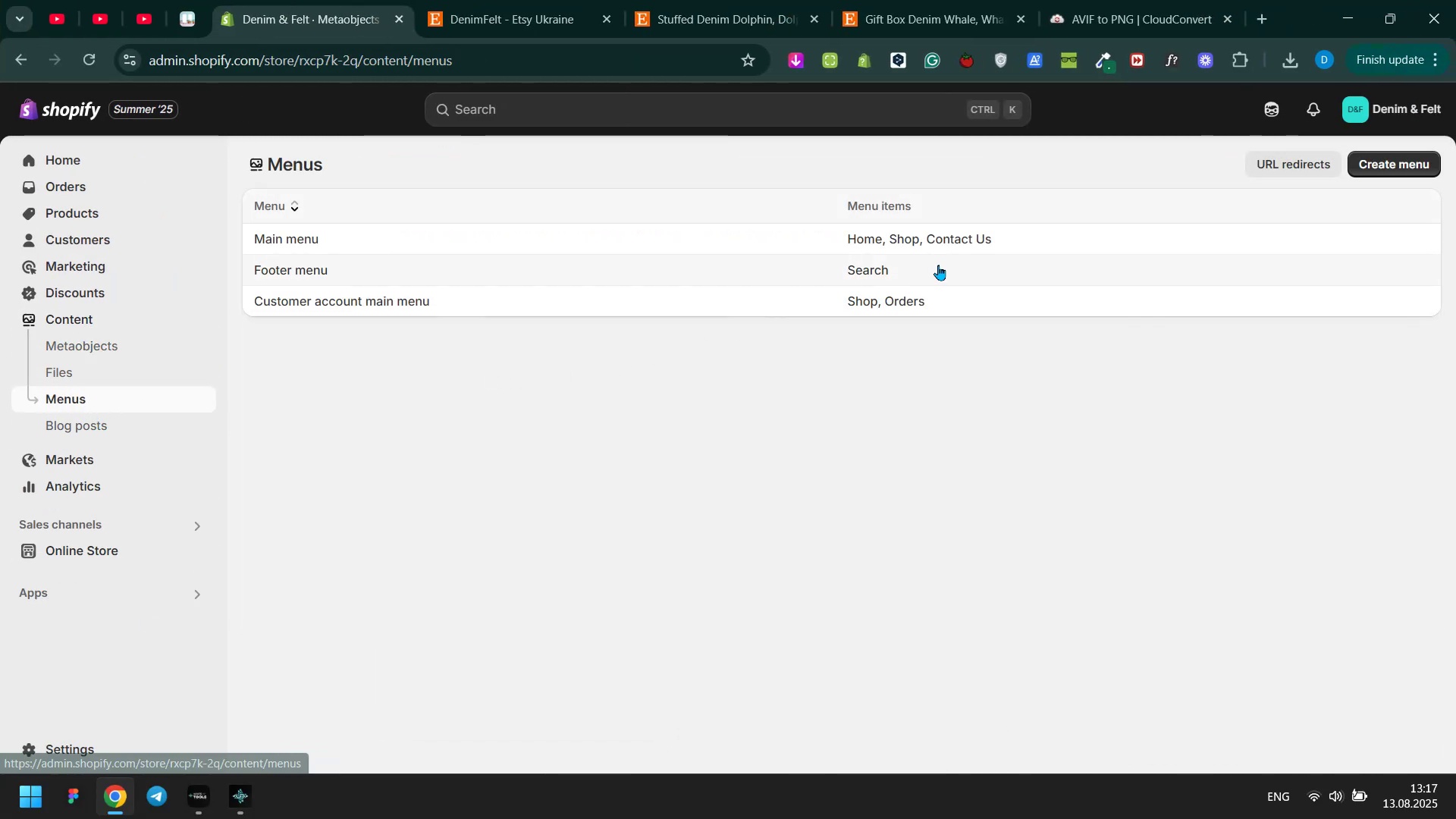 
left_click([984, 242])
 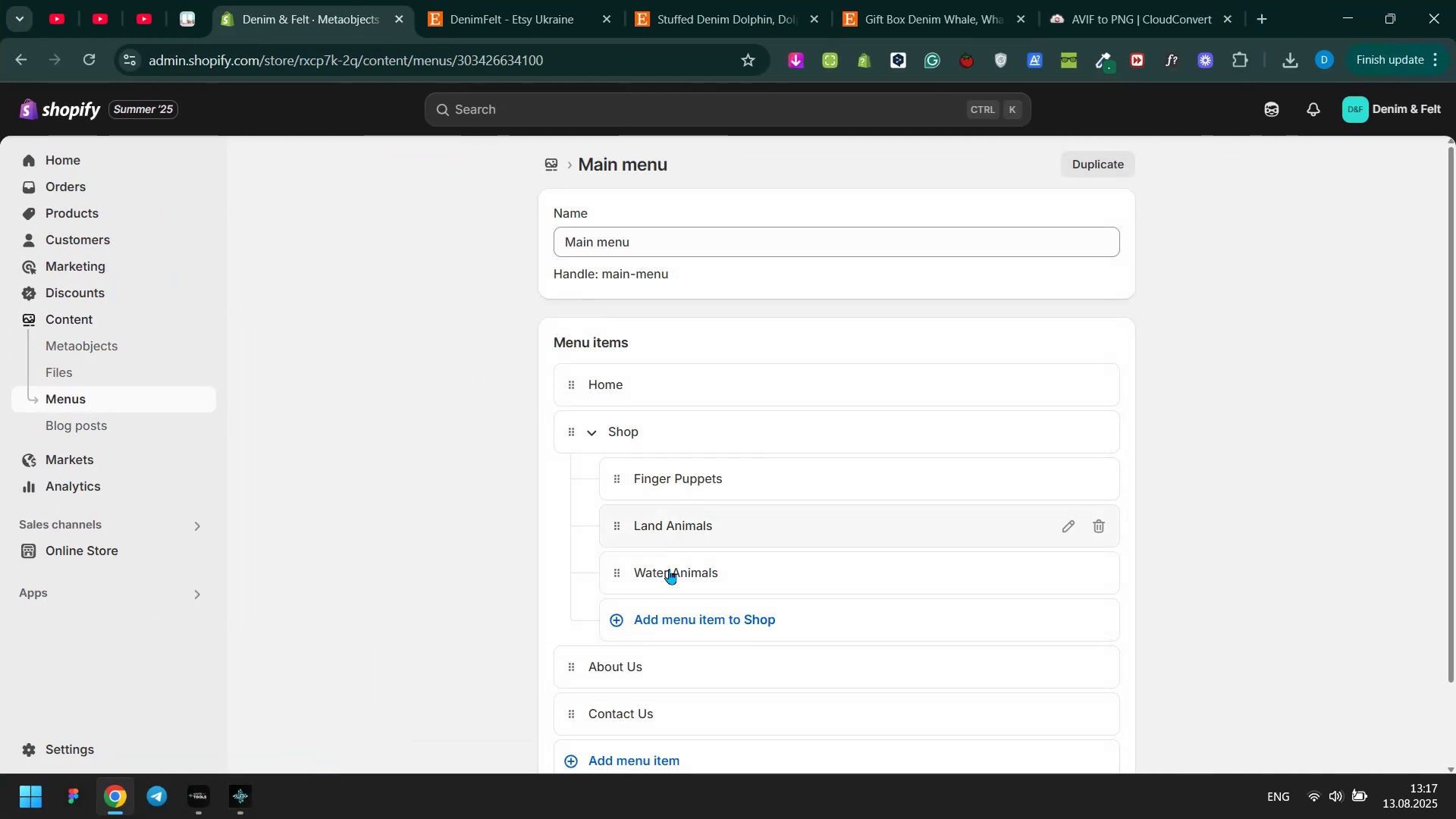 
scroll: coordinate [648, 661], scroll_direction: down, amount: 2.0
 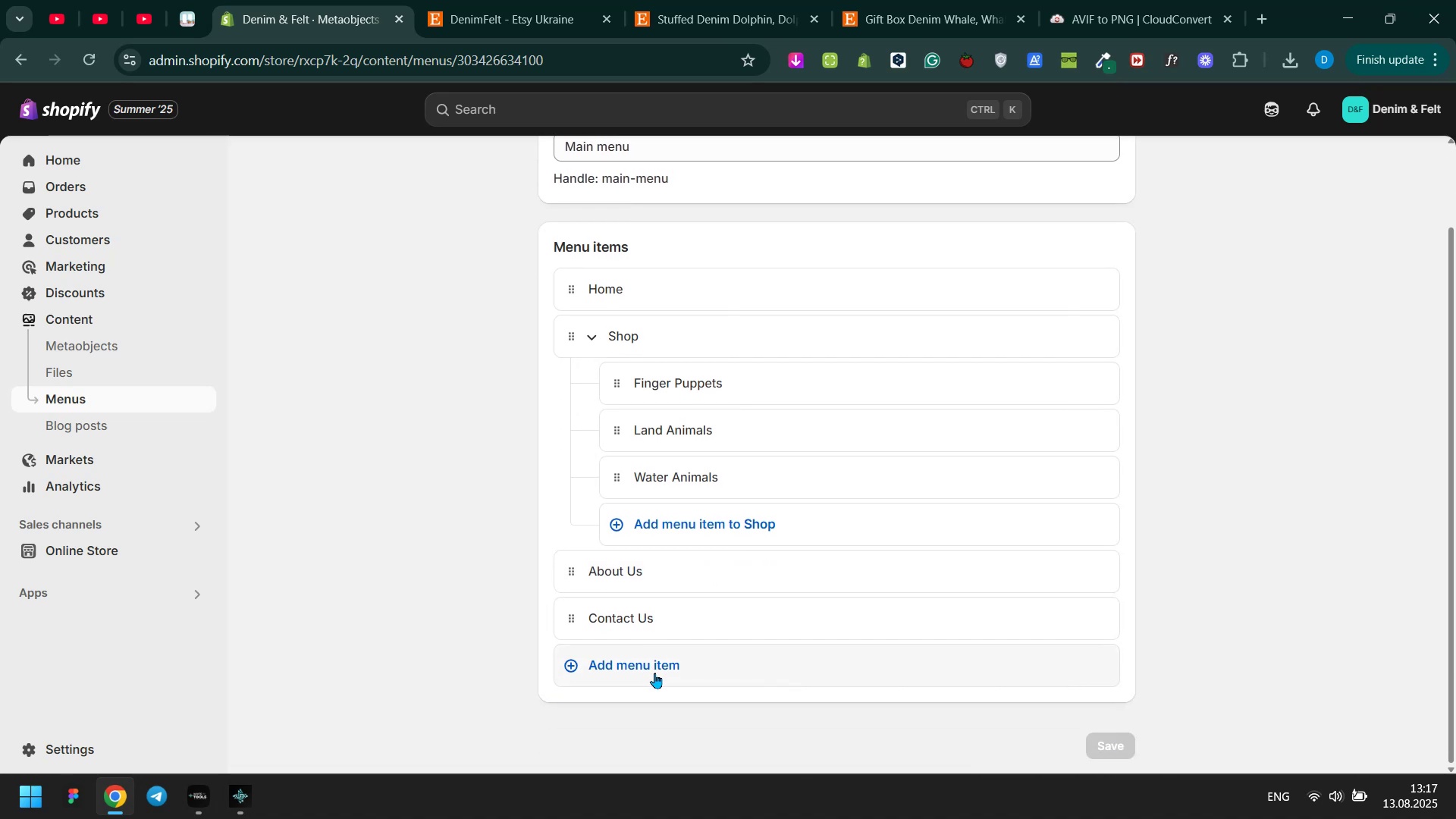 
left_click([654, 673])
 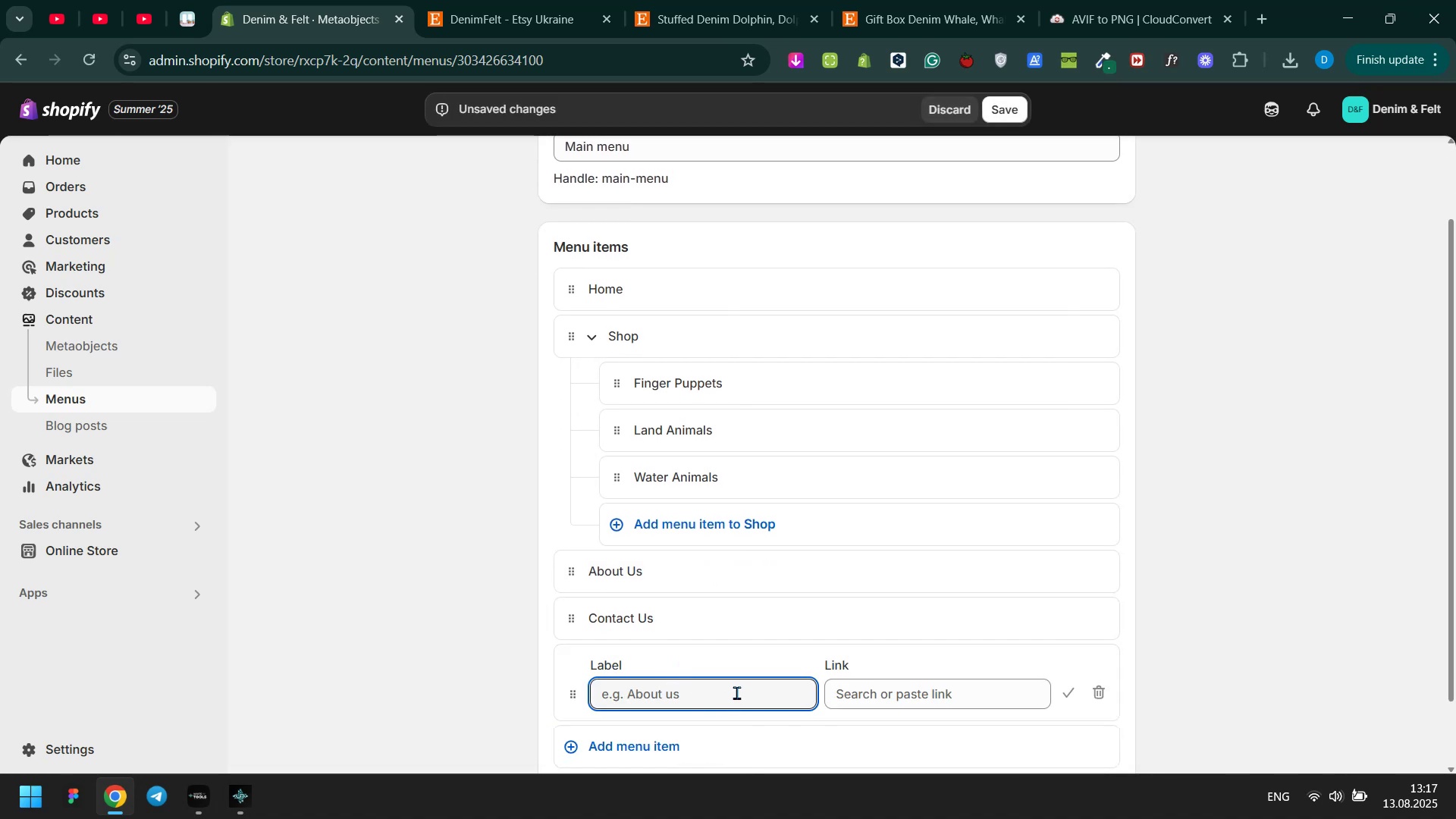 
type(FAQ)
 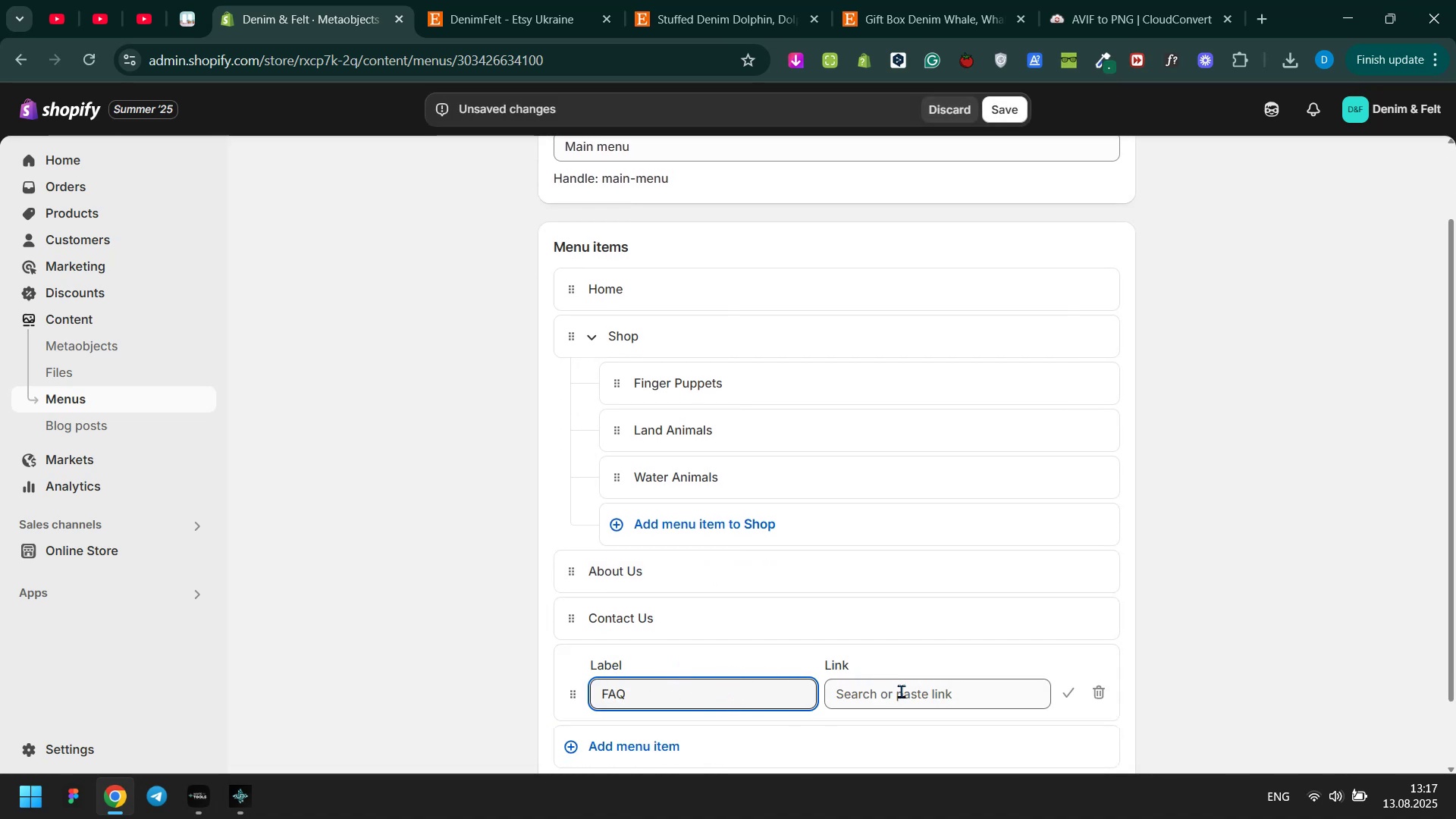 
left_click([901, 691])
 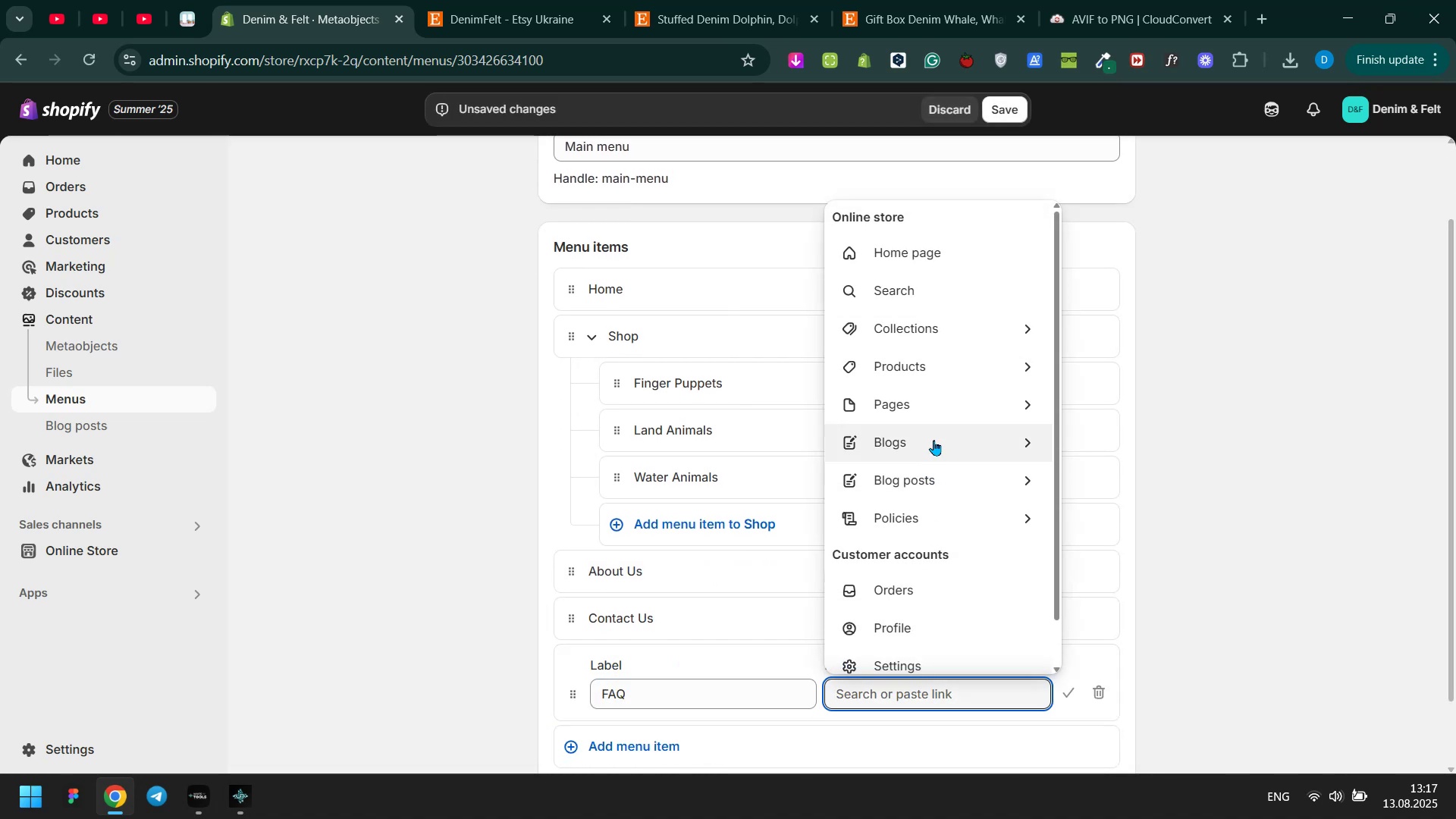 
left_click([937, 406])
 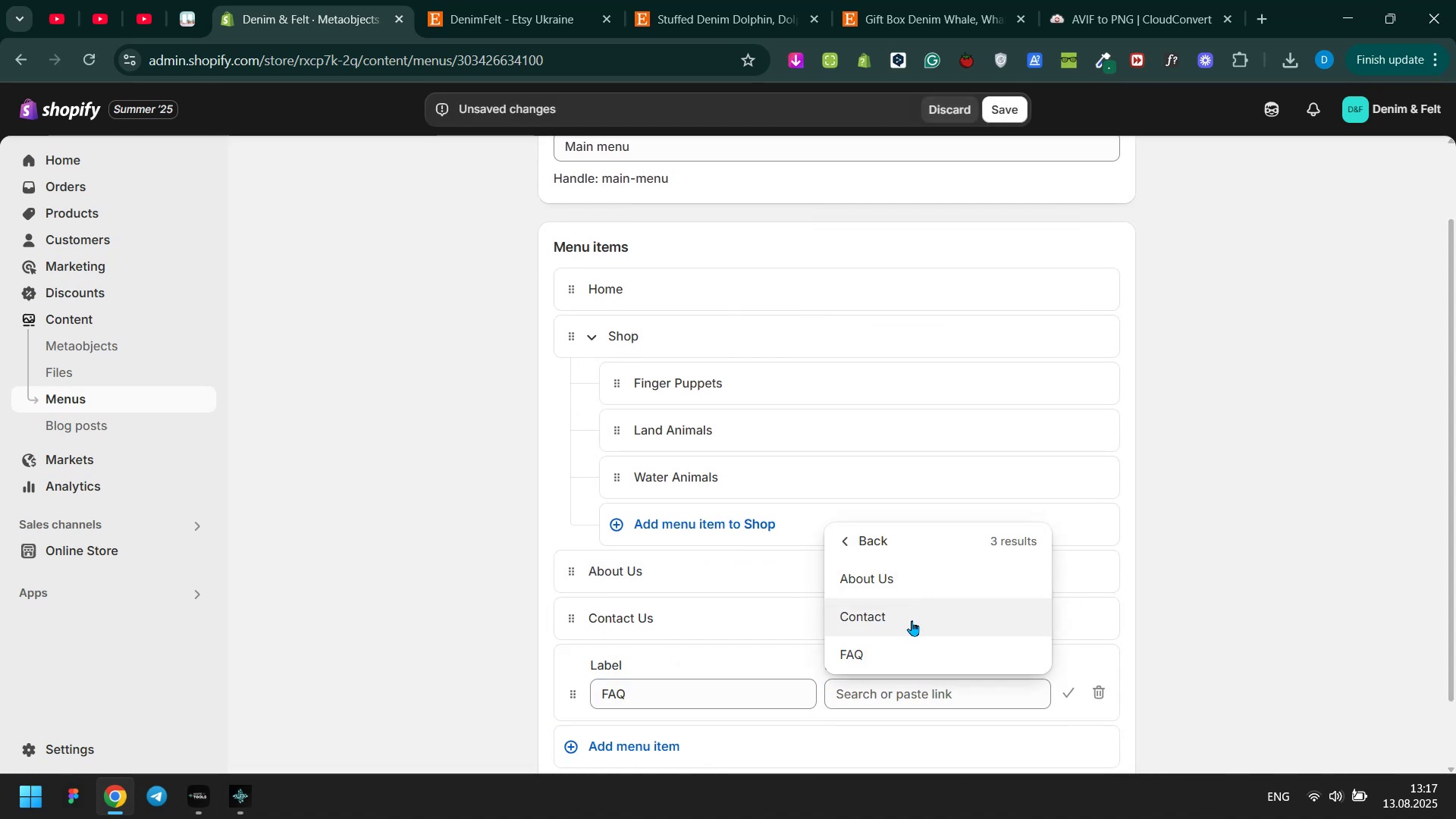 
left_click([908, 648])
 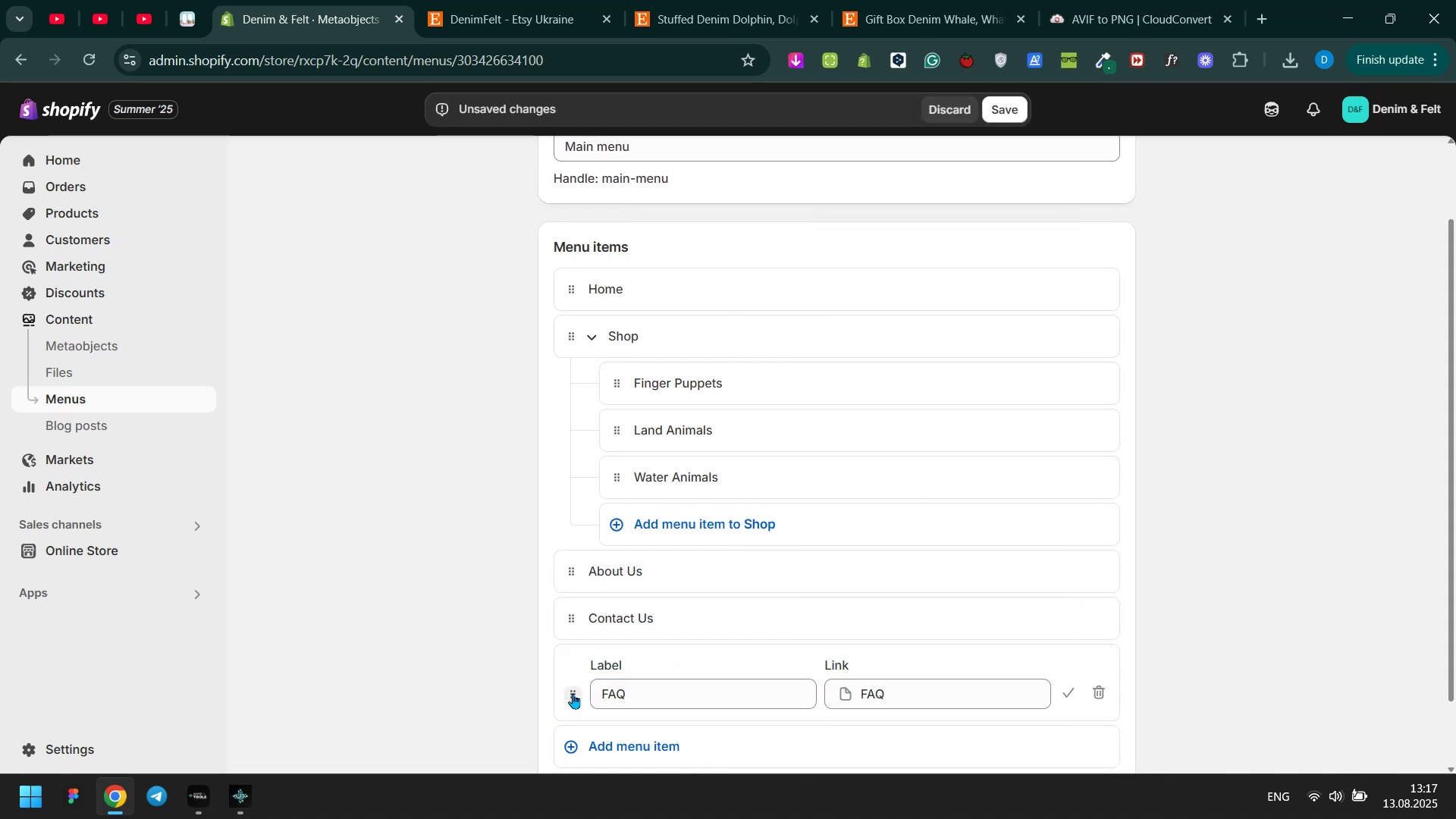 
left_click_drag(start_coordinate=[573, 695], to_coordinate=[573, 635])
 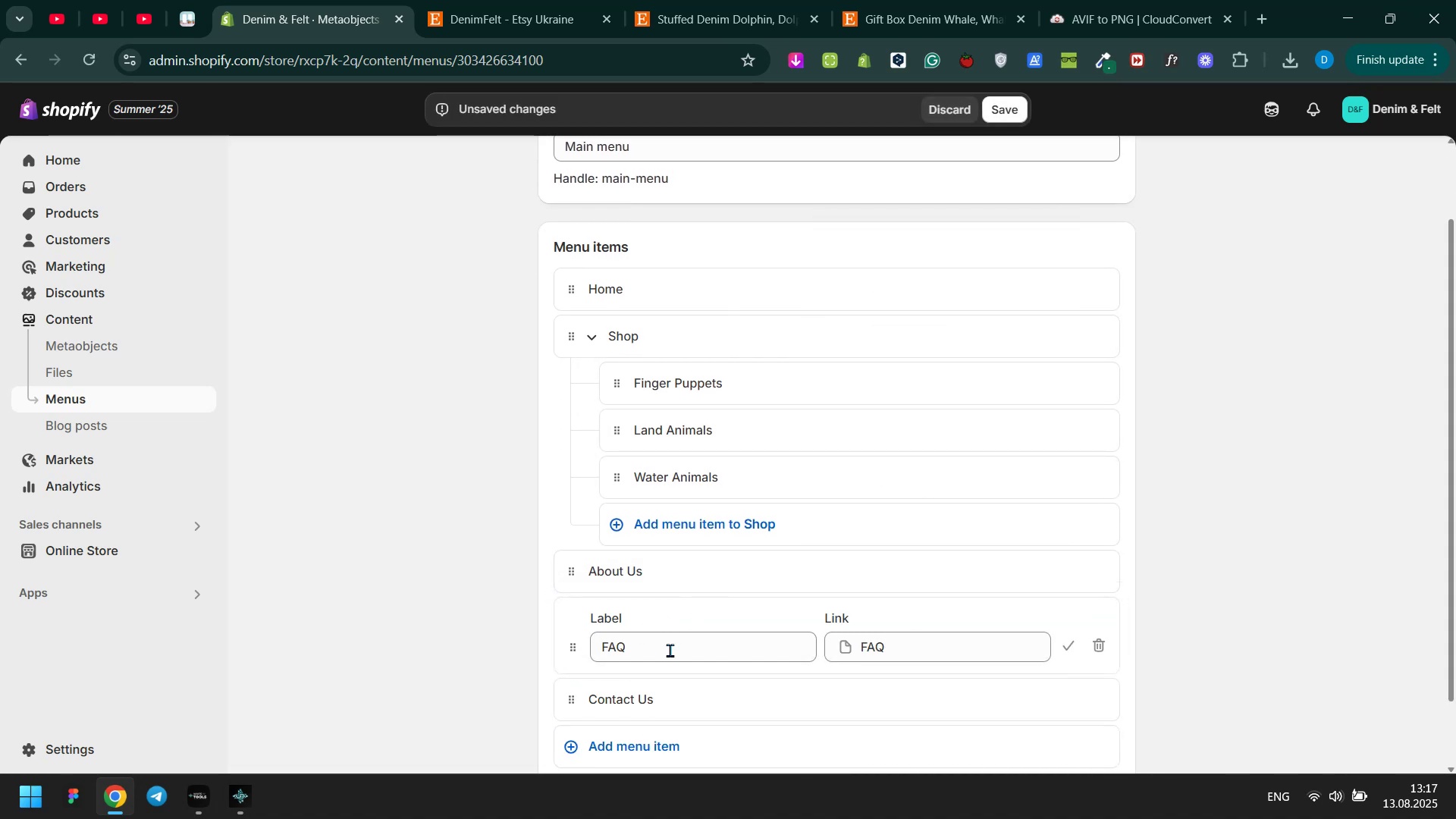 
scroll: coordinate [684, 667], scroll_direction: down, amount: 2.0
 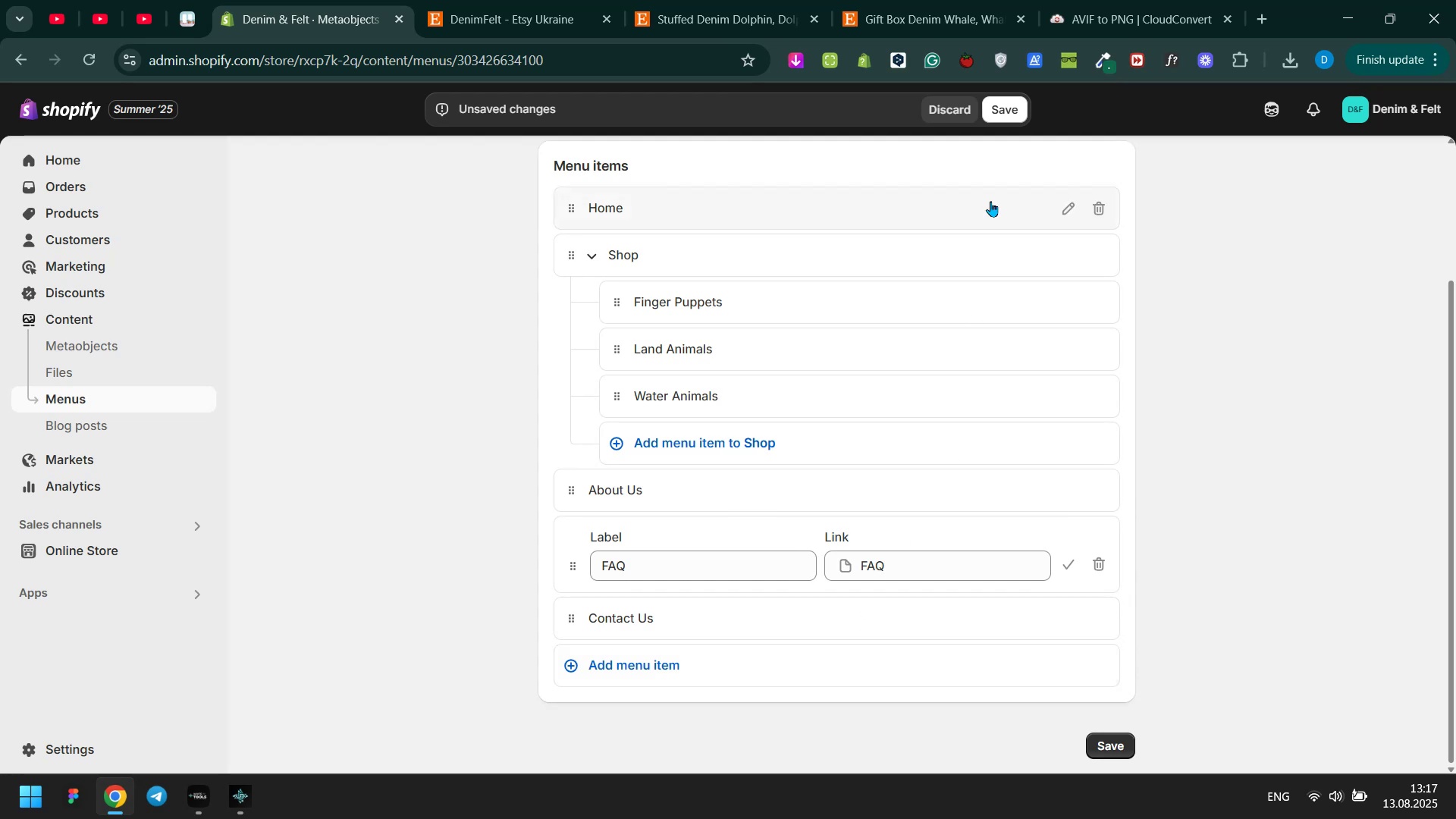 
left_click([1010, 110])
 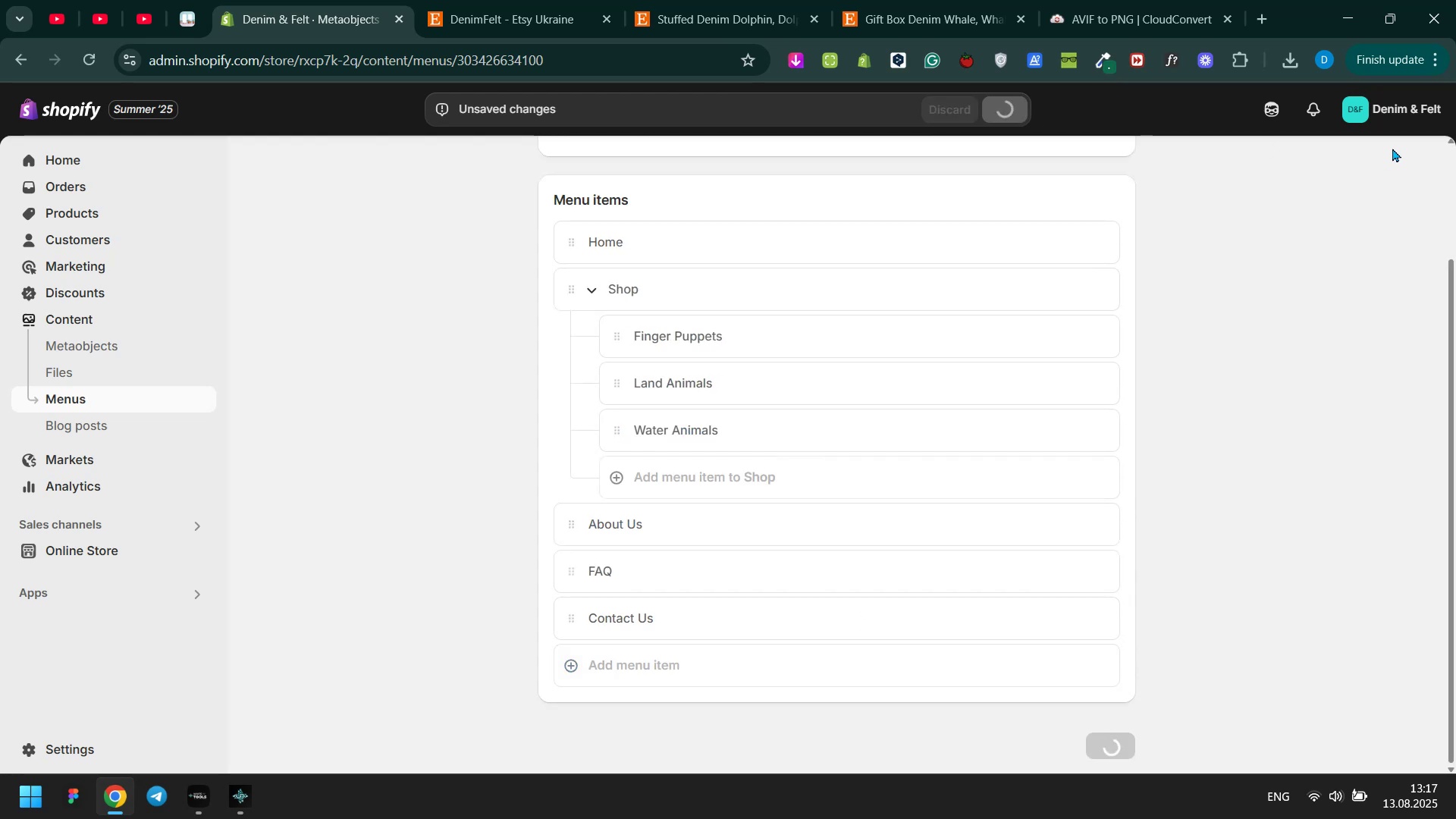 
left_click([1393, 148])
 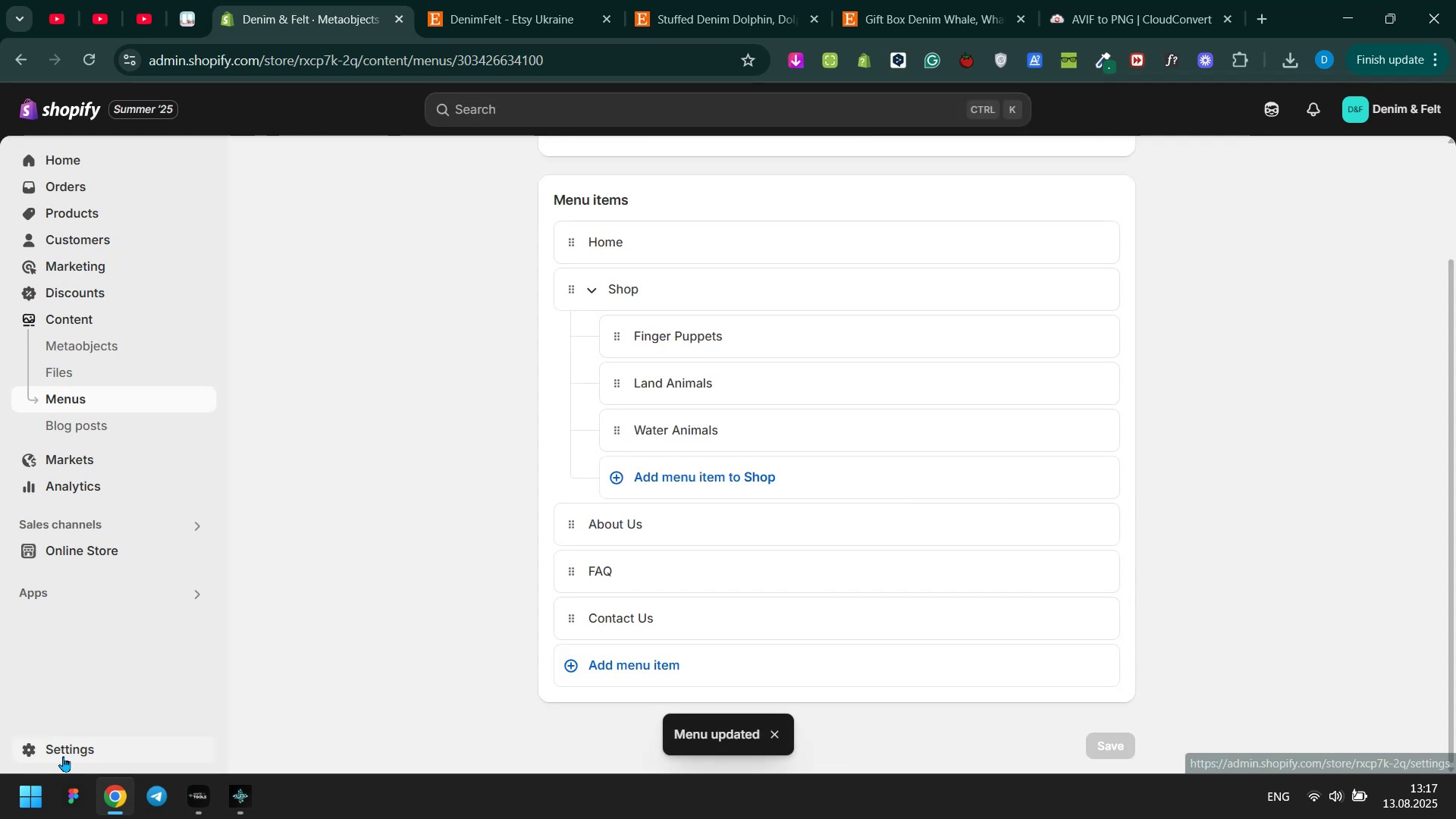 
left_click([63, 756])
 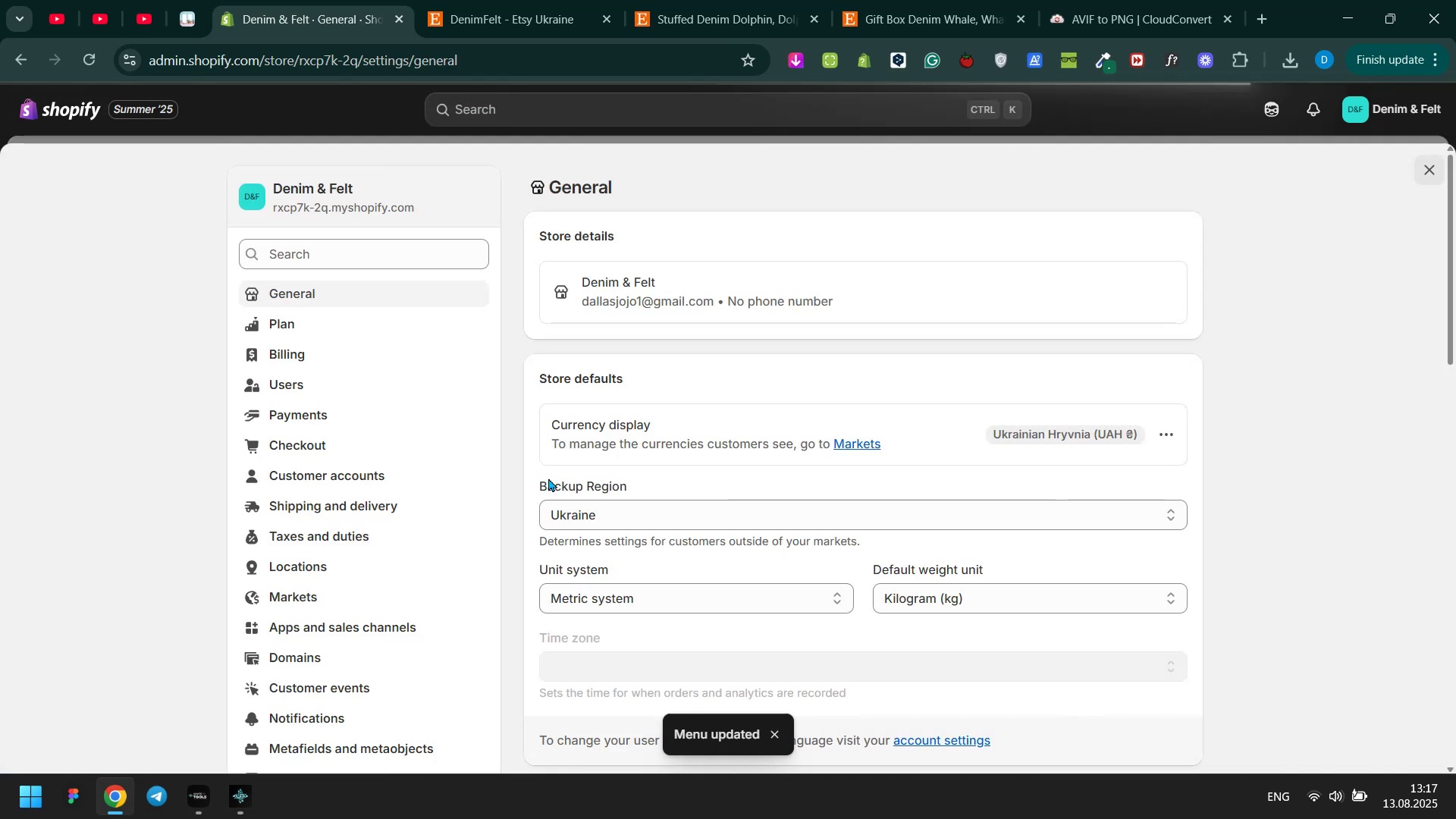 
scroll: coordinate [367, 571], scroll_direction: down, amount: 5.0
 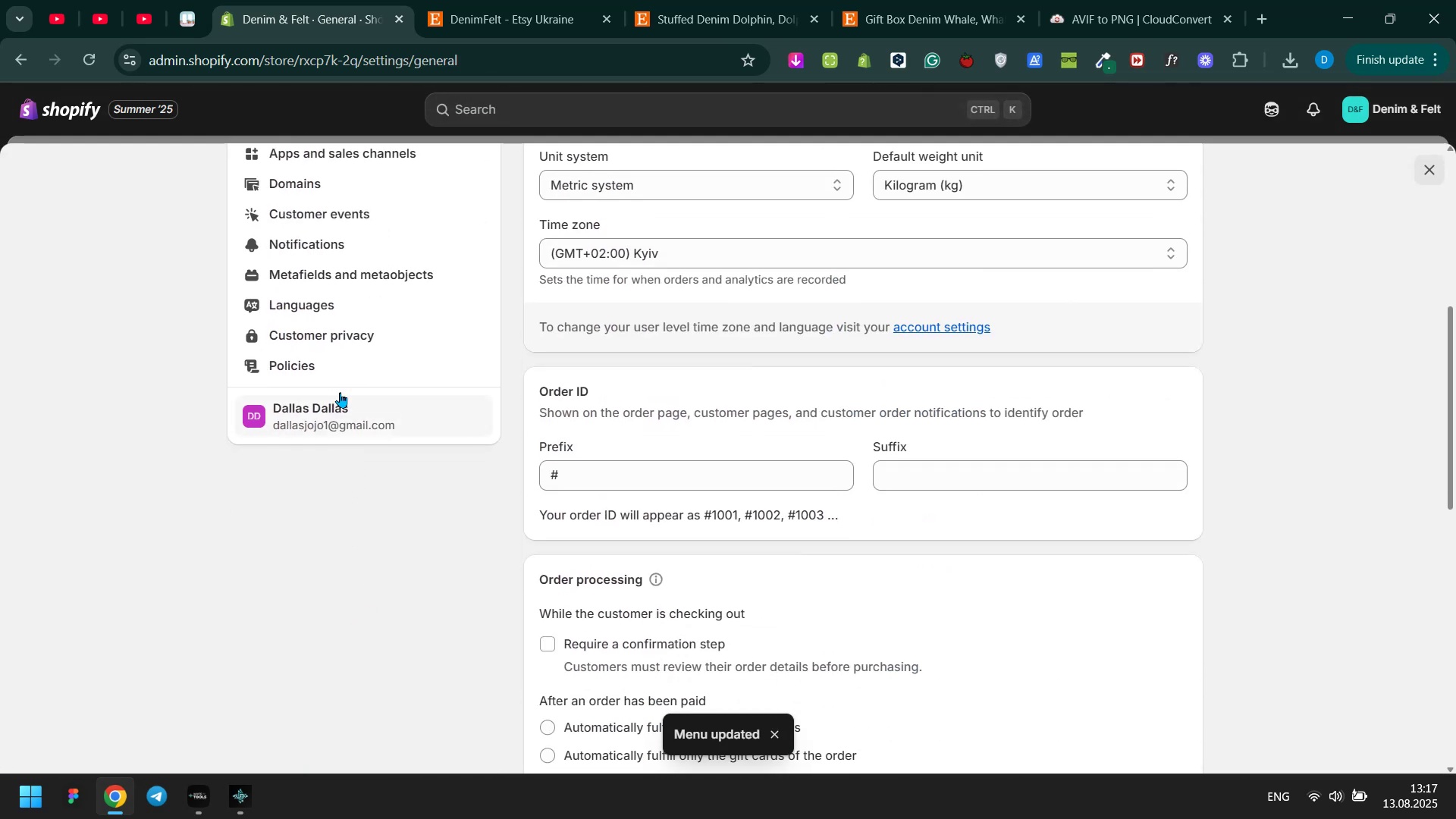 
left_click([336, 369])
 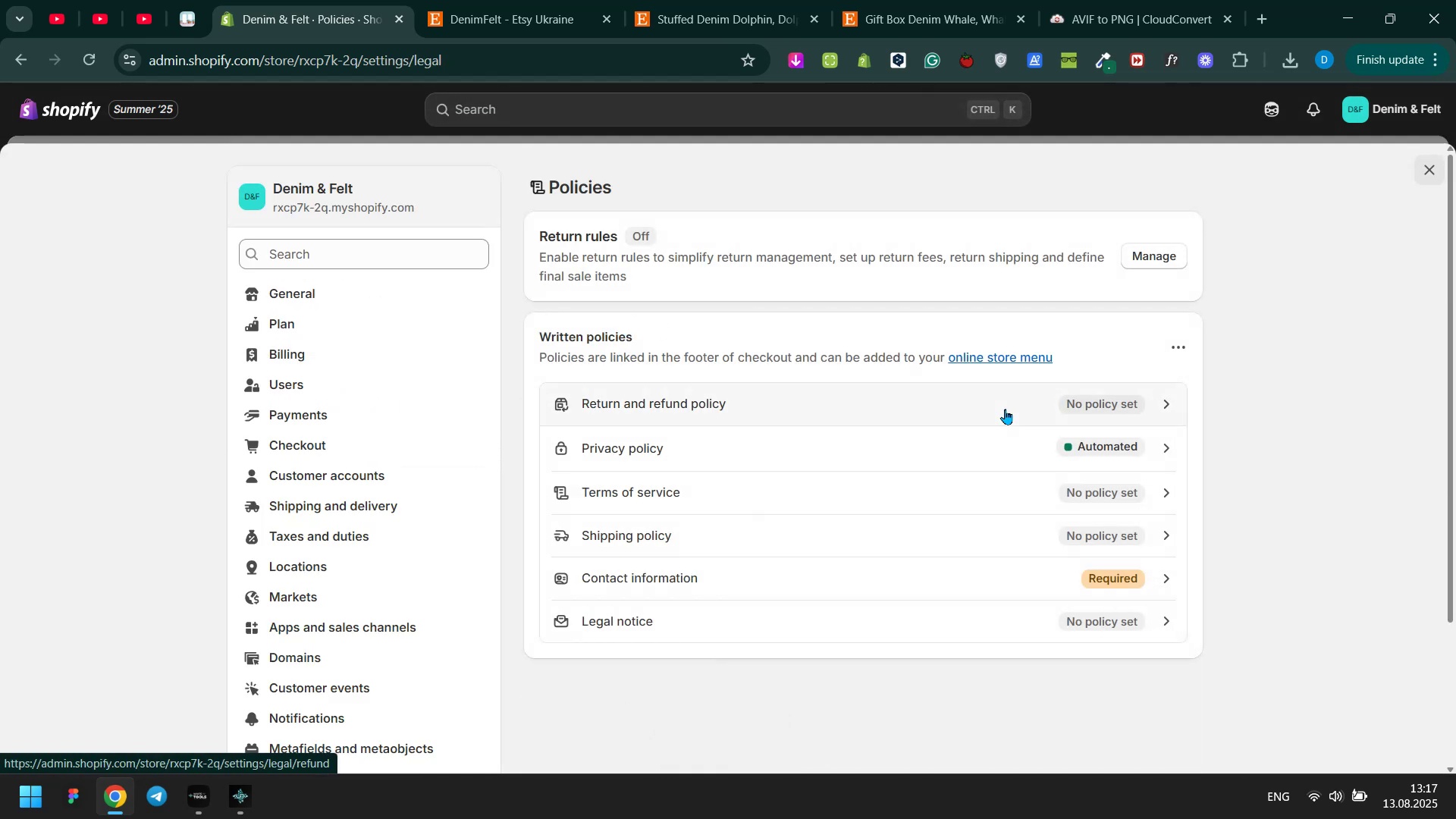 
left_click([877, 487])
 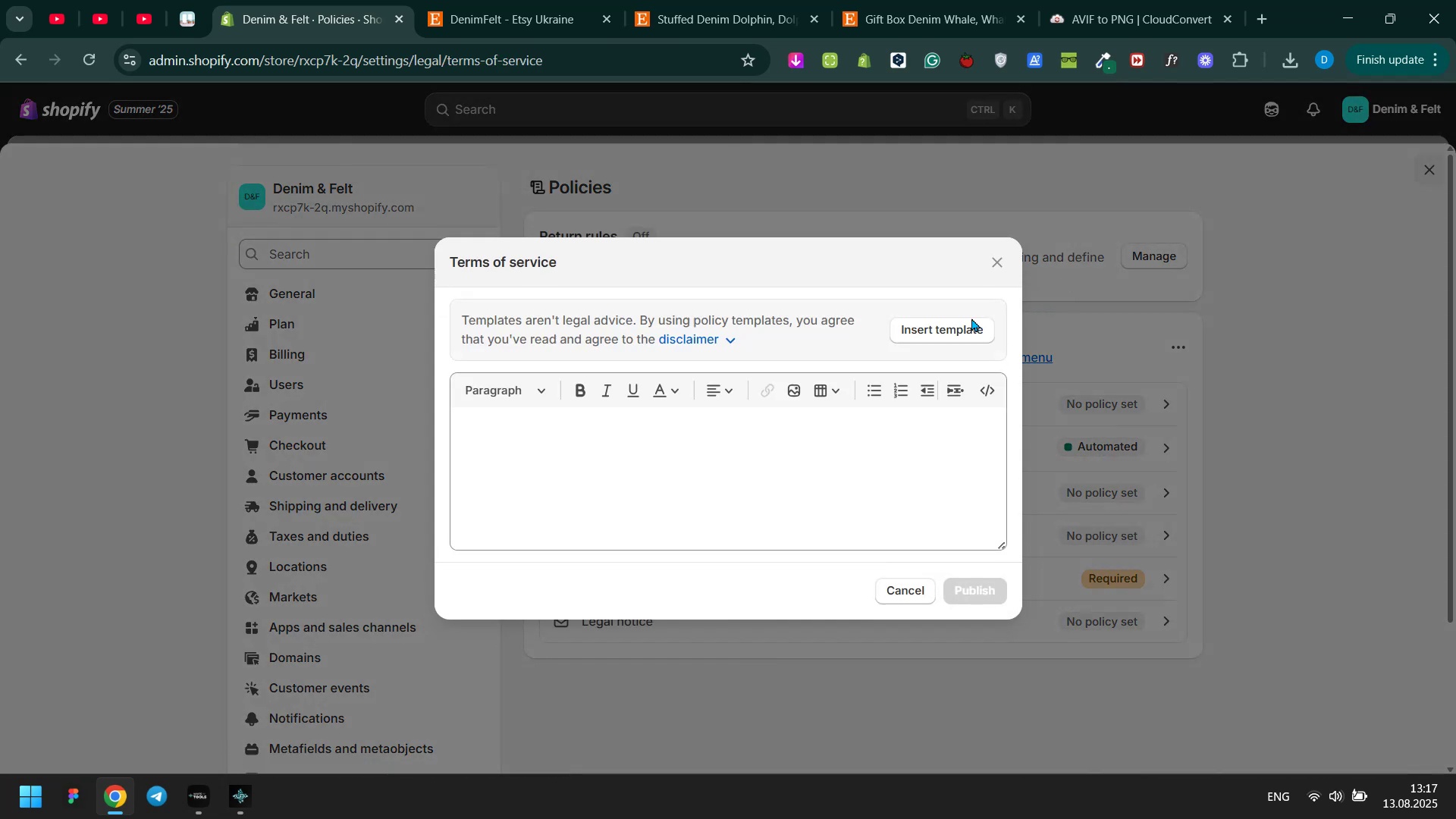 
left_click([957, 326])
 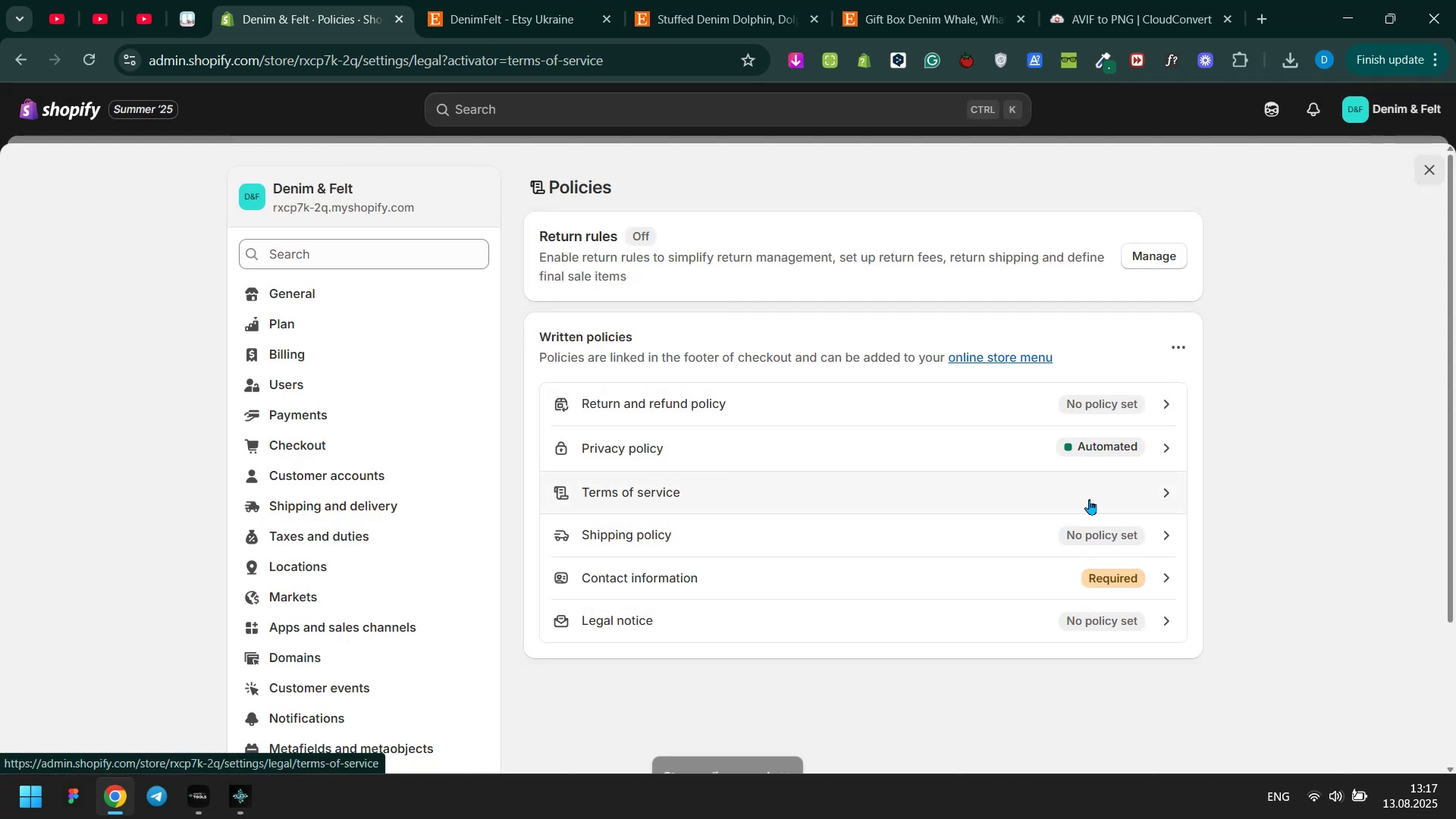 
left_click([1037, 528])
 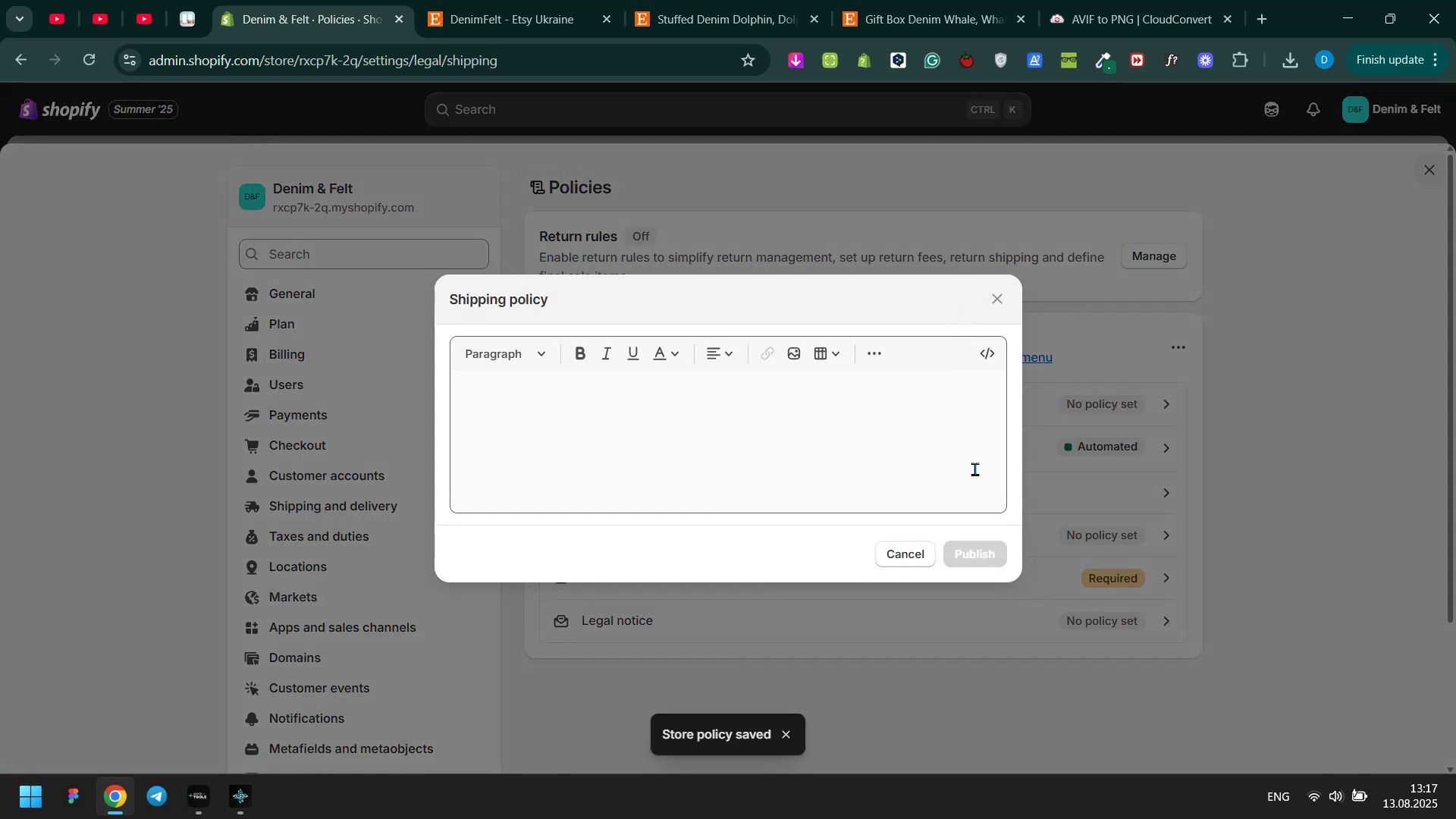 
left_click([996, 303])
 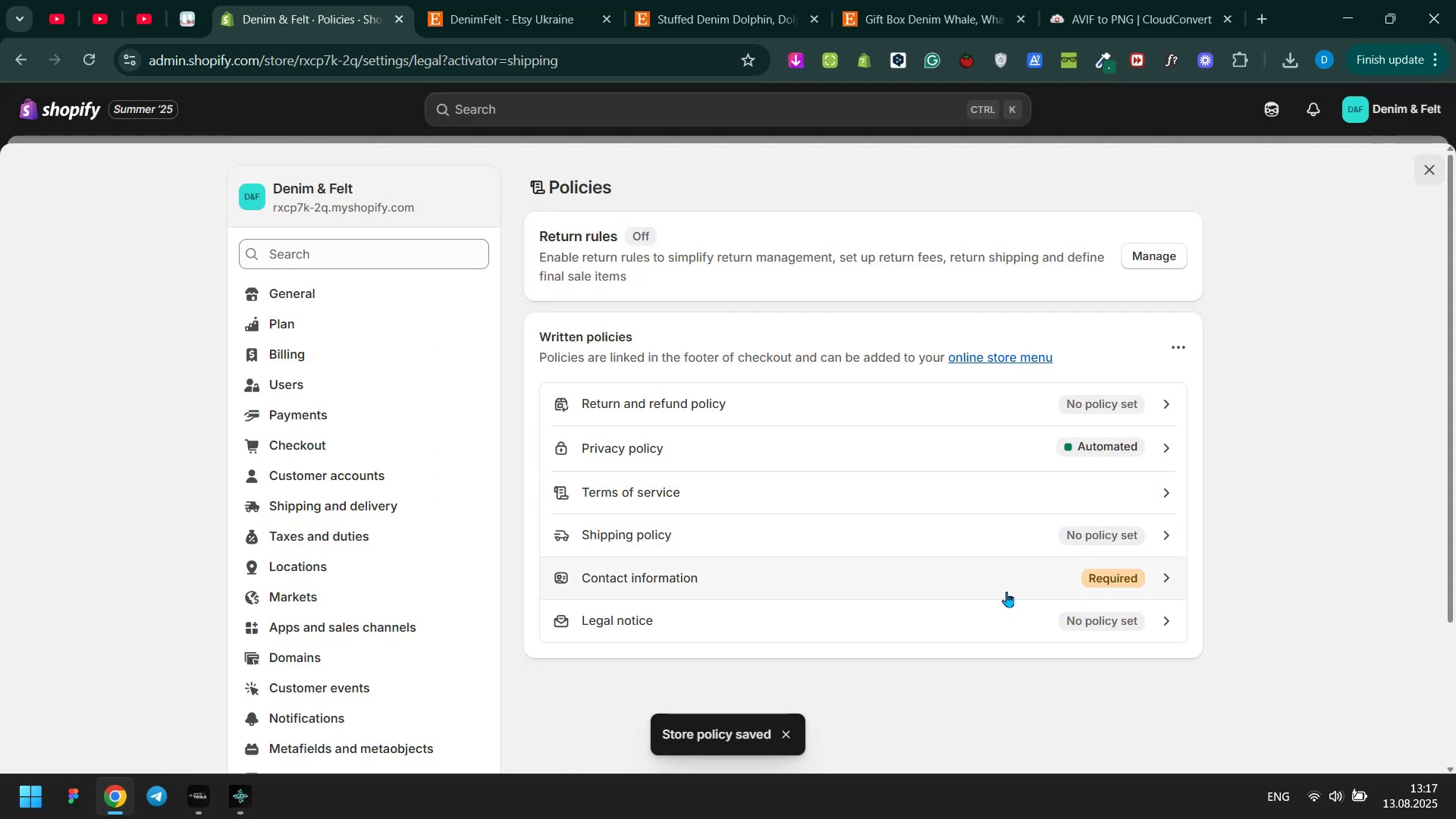 
left_click([1002, 582])
 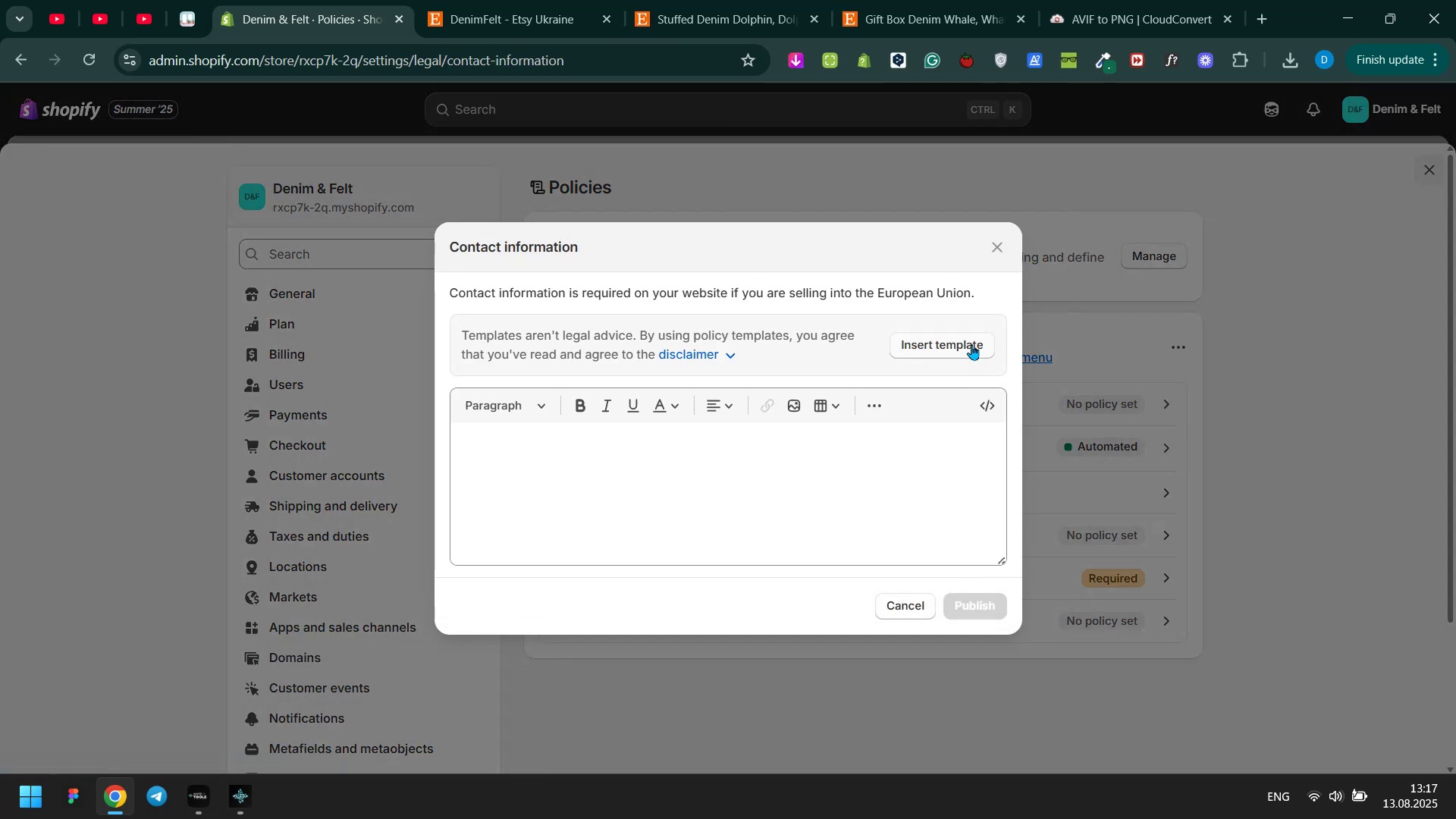 
left_click([971, 340])
 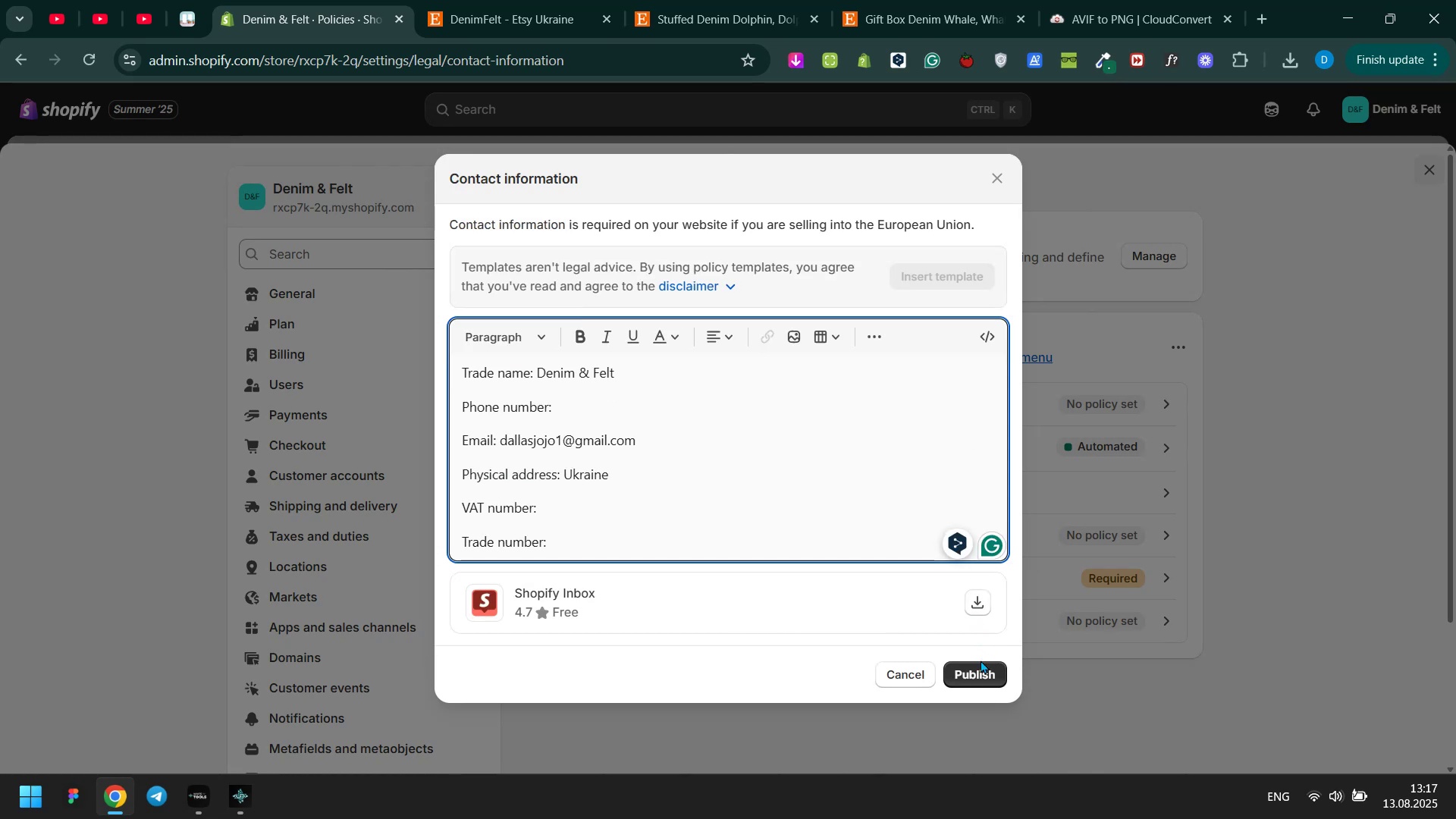 
left_click([975, 670])
 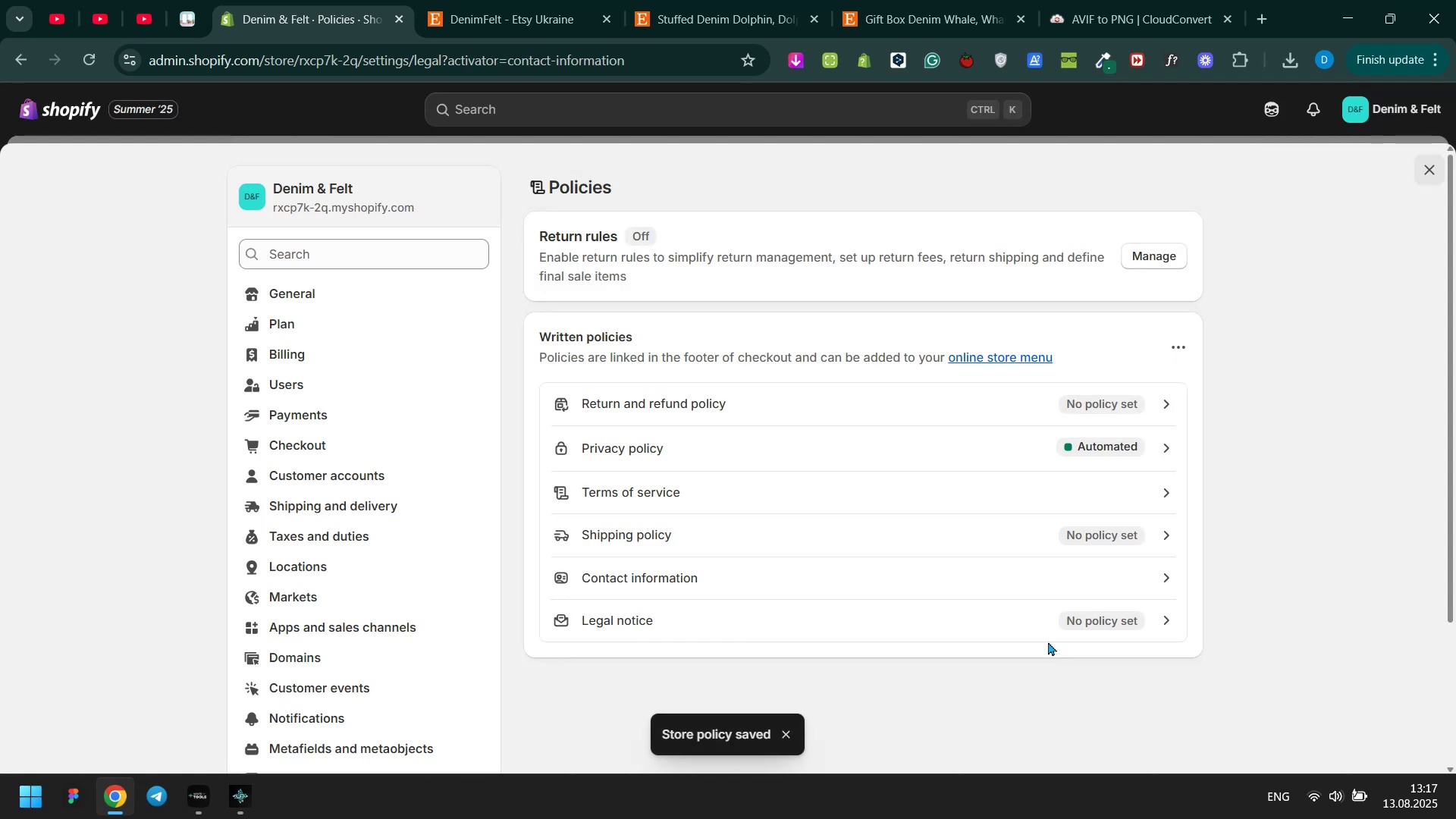 
left_click([1014, 629])
 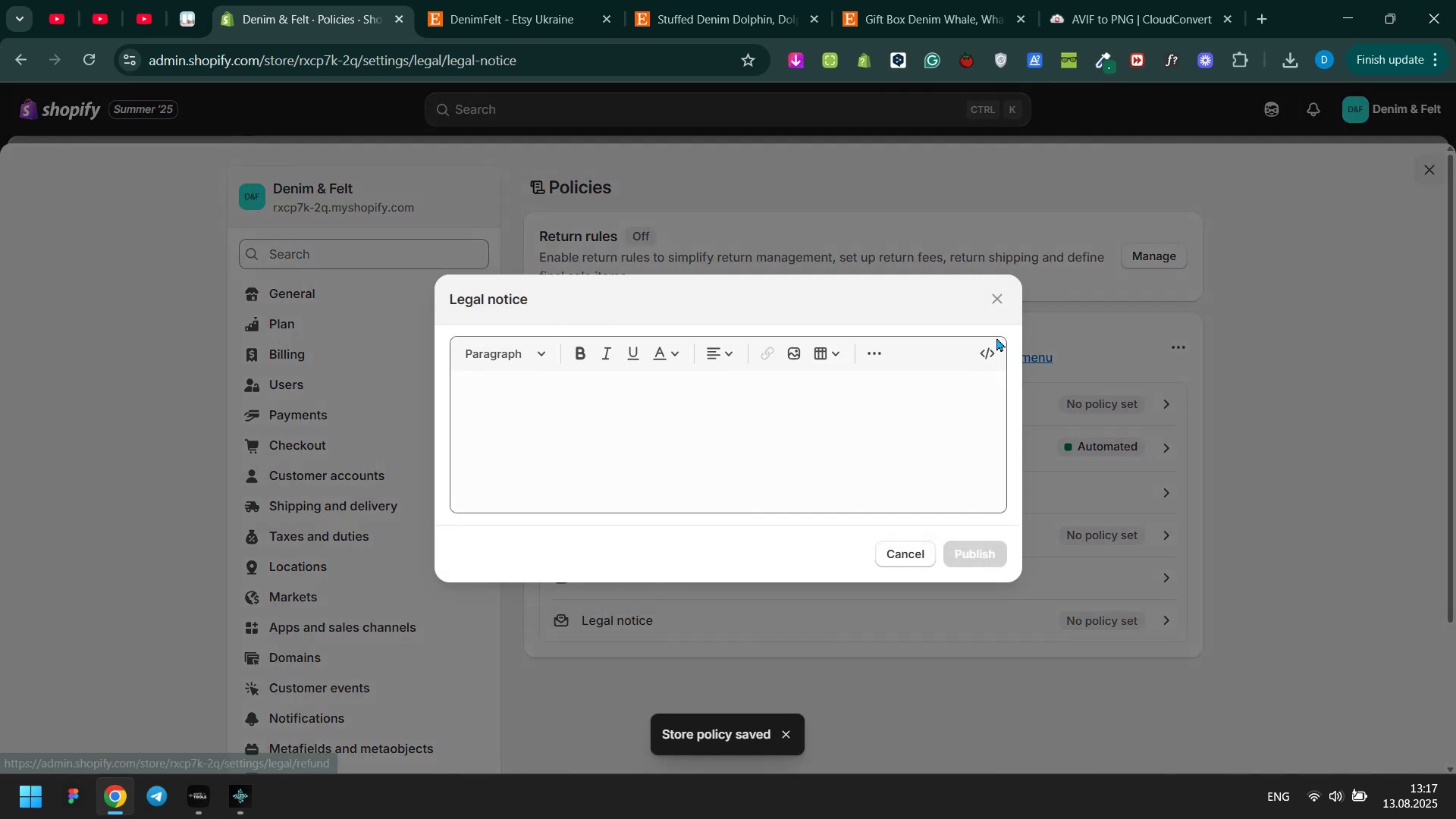 
left_click([998, 297])
 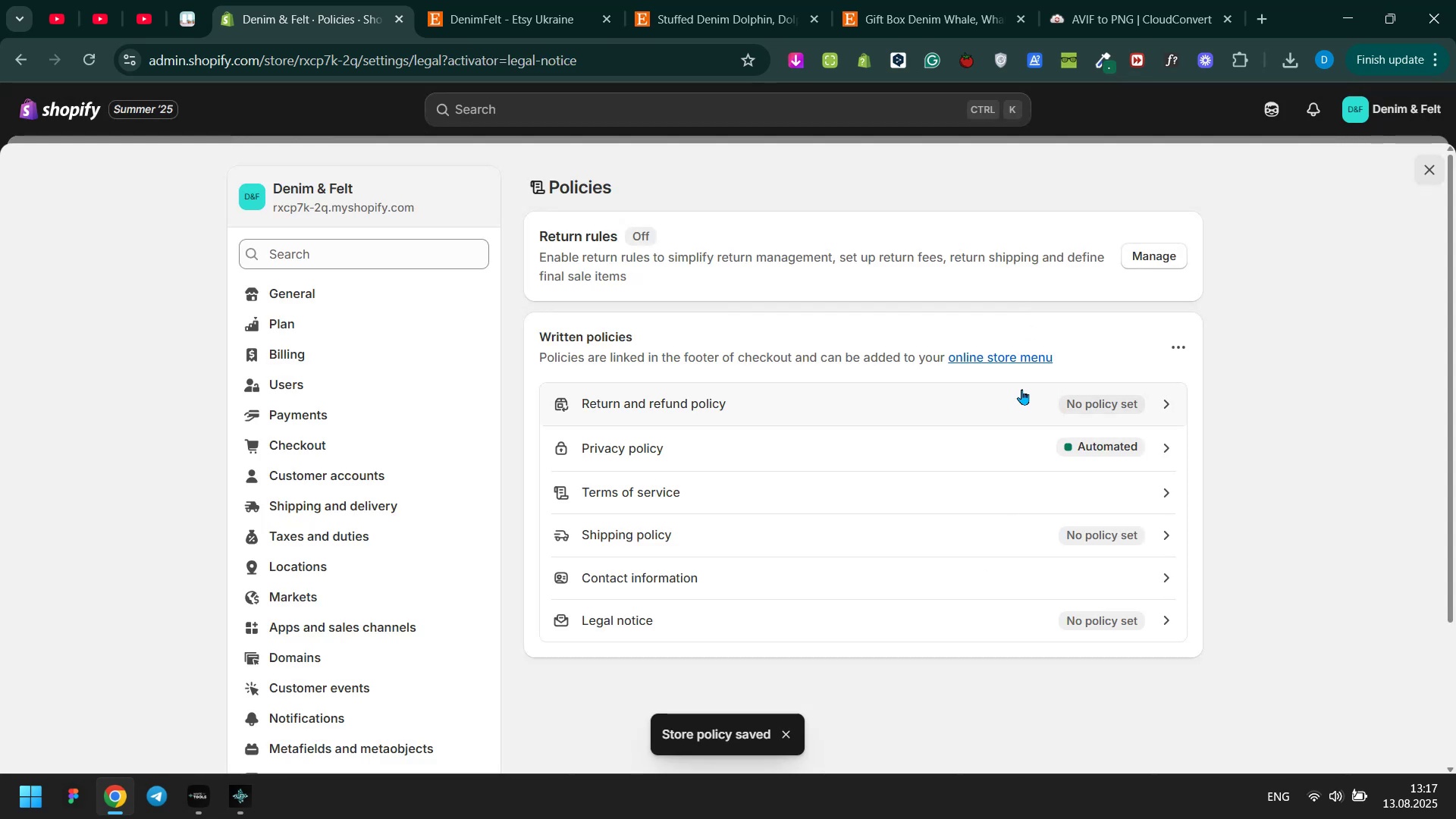 
left_click([1010, 393])
 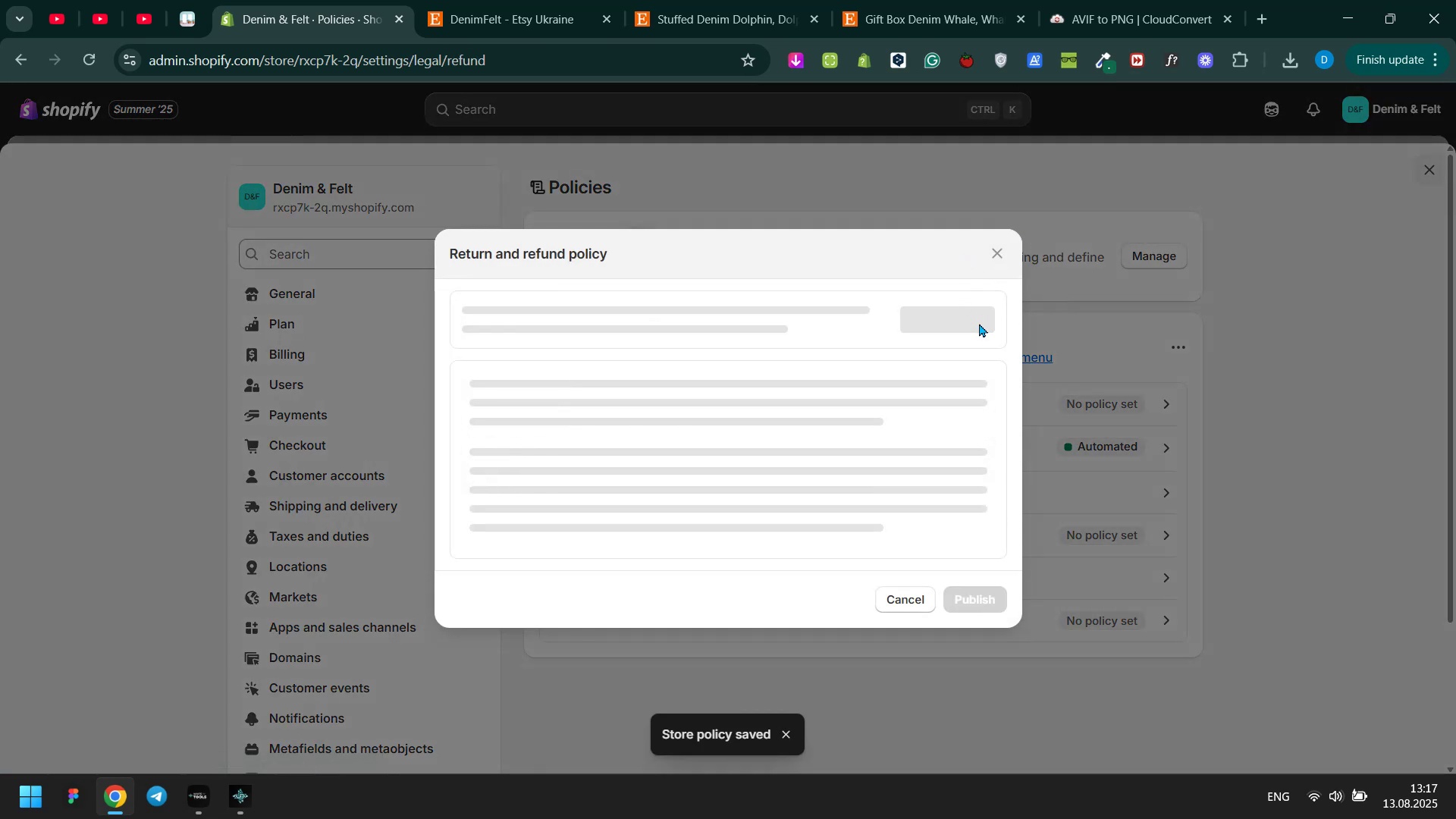 
left_click([972, 324])
 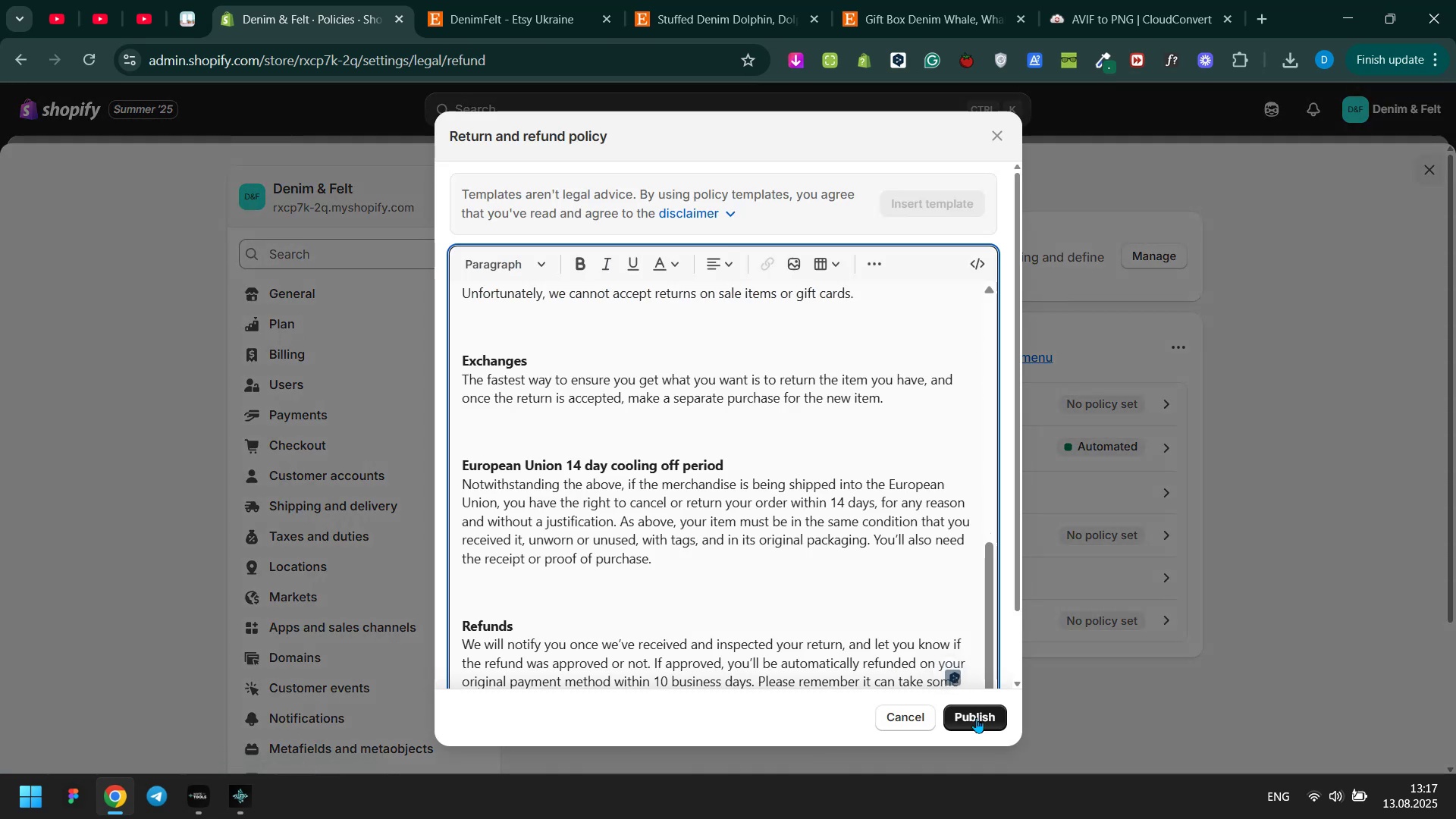 
left_click([981, 729])
 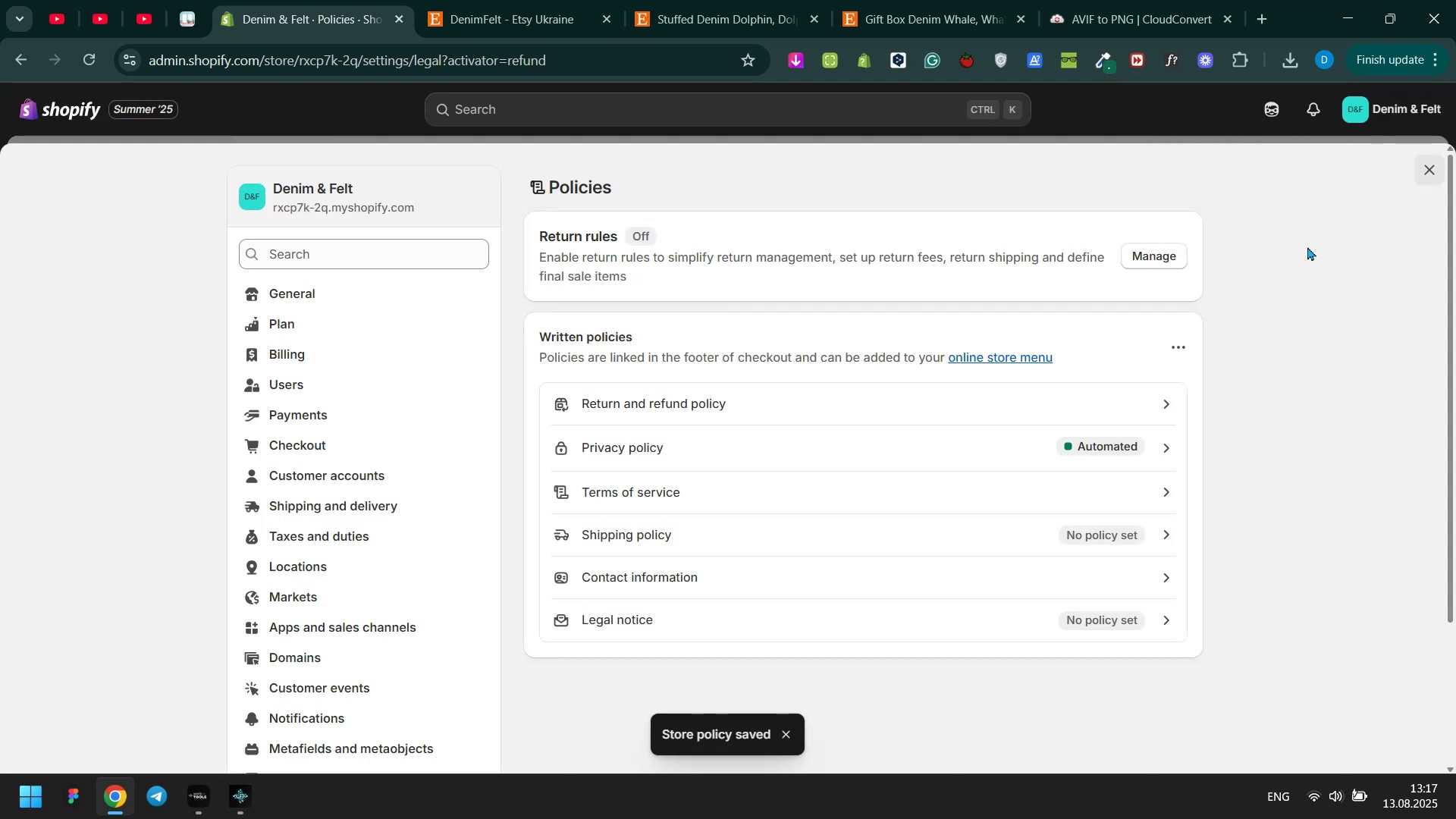 
left_click([1307, 246])
 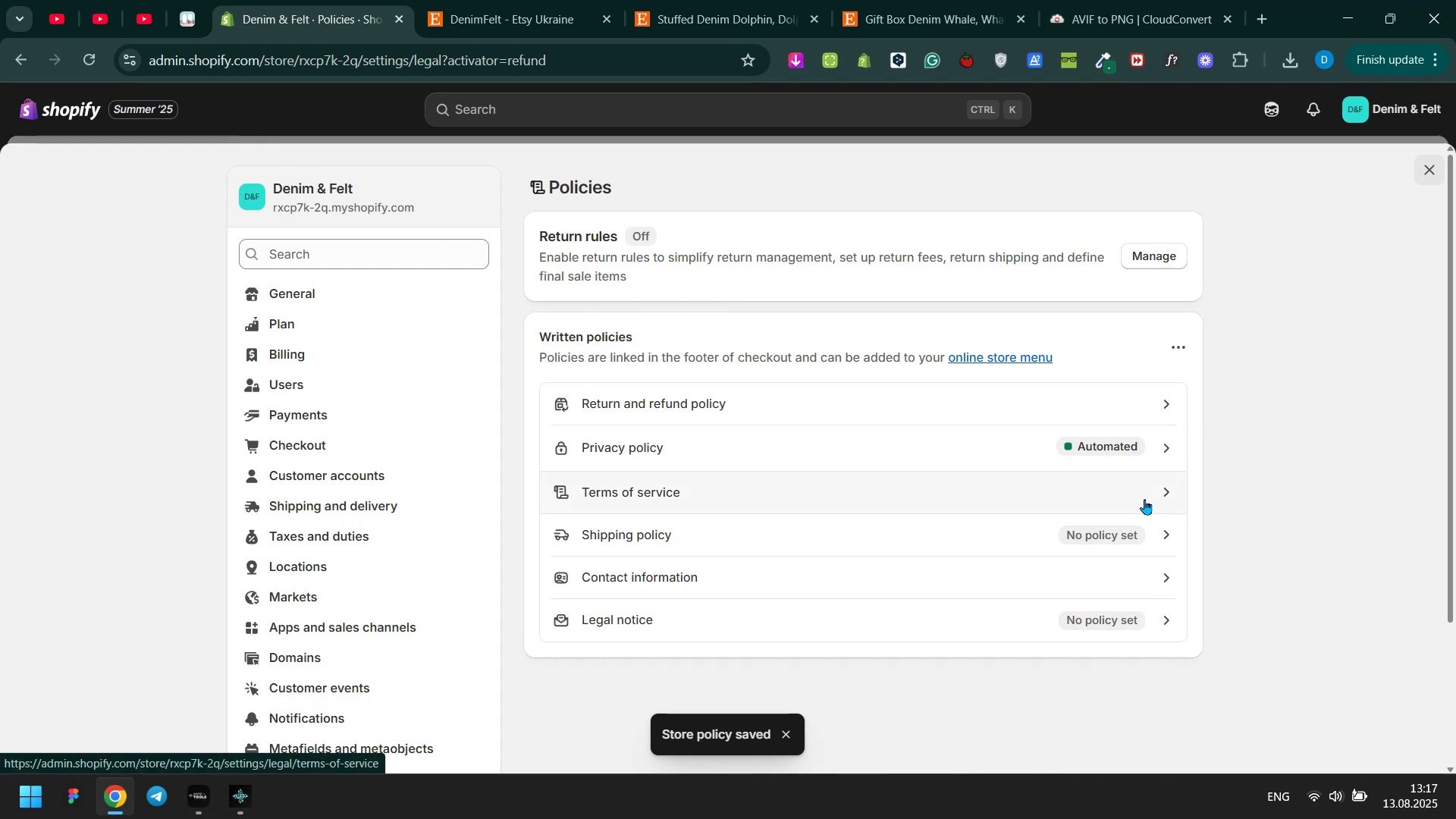 
left_click([991, 534])
 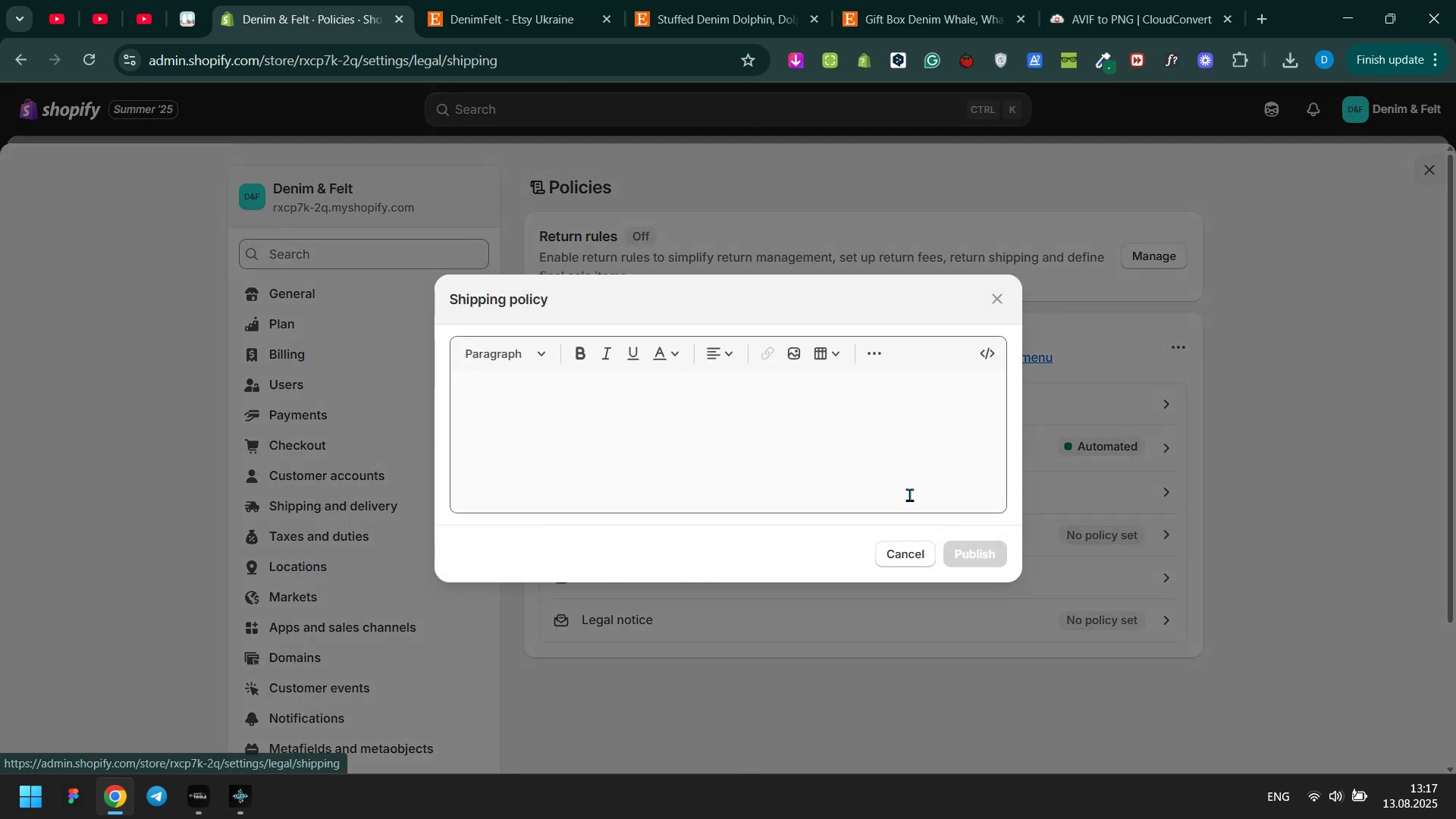 
key(Meta+MetaLeft)
 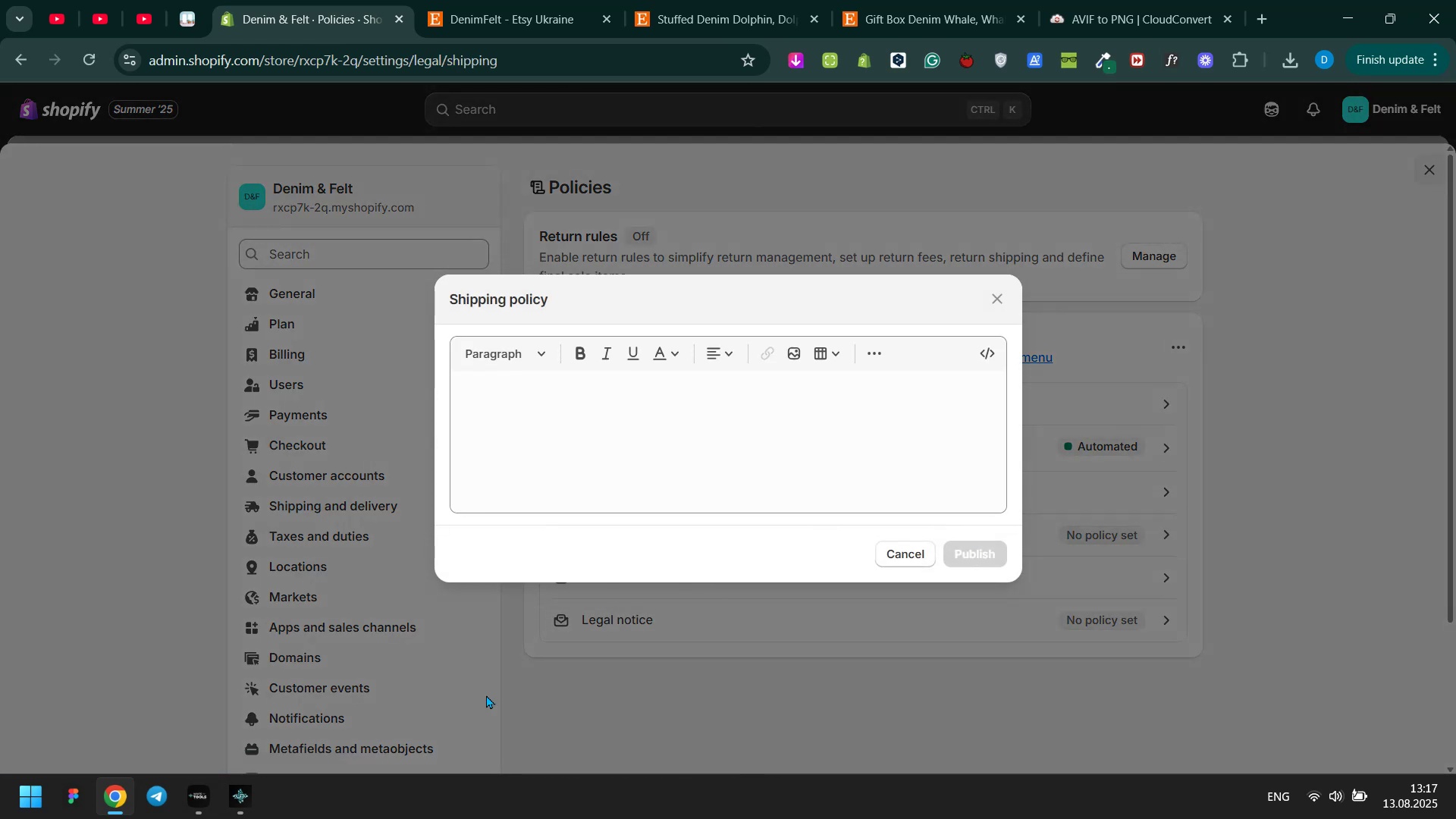 
key(Meta+Tab)
 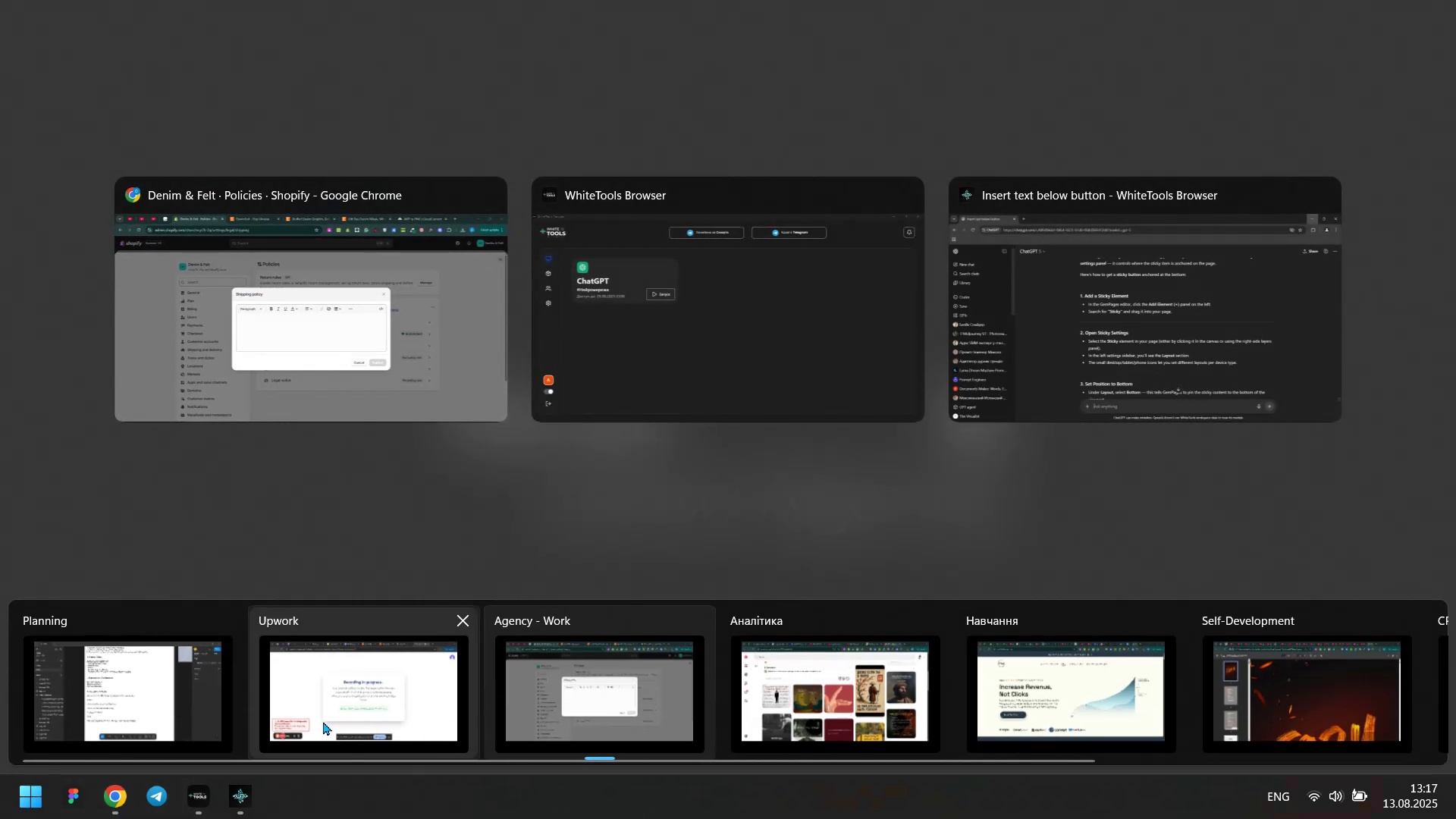 
left_click([309, 709])
 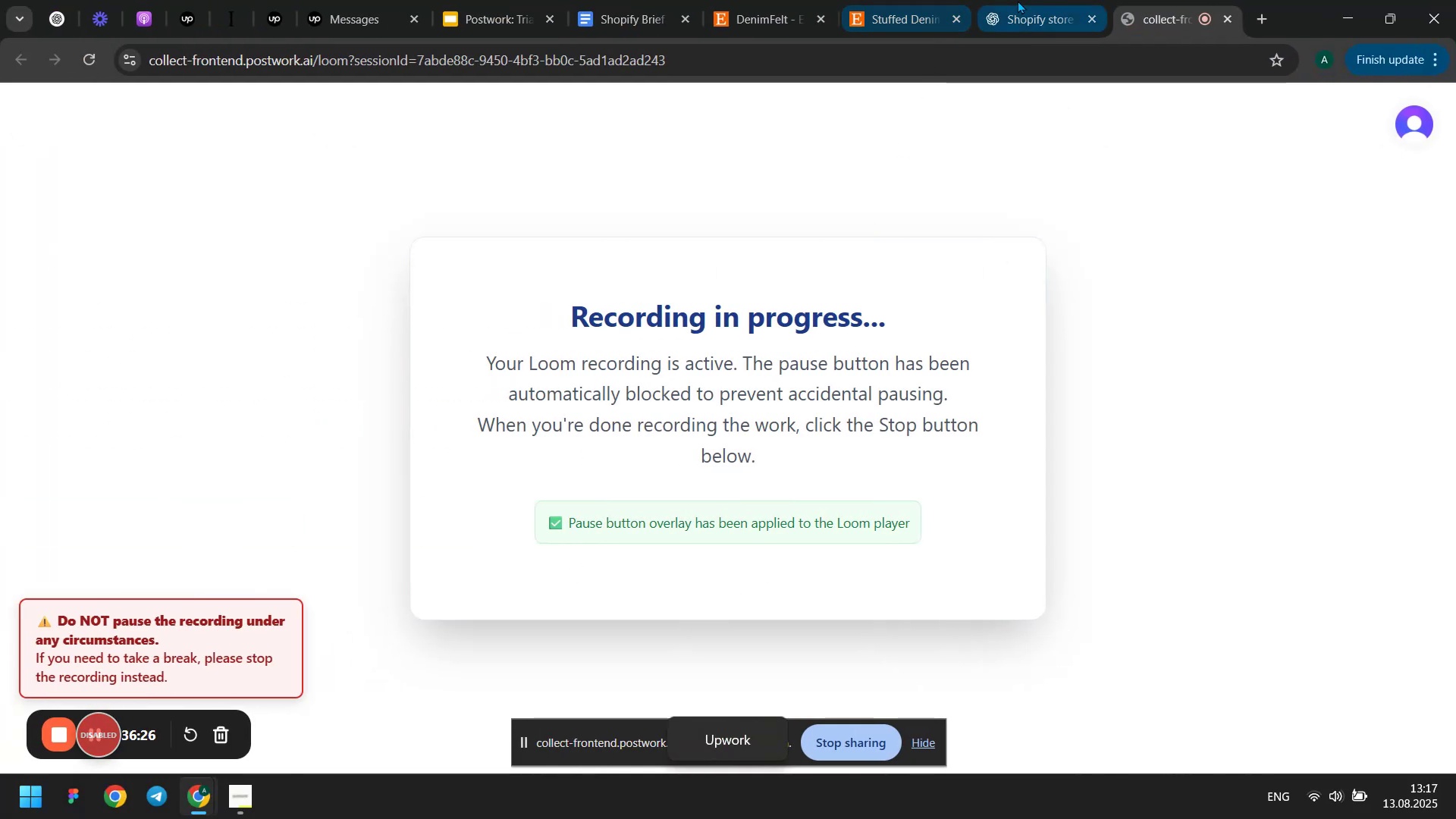 
left_click([1004, 0])
 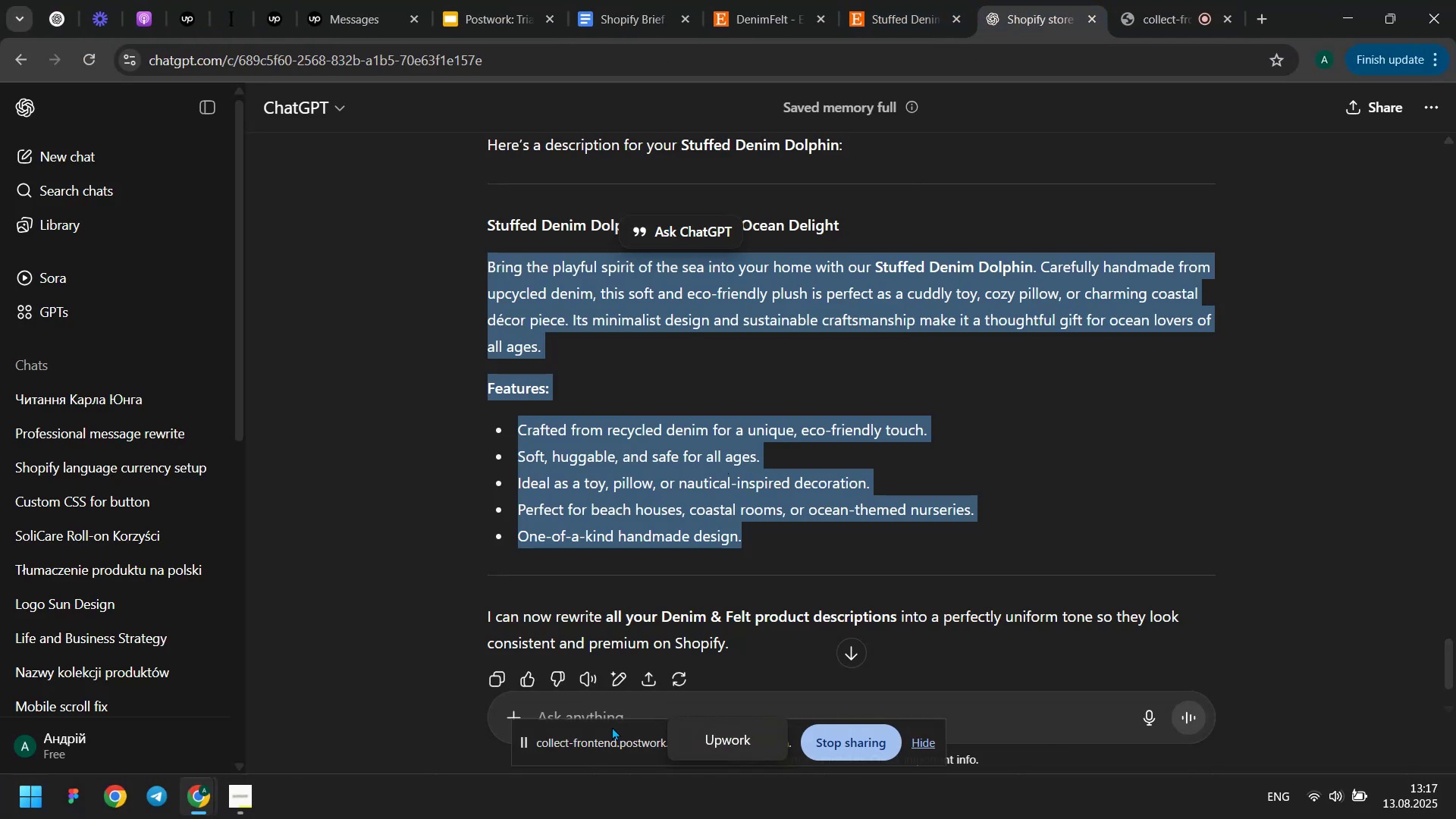 
left_click([622, 708])
 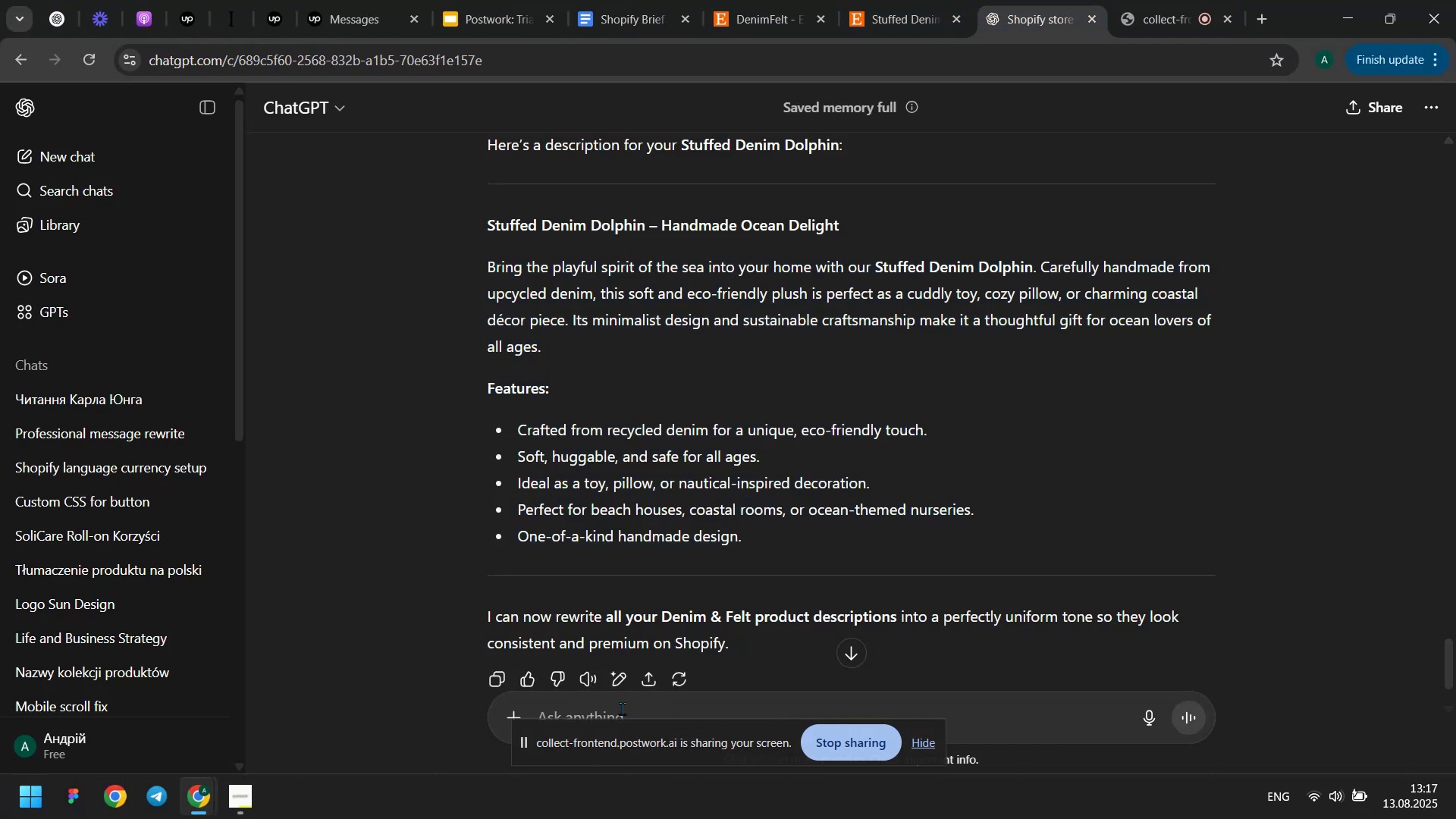 
type(make a sho)
key(Backspace)
type(ippo)
key(Backspace)
type(ing policy for this store)
 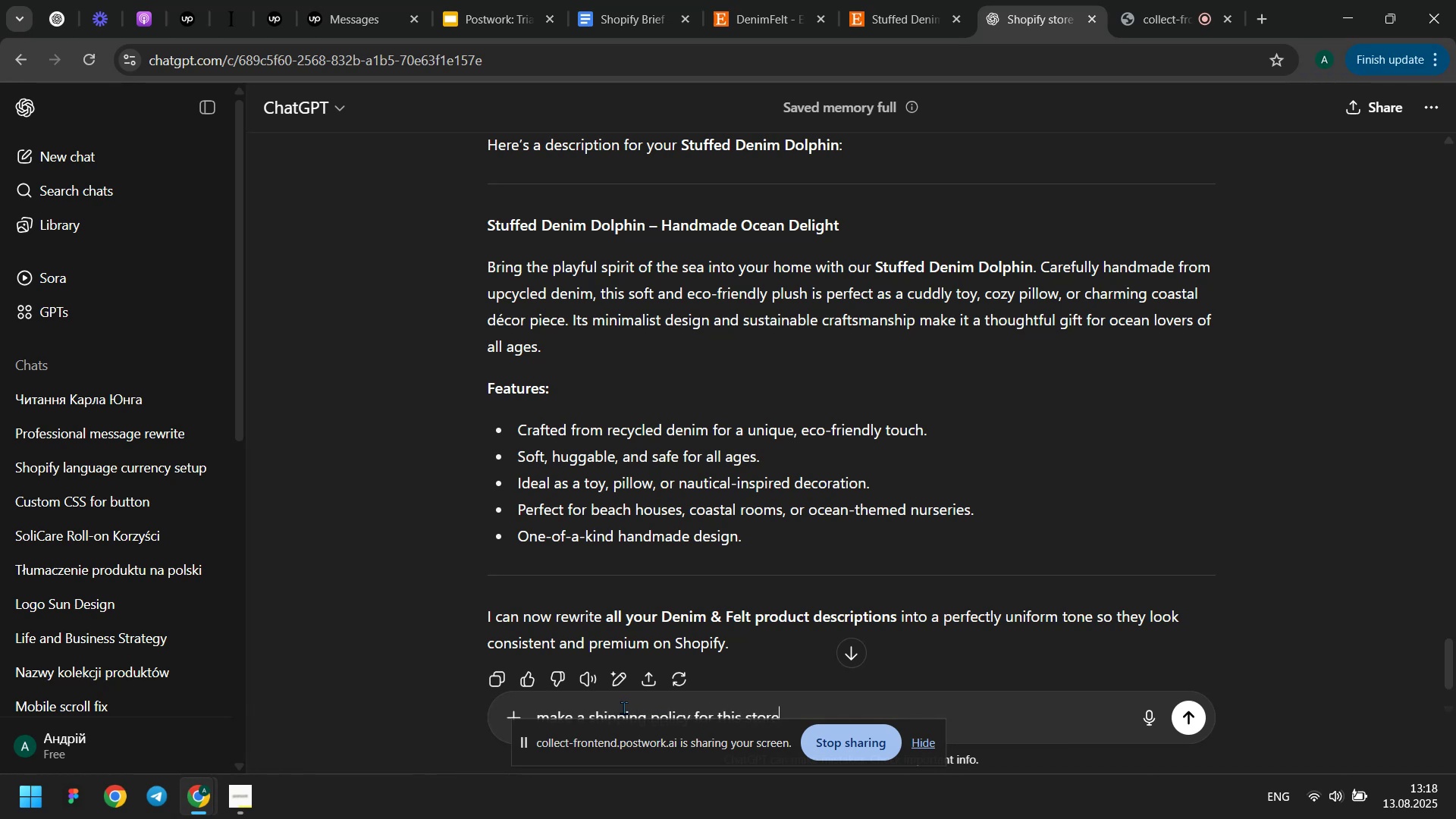 
key(Enter)
 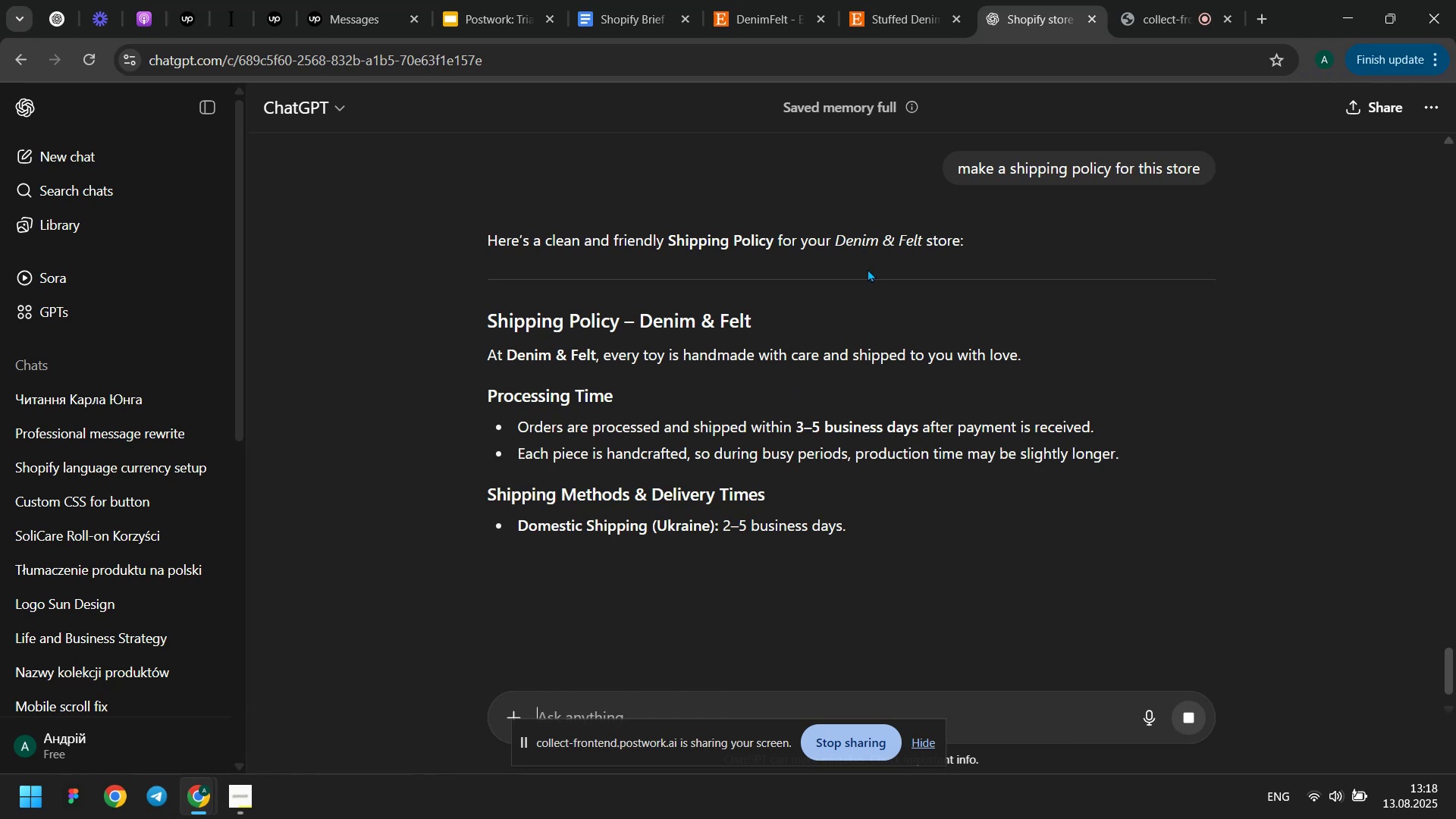 
wait(6.1)
 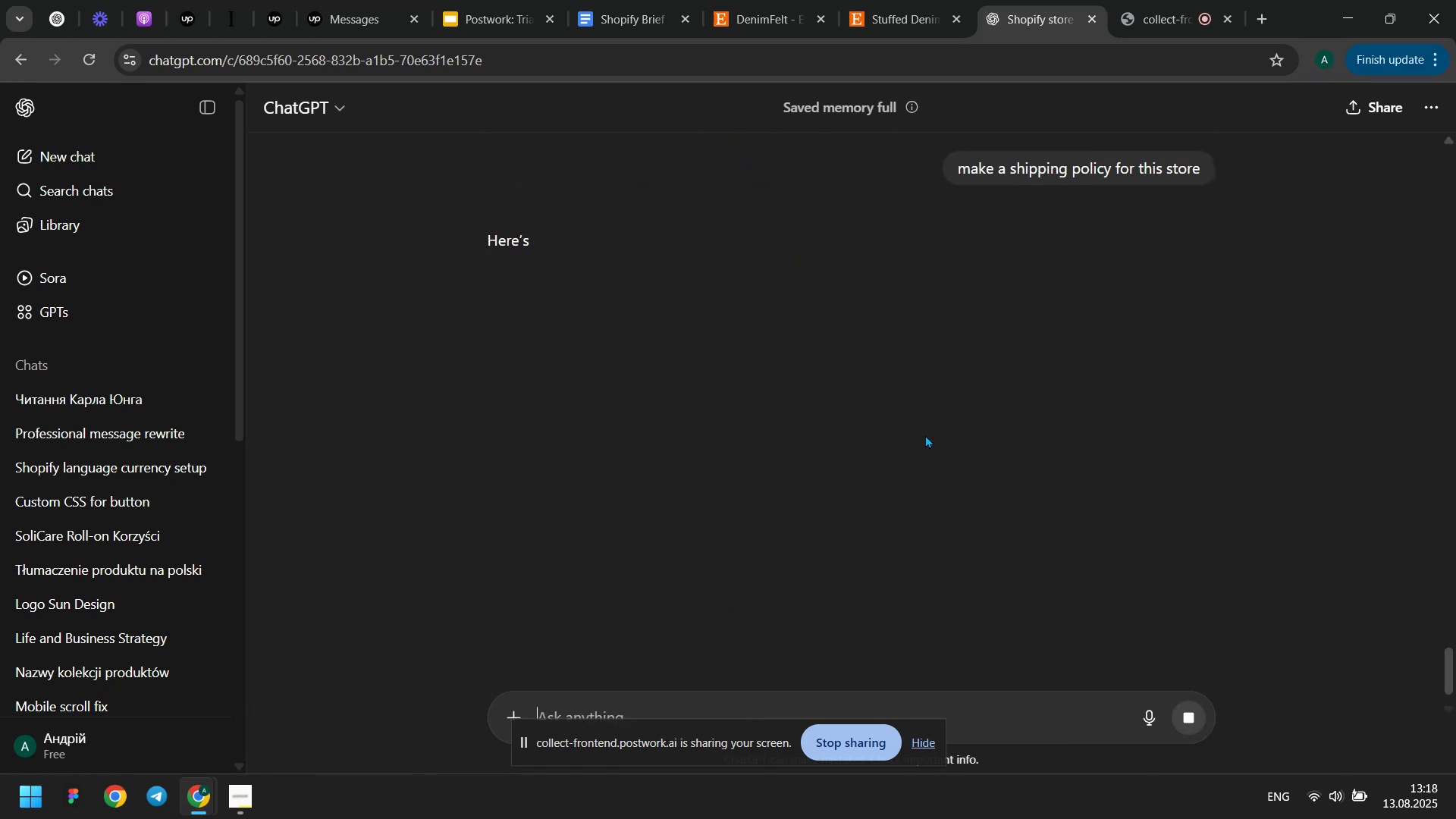 
left_click([1327, 171])
 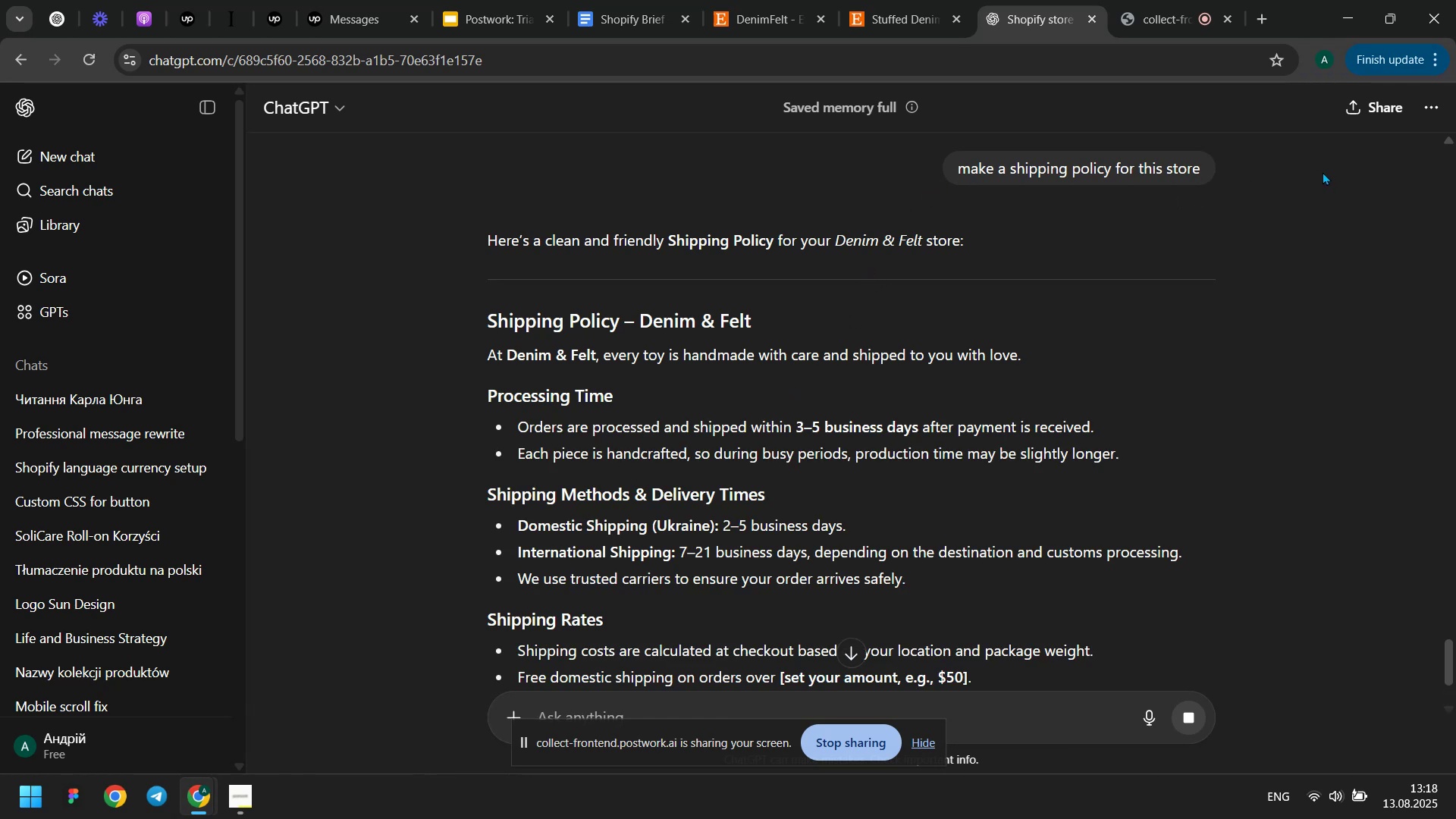 
scroll: coordinate [1308, 178], scroll_direction: down, amount: 12.0
 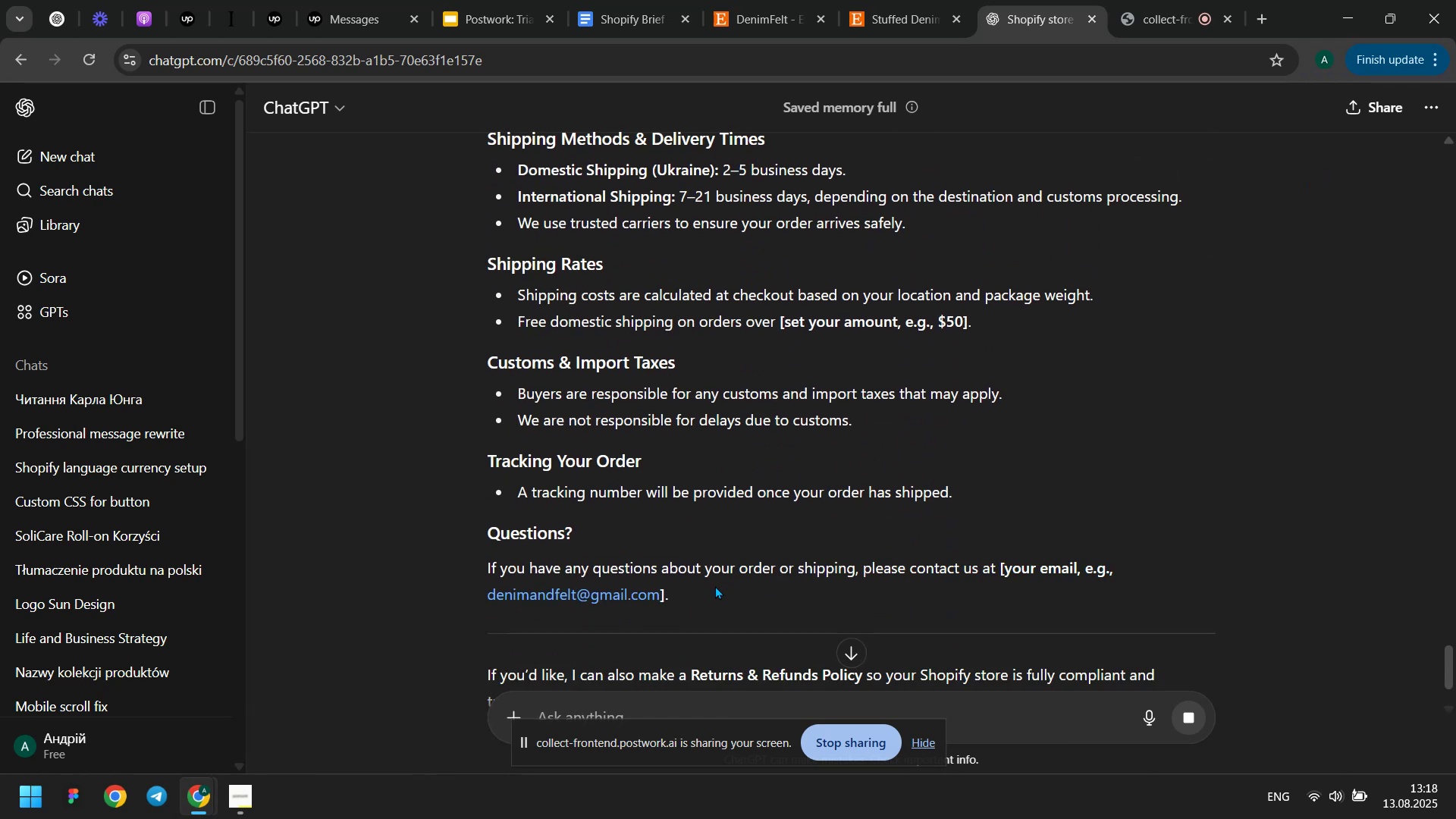 
left_click_drag(start_coordinate=[723, 589], to_coordinate=[488, 259])
 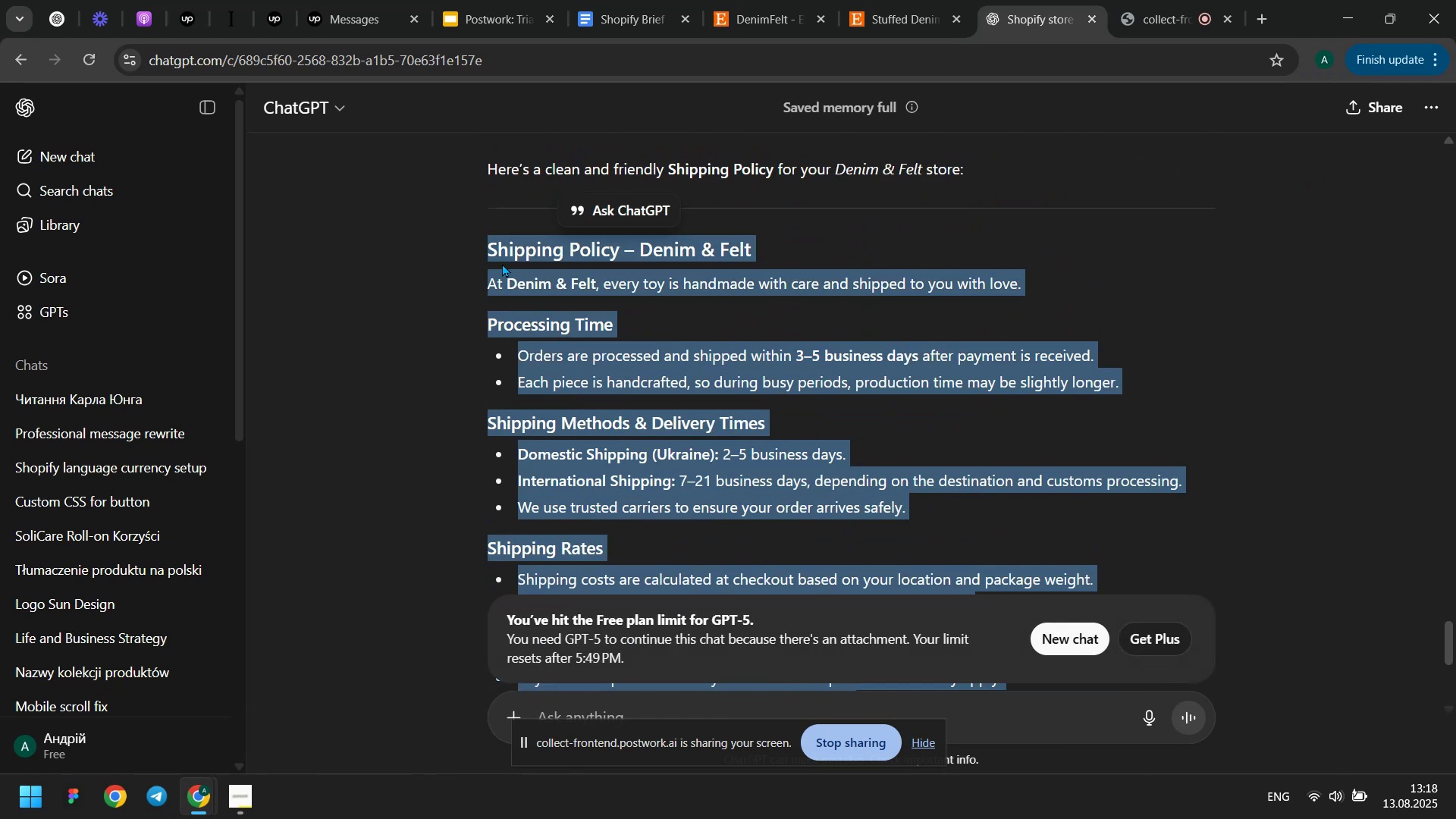 
scroll: coordinate [582, 352], scroll_direction: up, amount: 3.0
 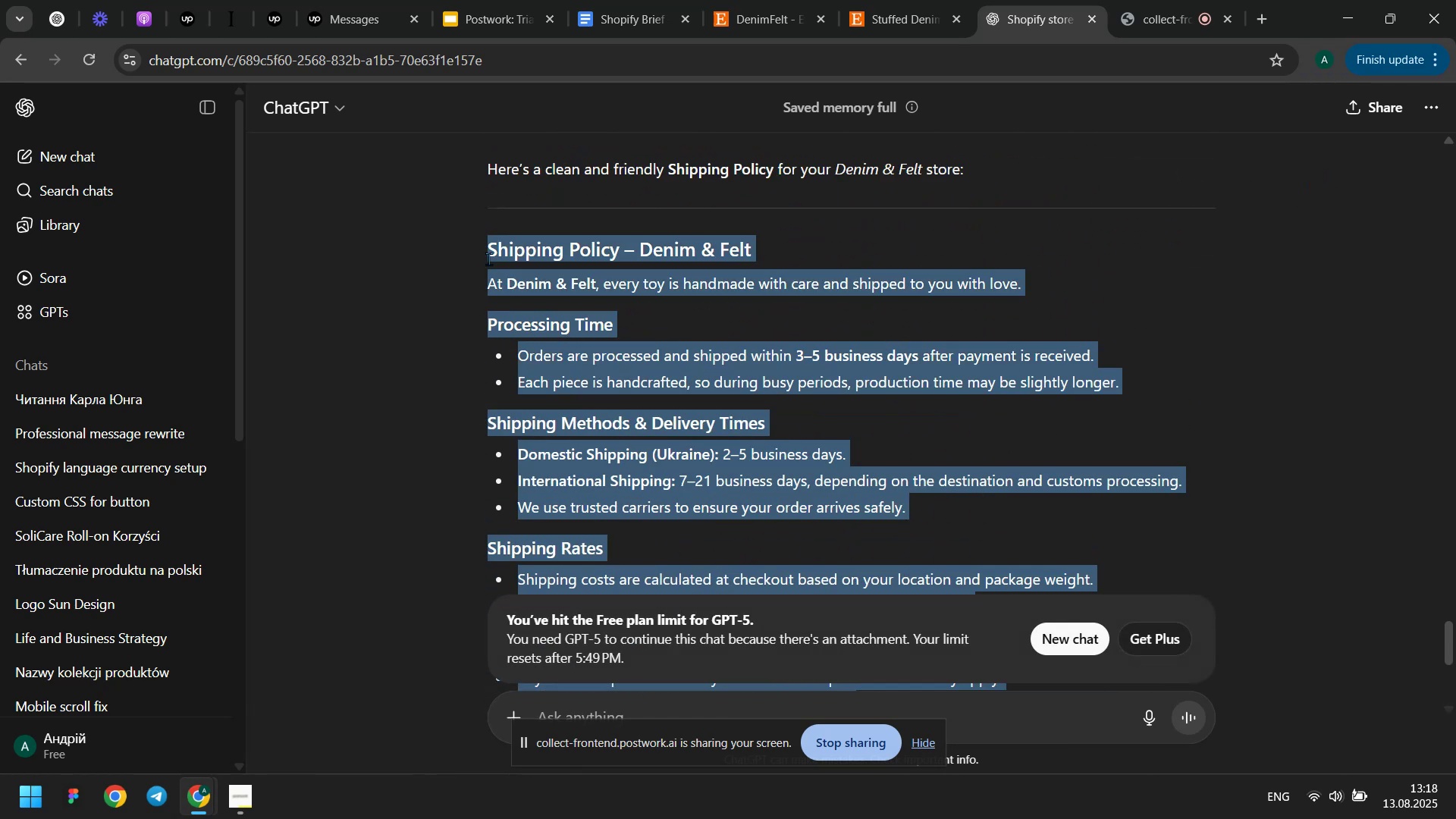 
key(Control+ControlLeft)
 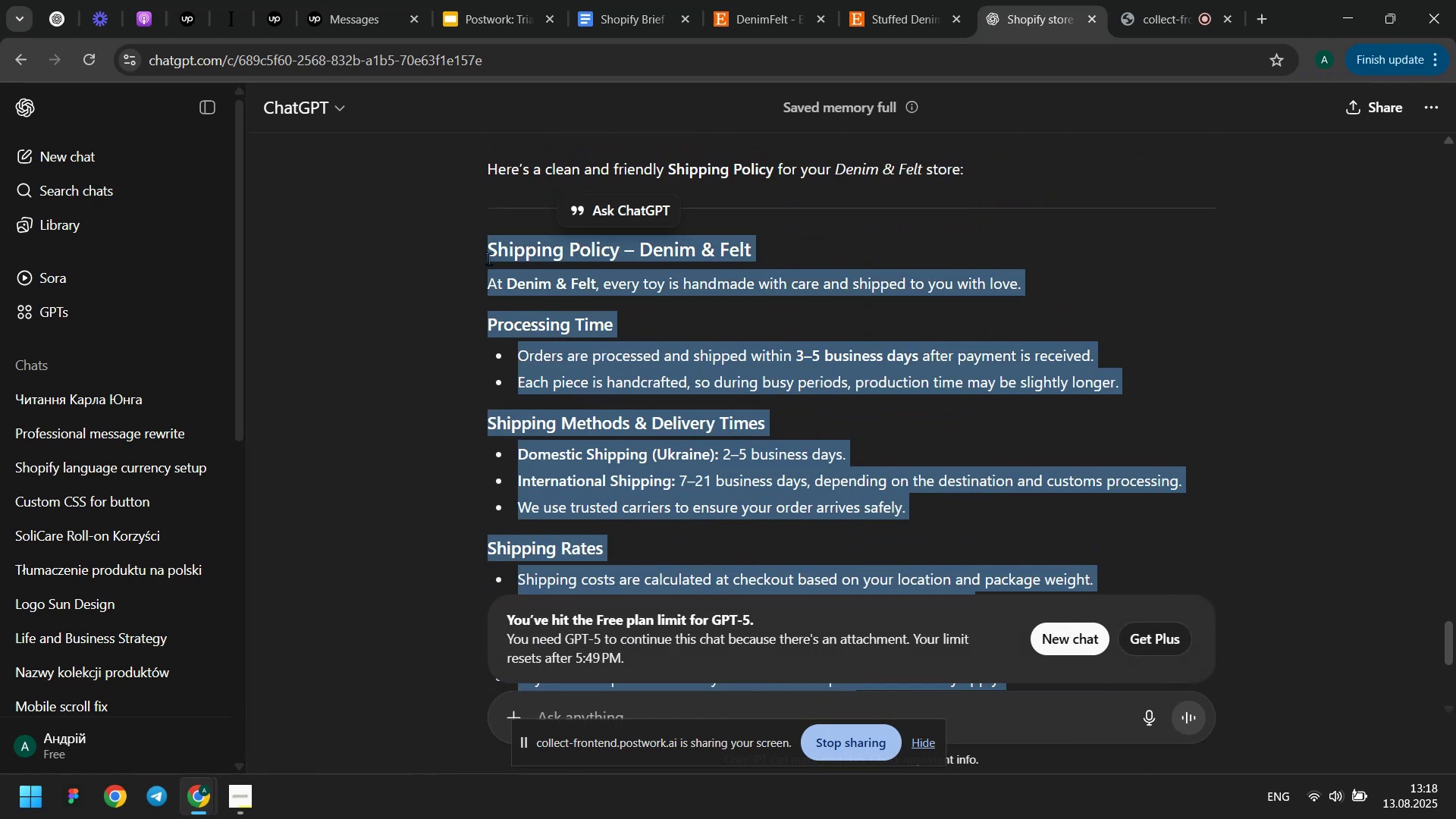 
key(Control+C)
 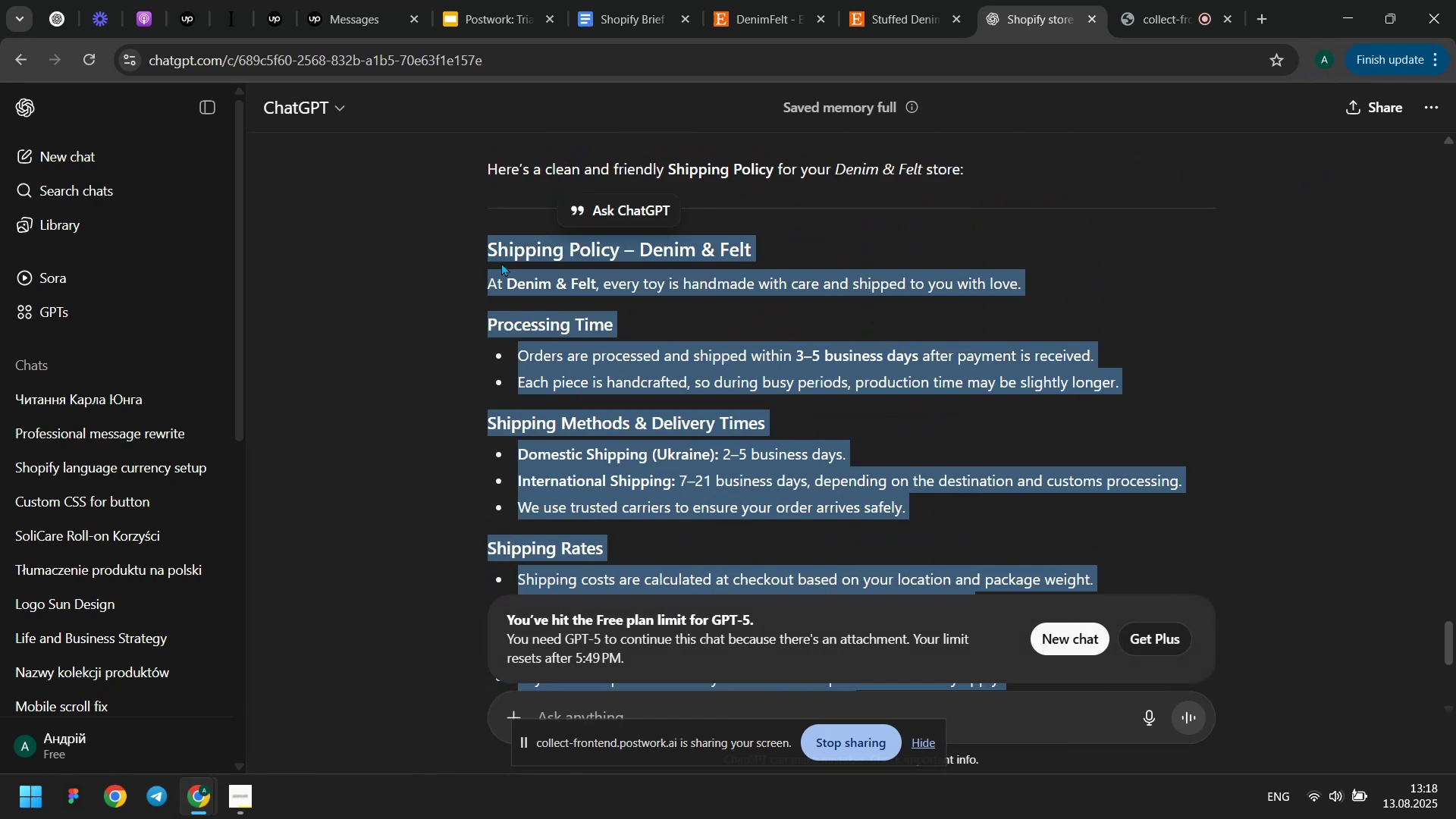 
key(Meta+MetaLeft)
 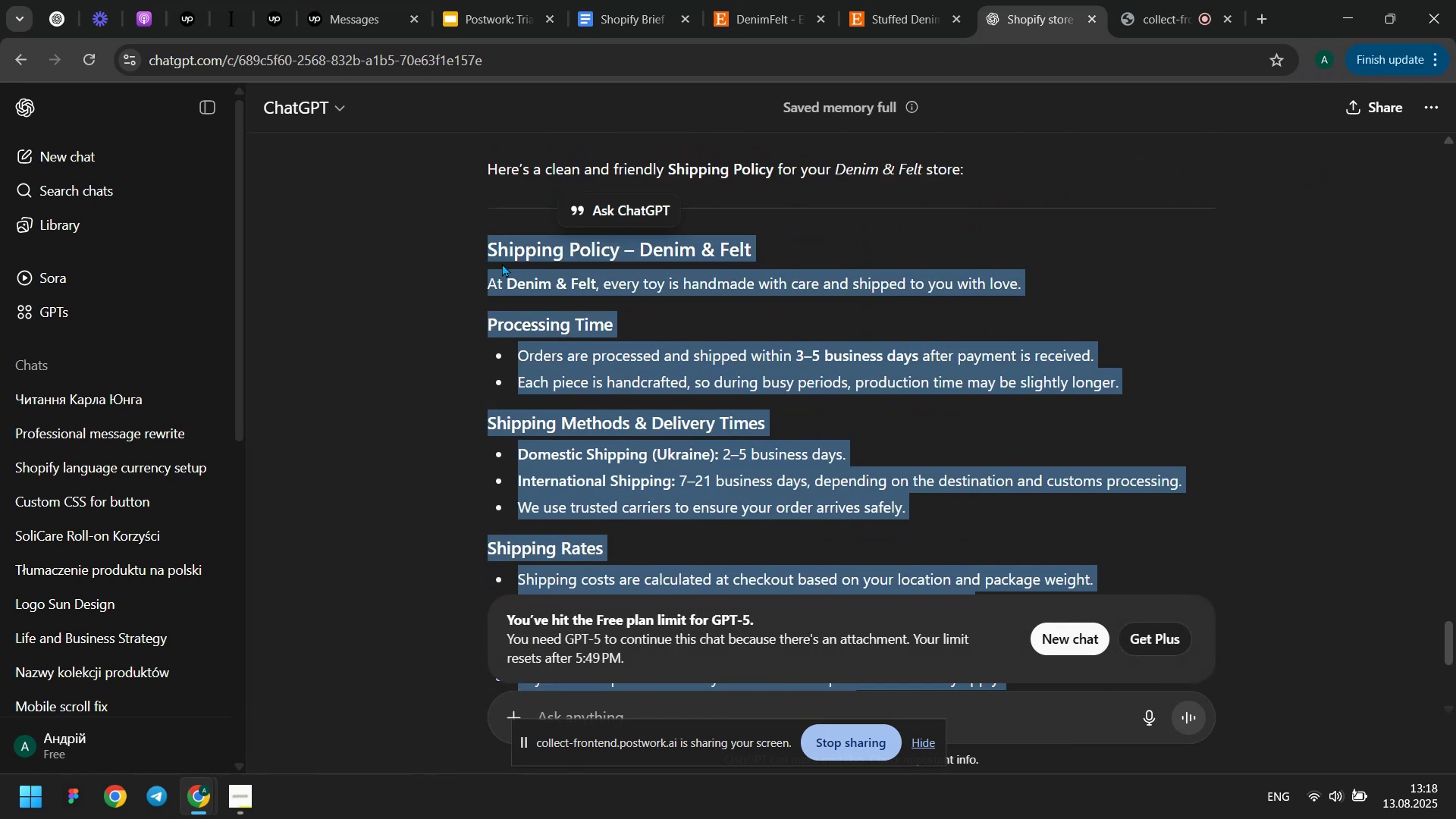 
key(Meta+Tab)
 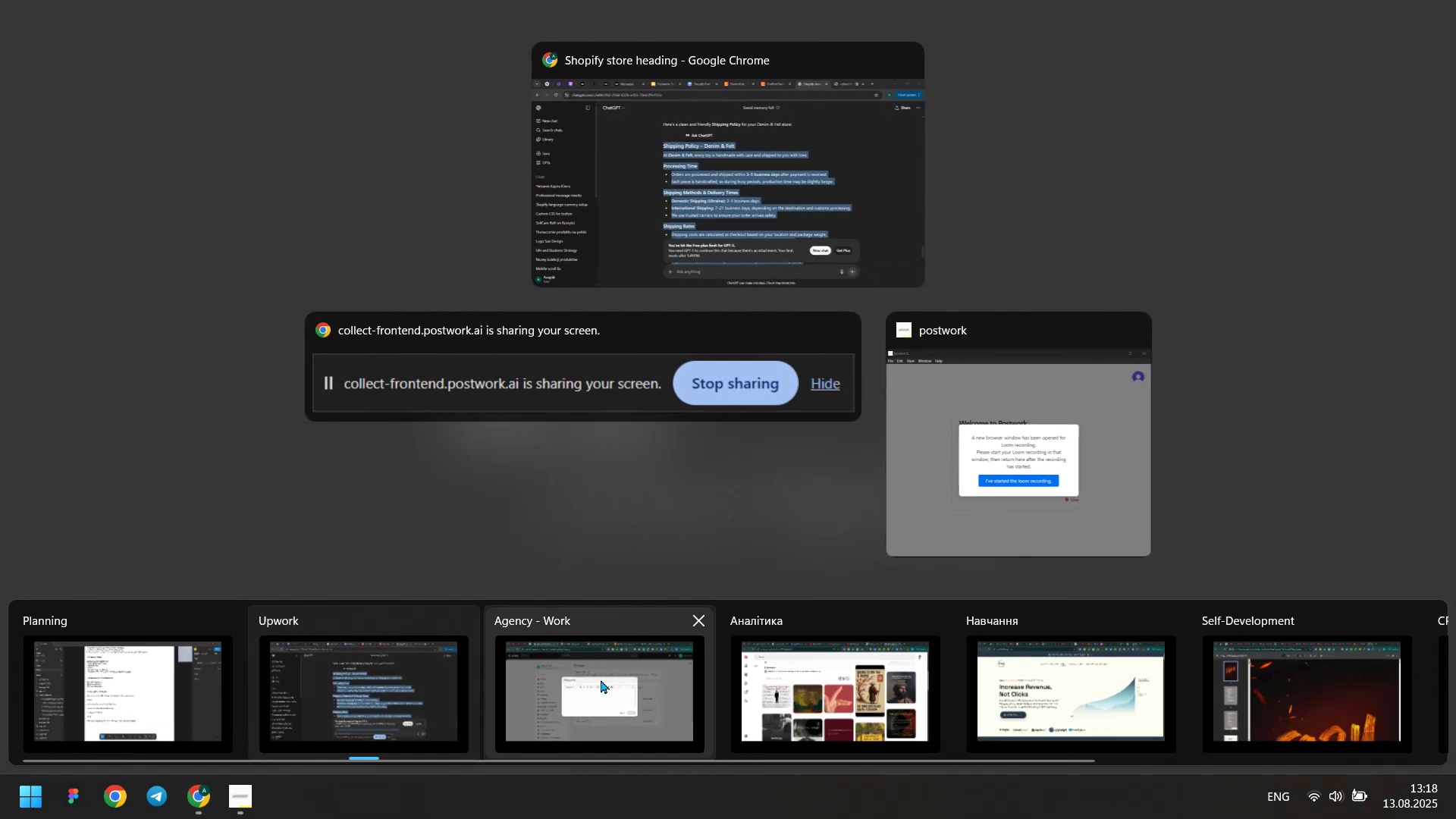 
left_click([597, 686])
 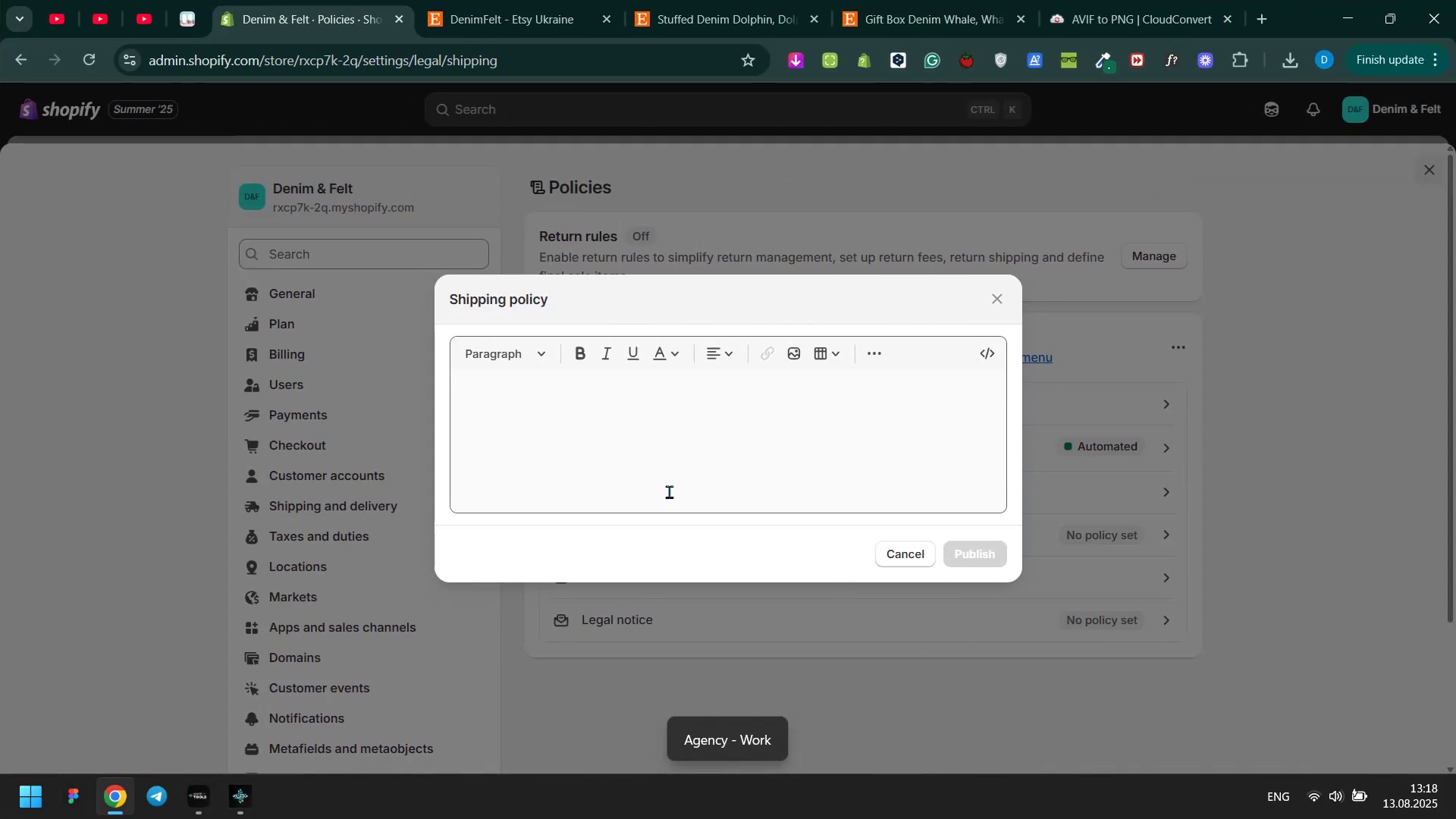 
left_click([676, 438])
 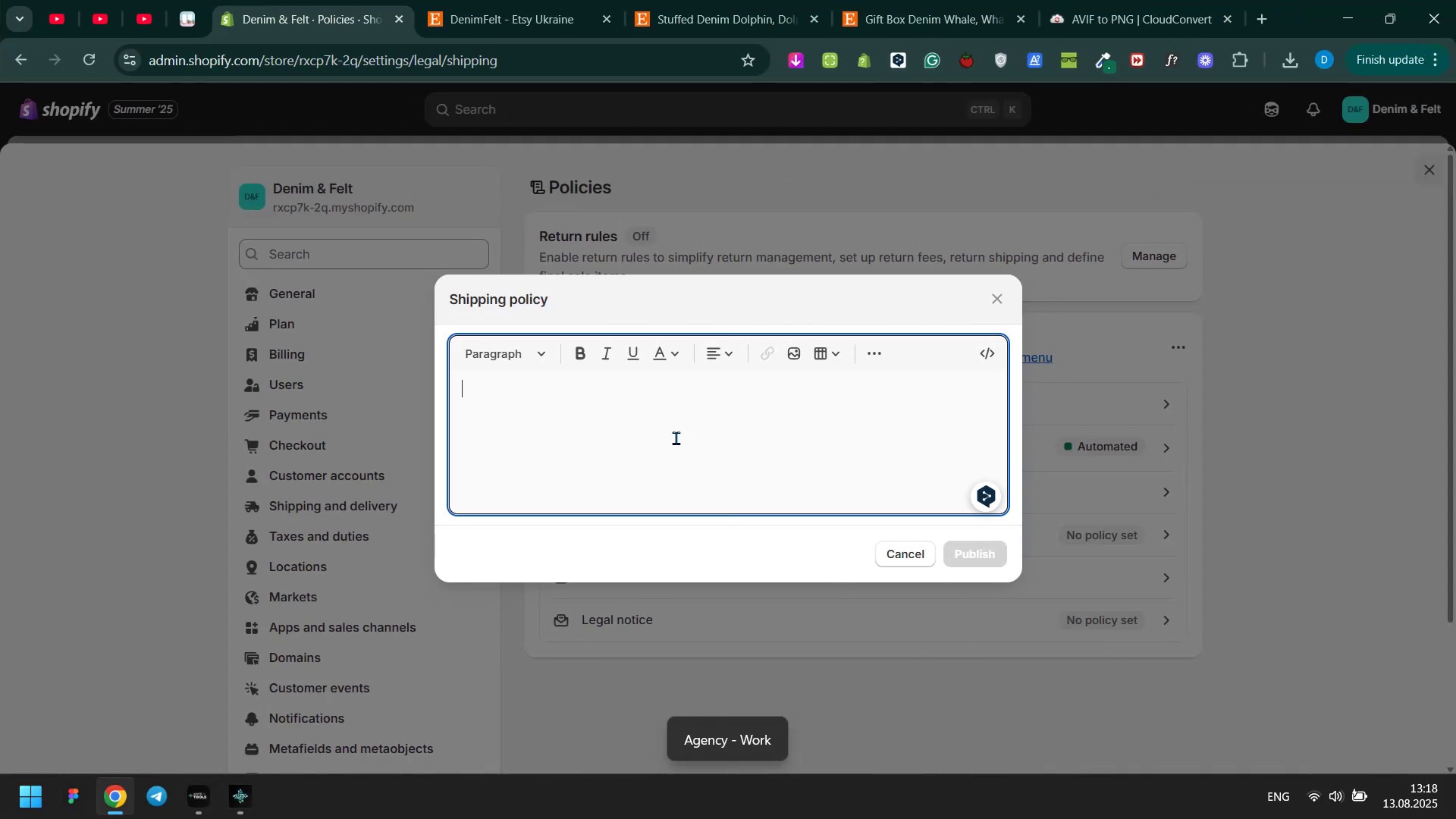 
key(Control+ControlLeft)
 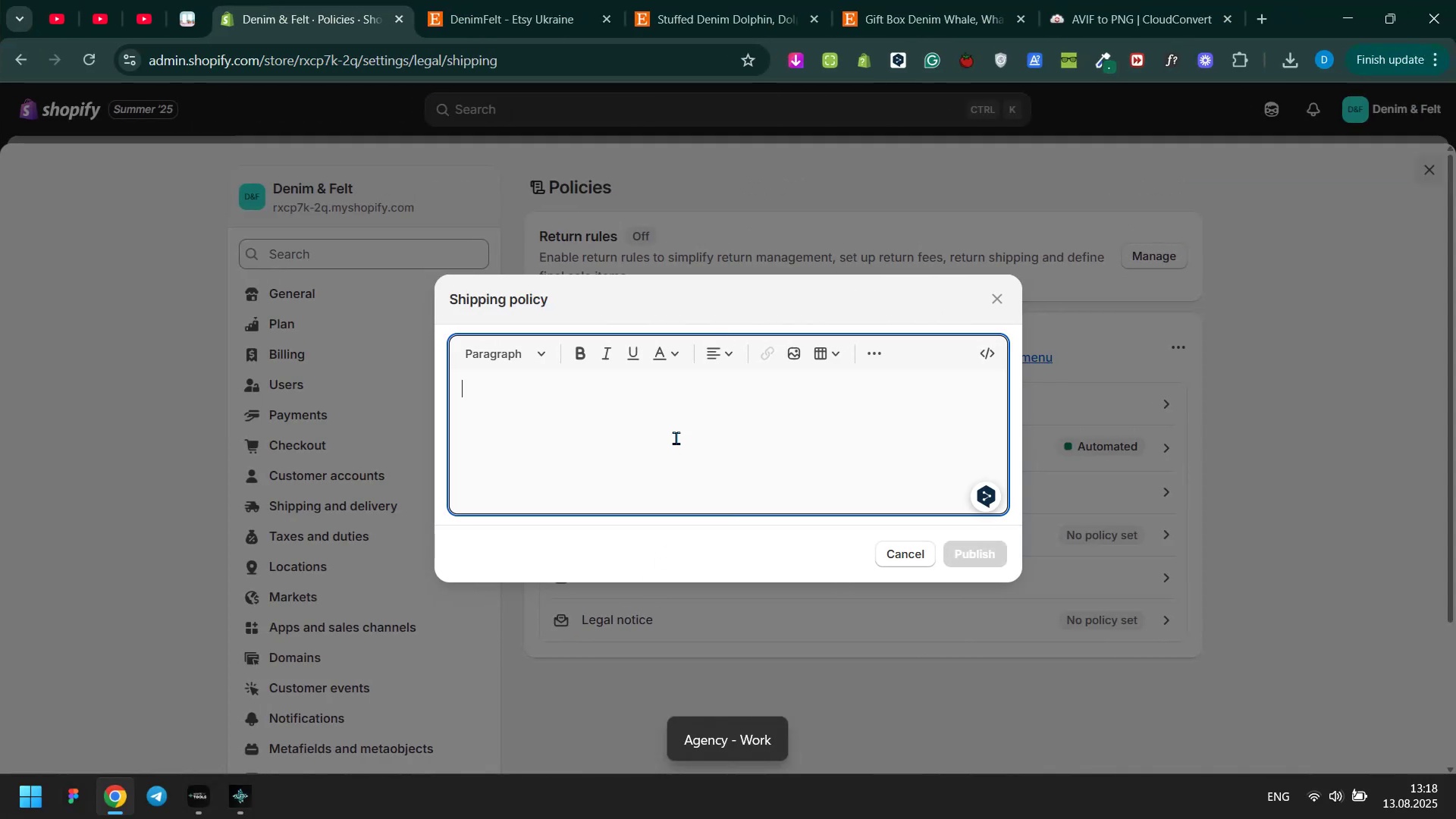 
key(Control+V)
 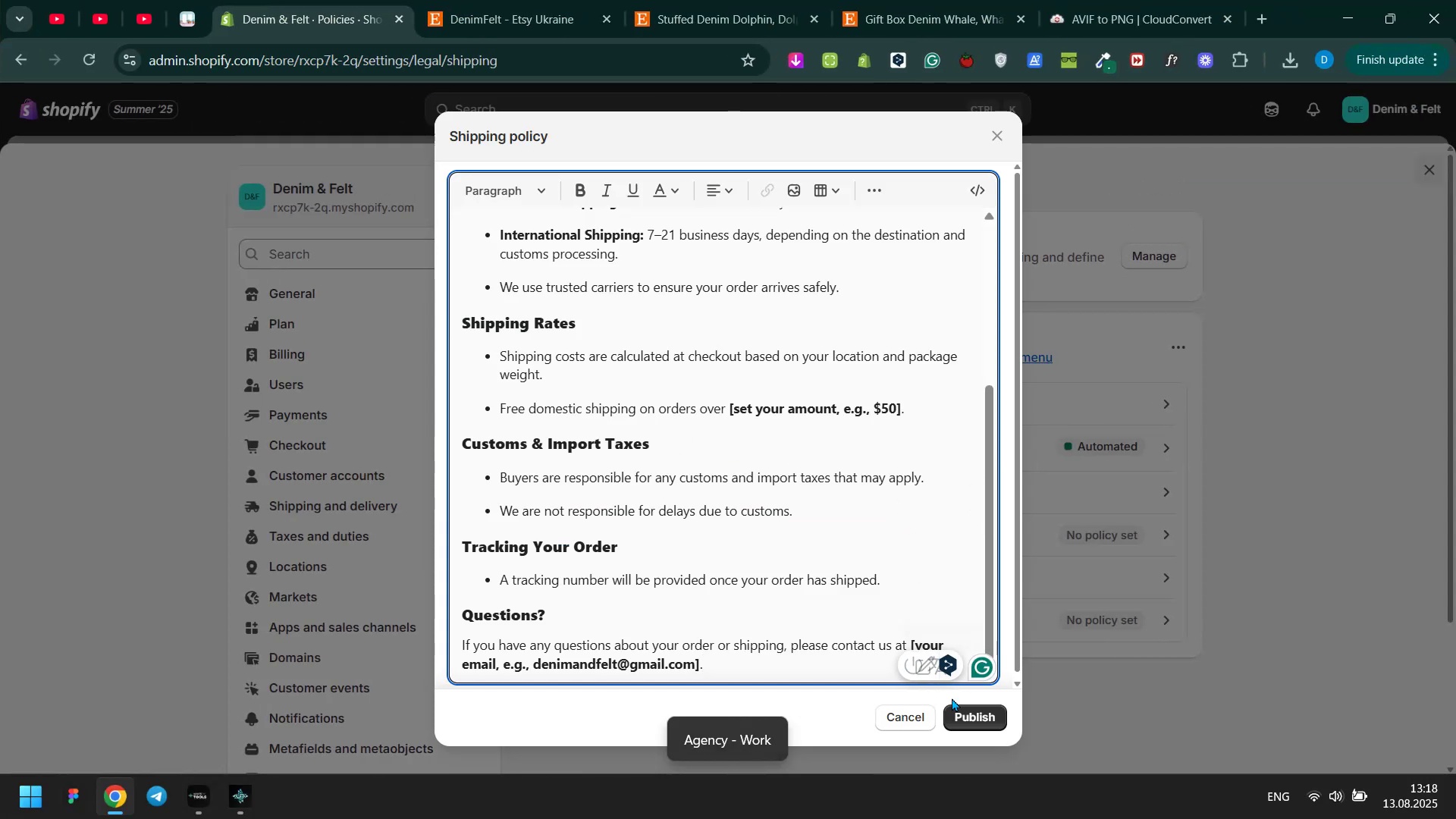 
left_click([954, 708])
 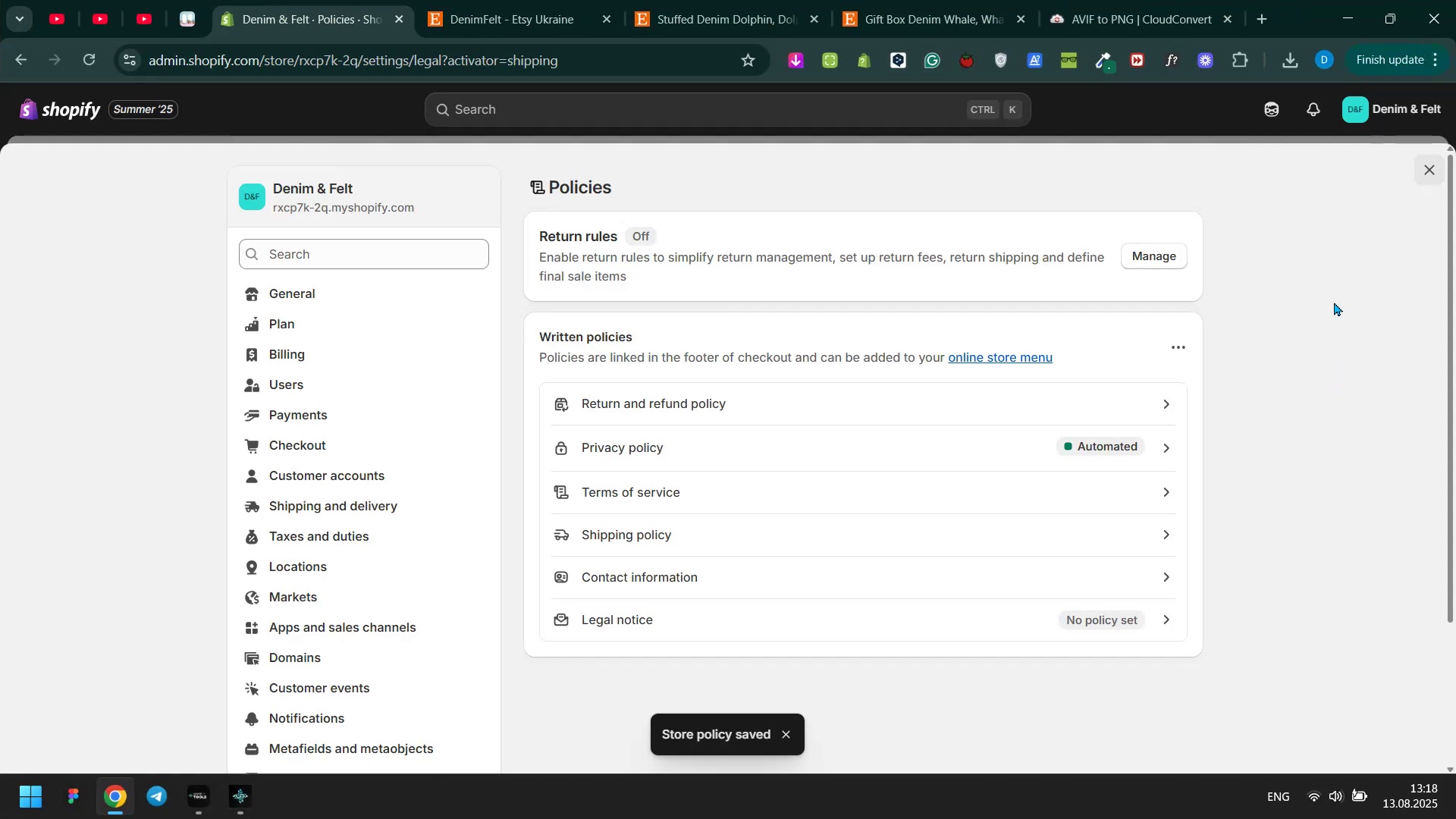 
left_click([1334, 261])
 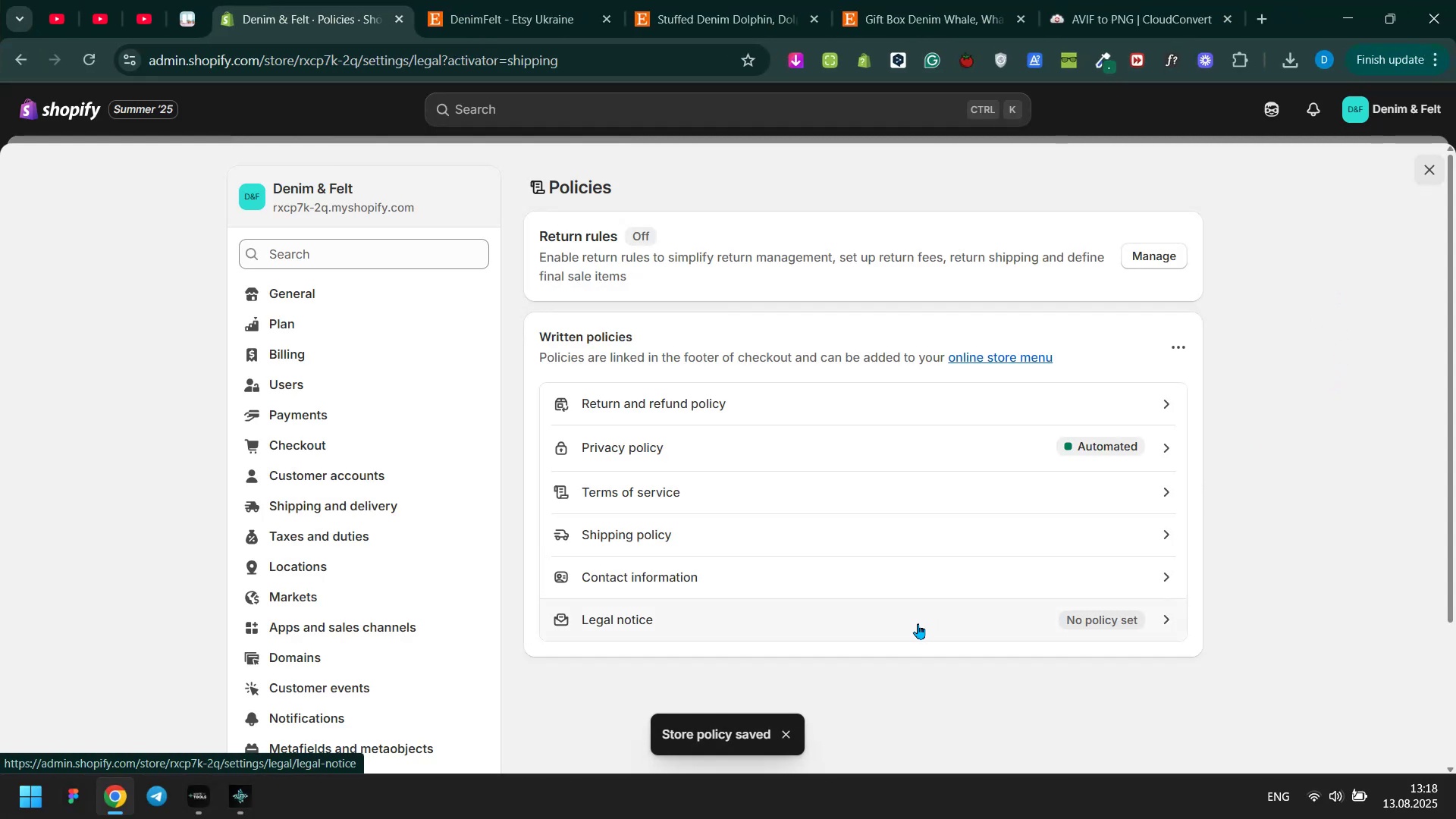 
left_click([918, 623])
 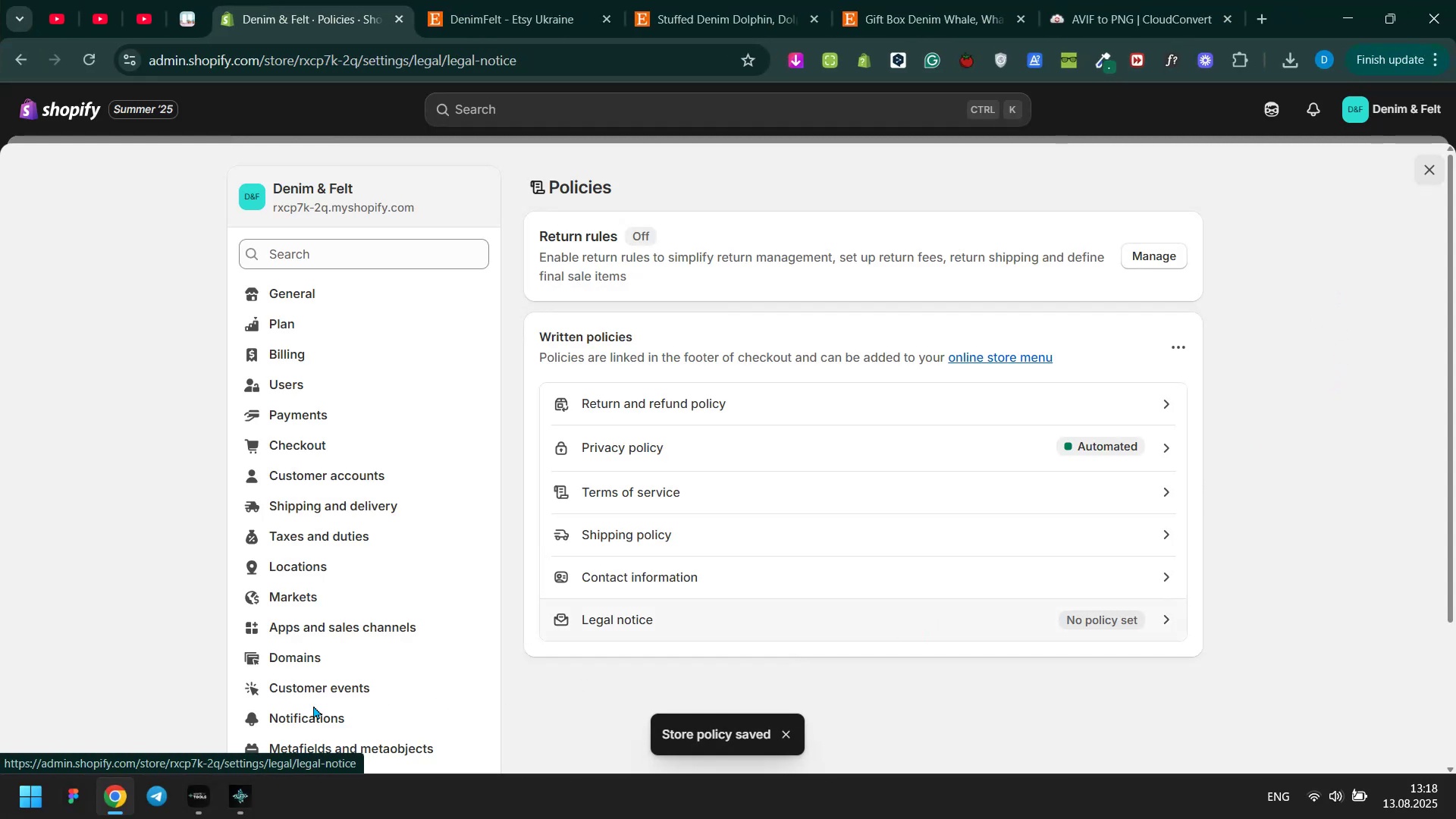 
key(Meta+MetaLeft)
 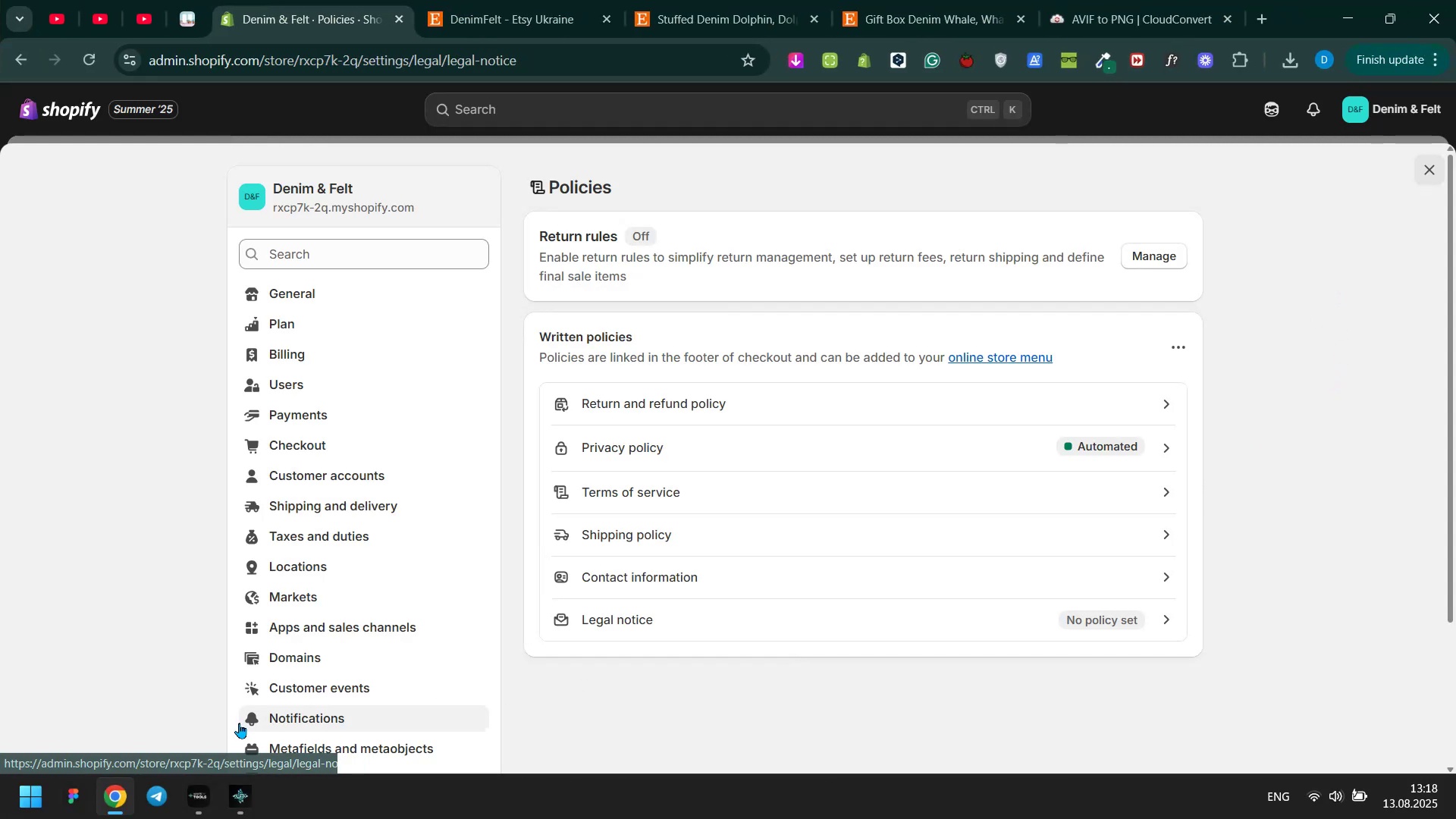 
key(Meta+Tab)
 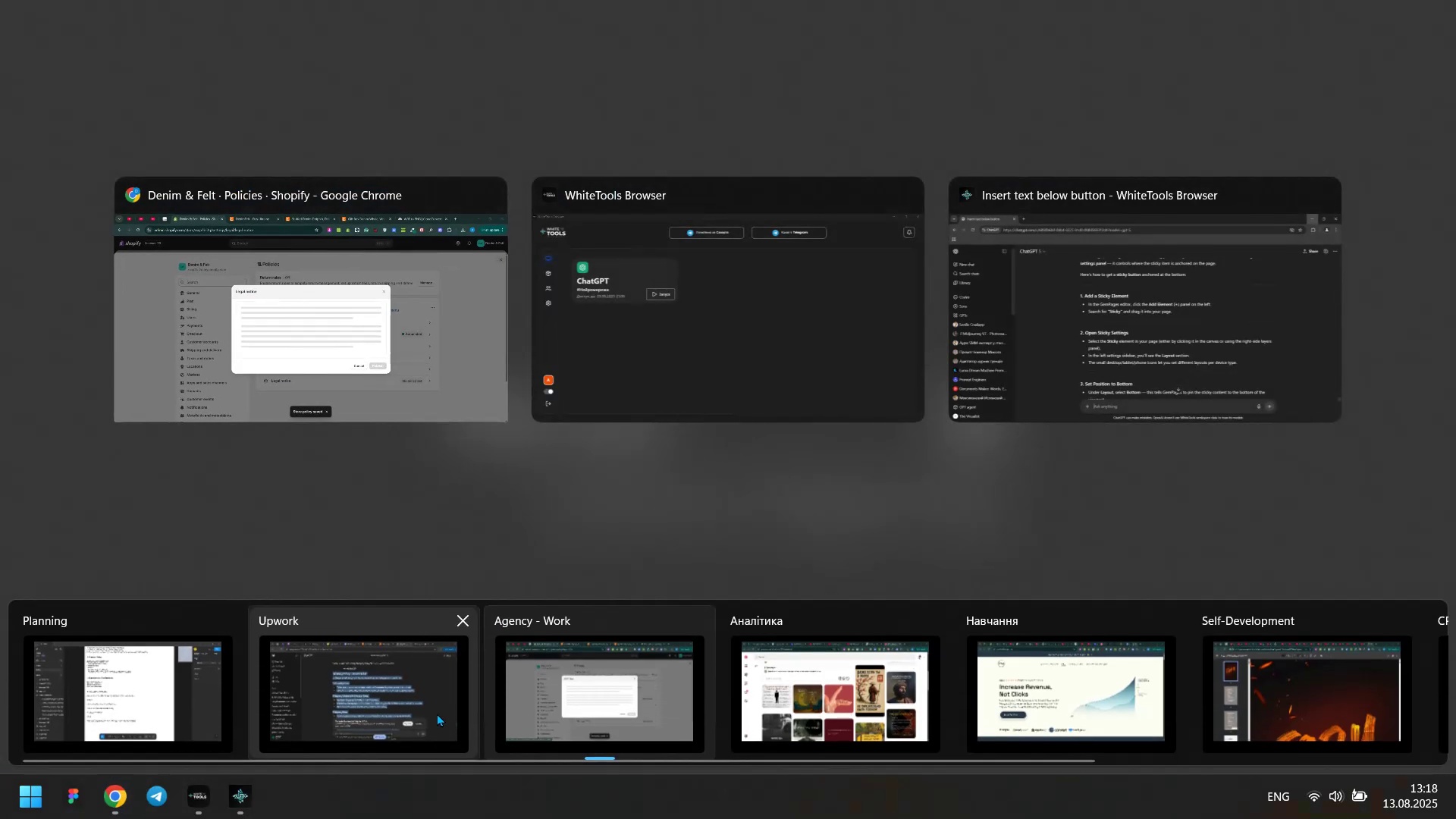 
left_click([388, 713])
 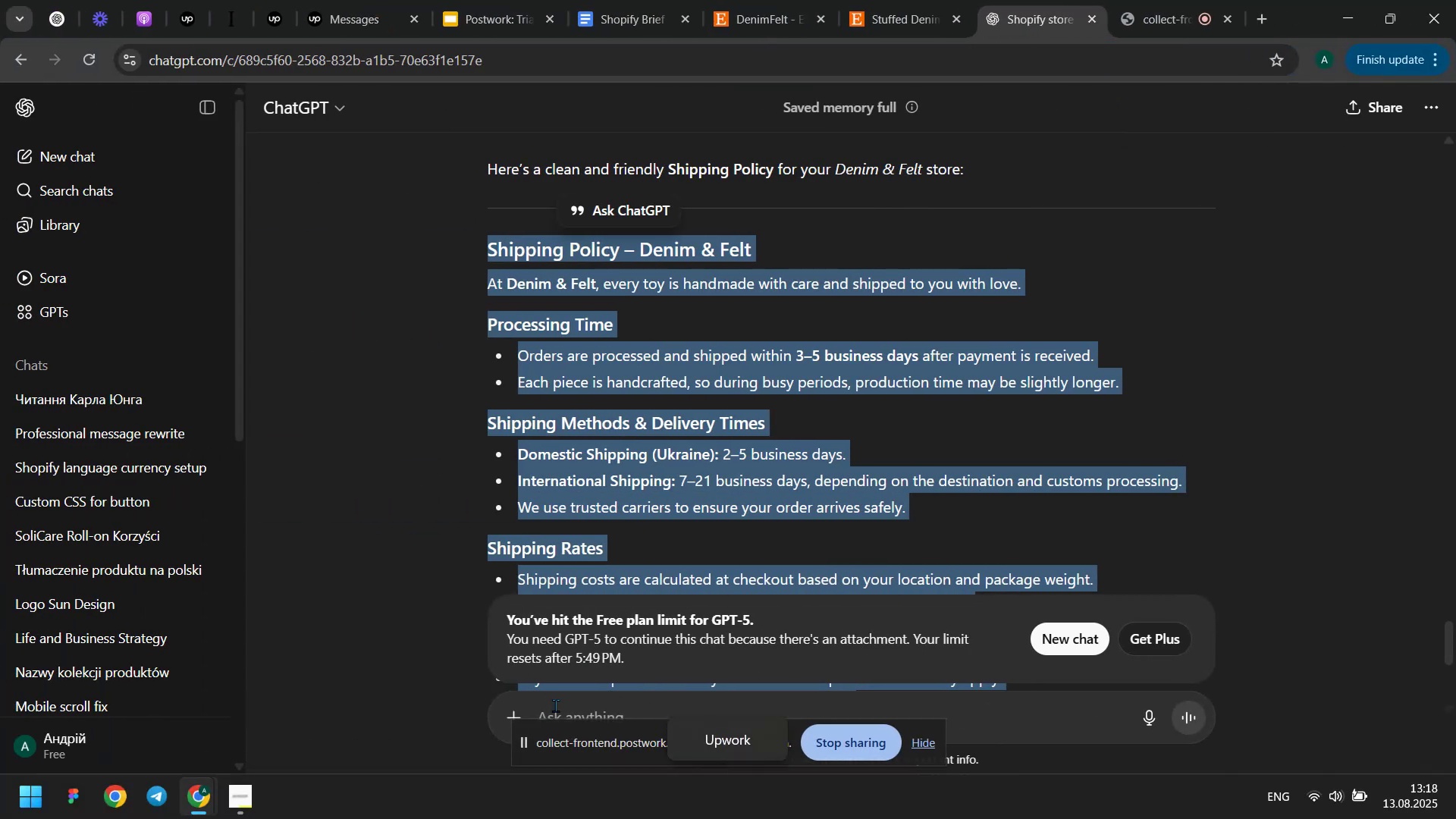 
left_click([555, 705])
 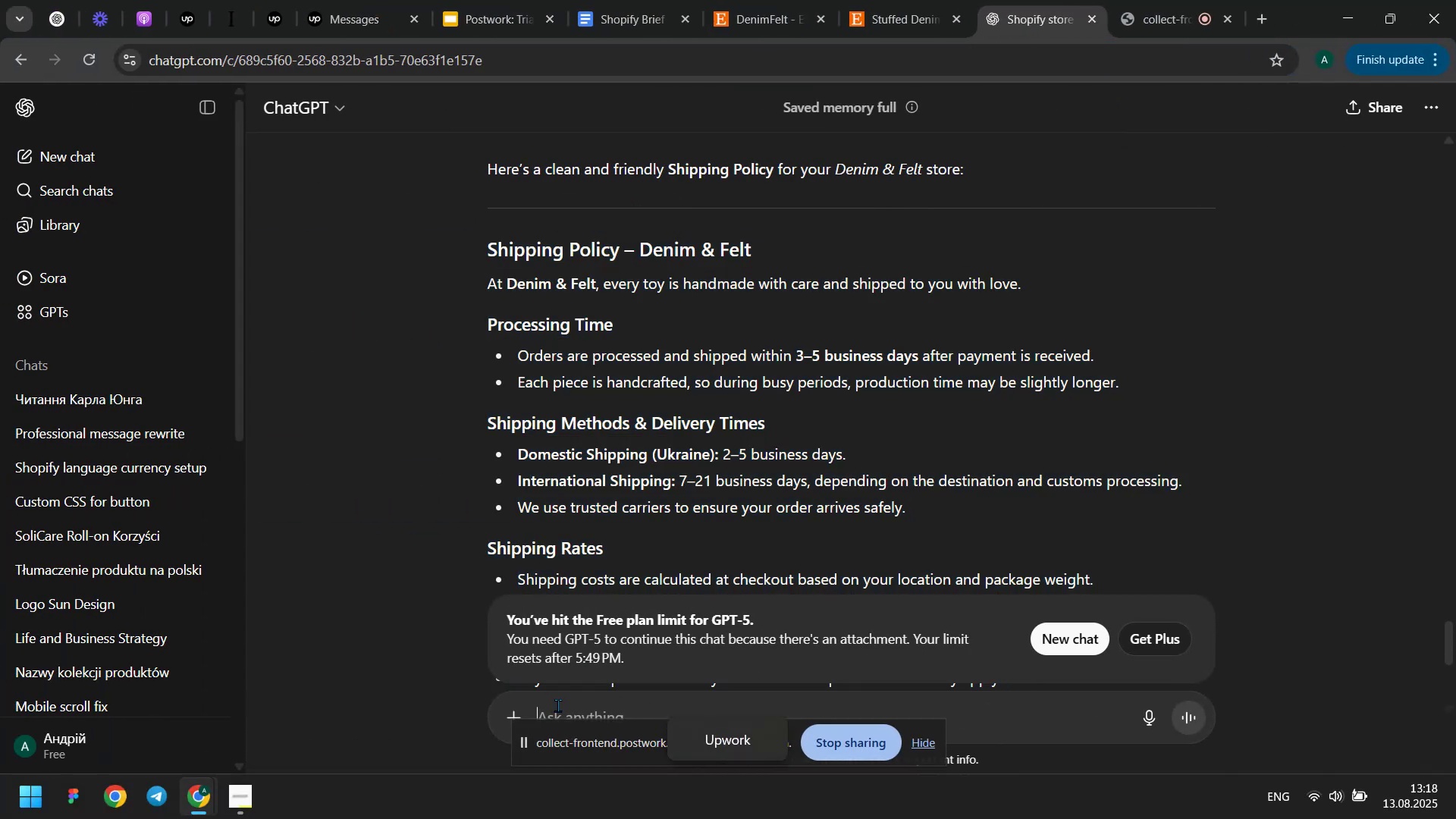 
type(and legal notice)
 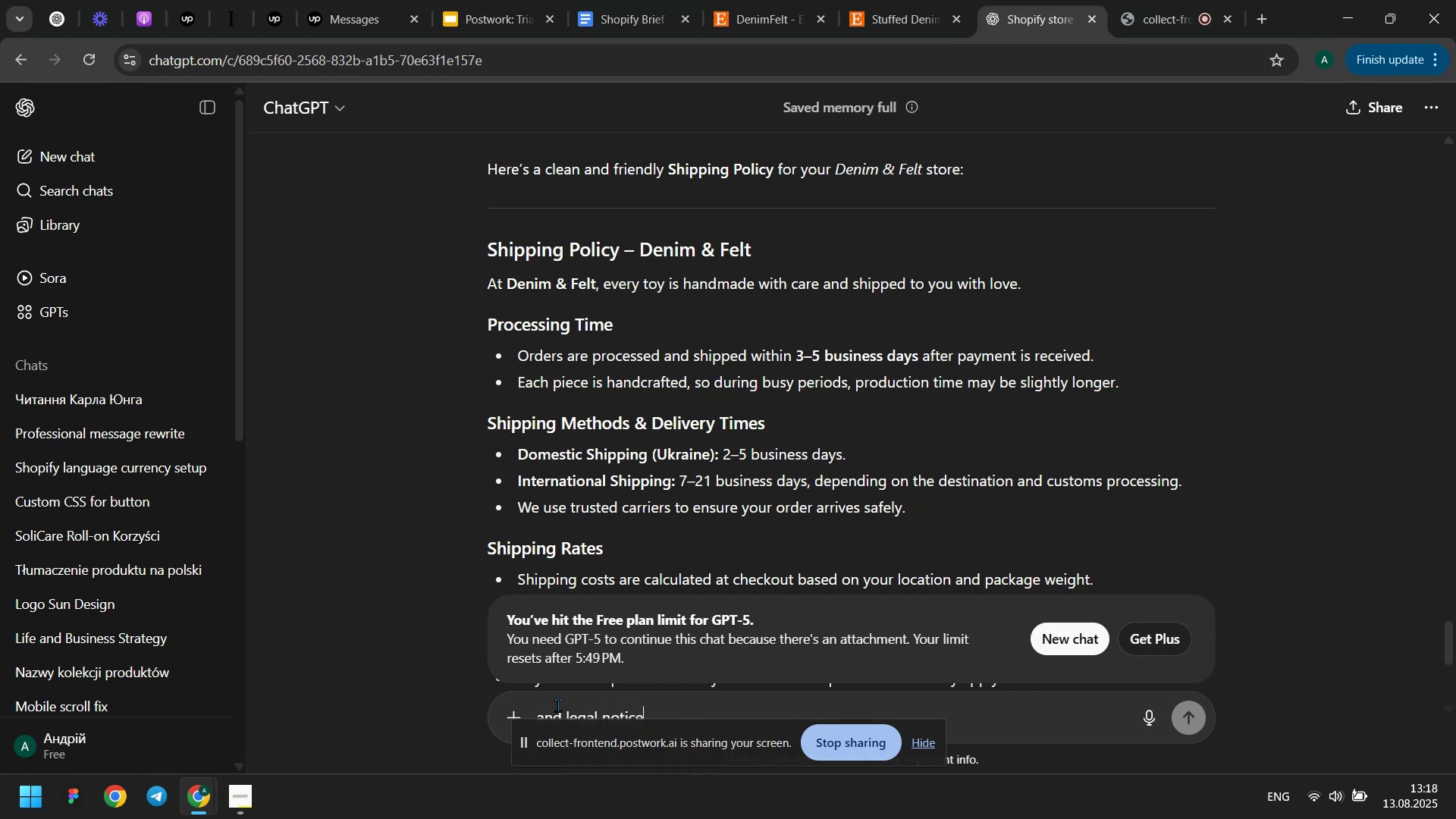 
key(Enter)
 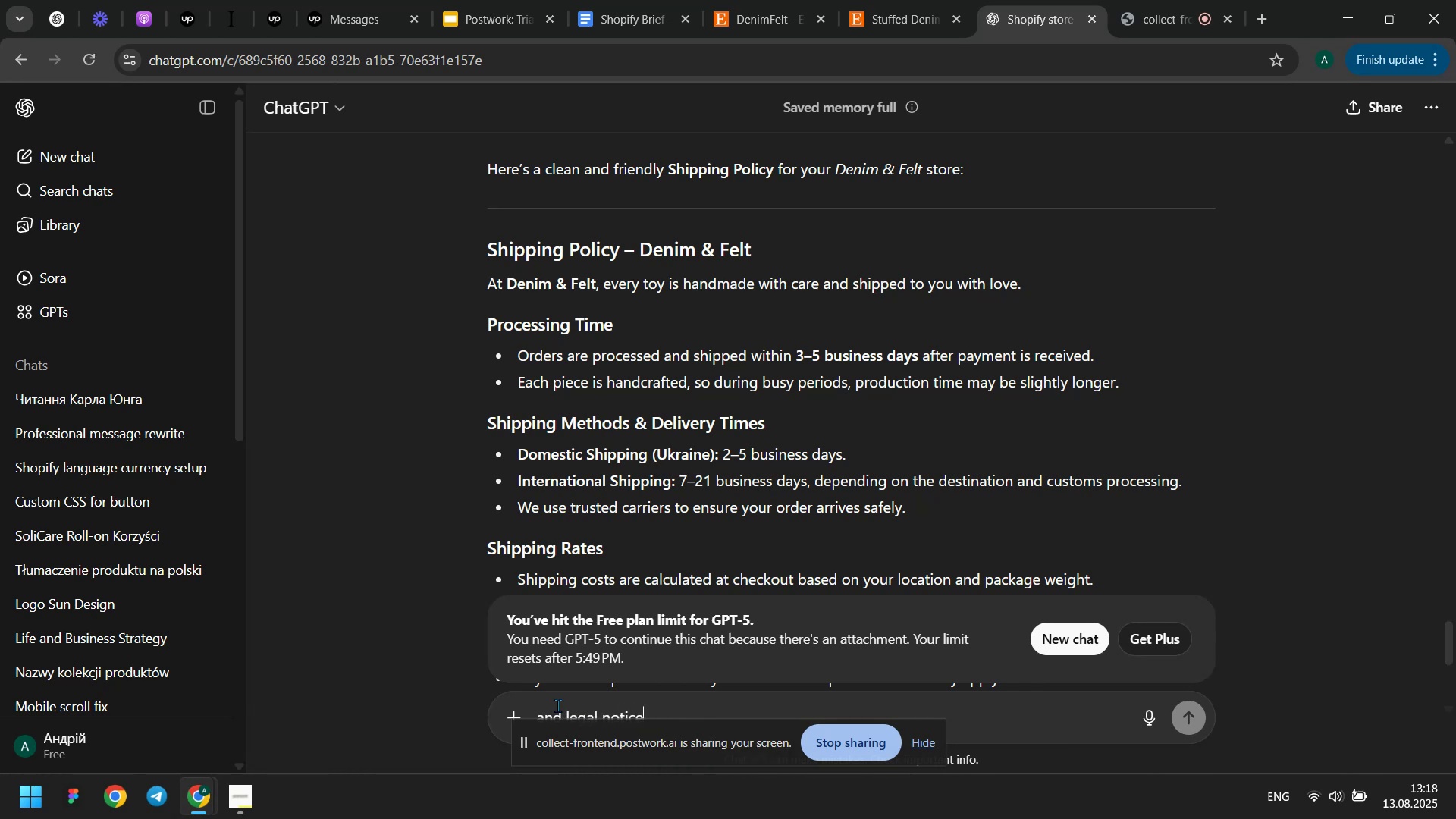 
wait(5.67)
 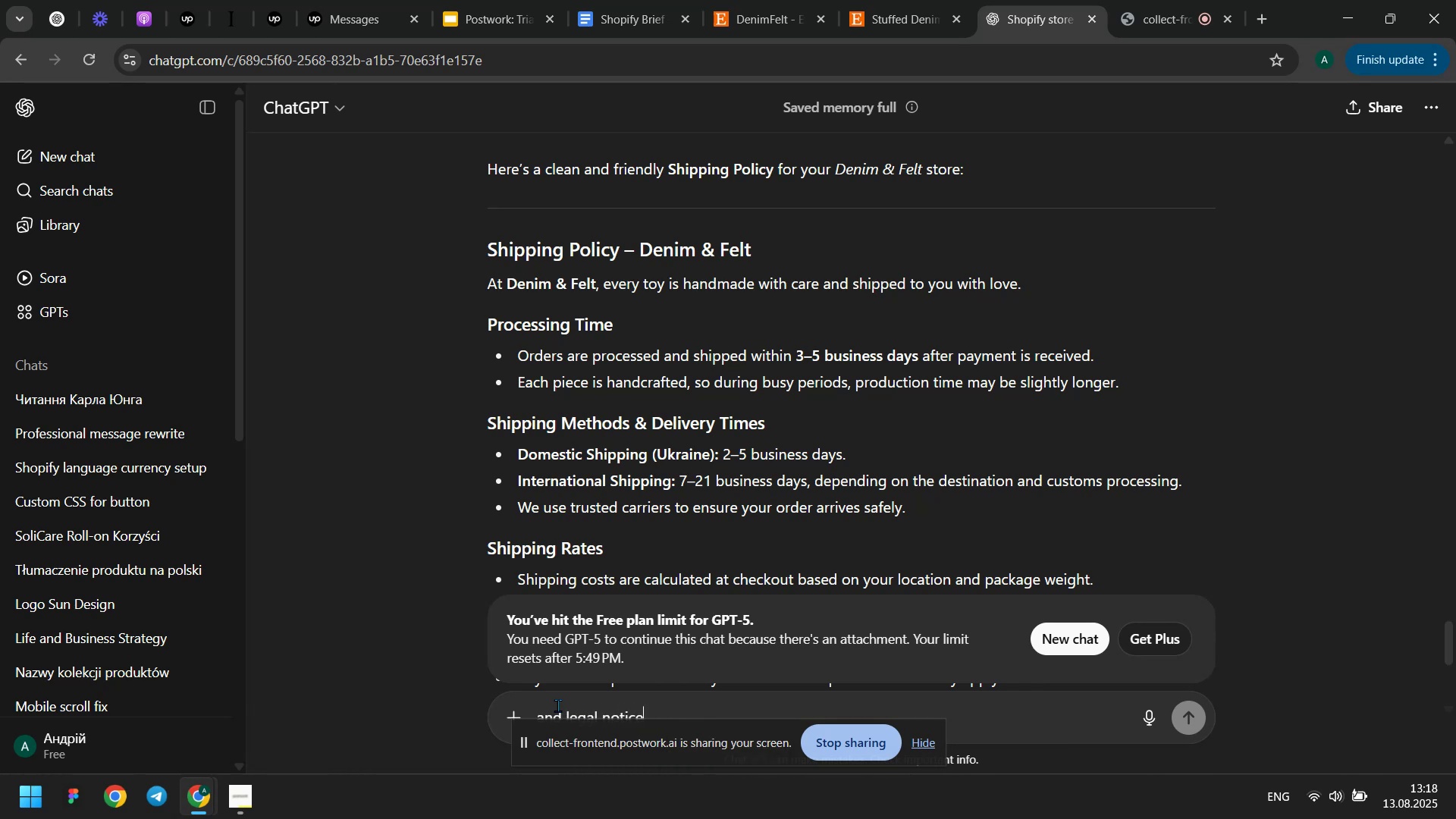 
scroll: coordinate [827, 448], scroll_direction: down, amount: 8.0
 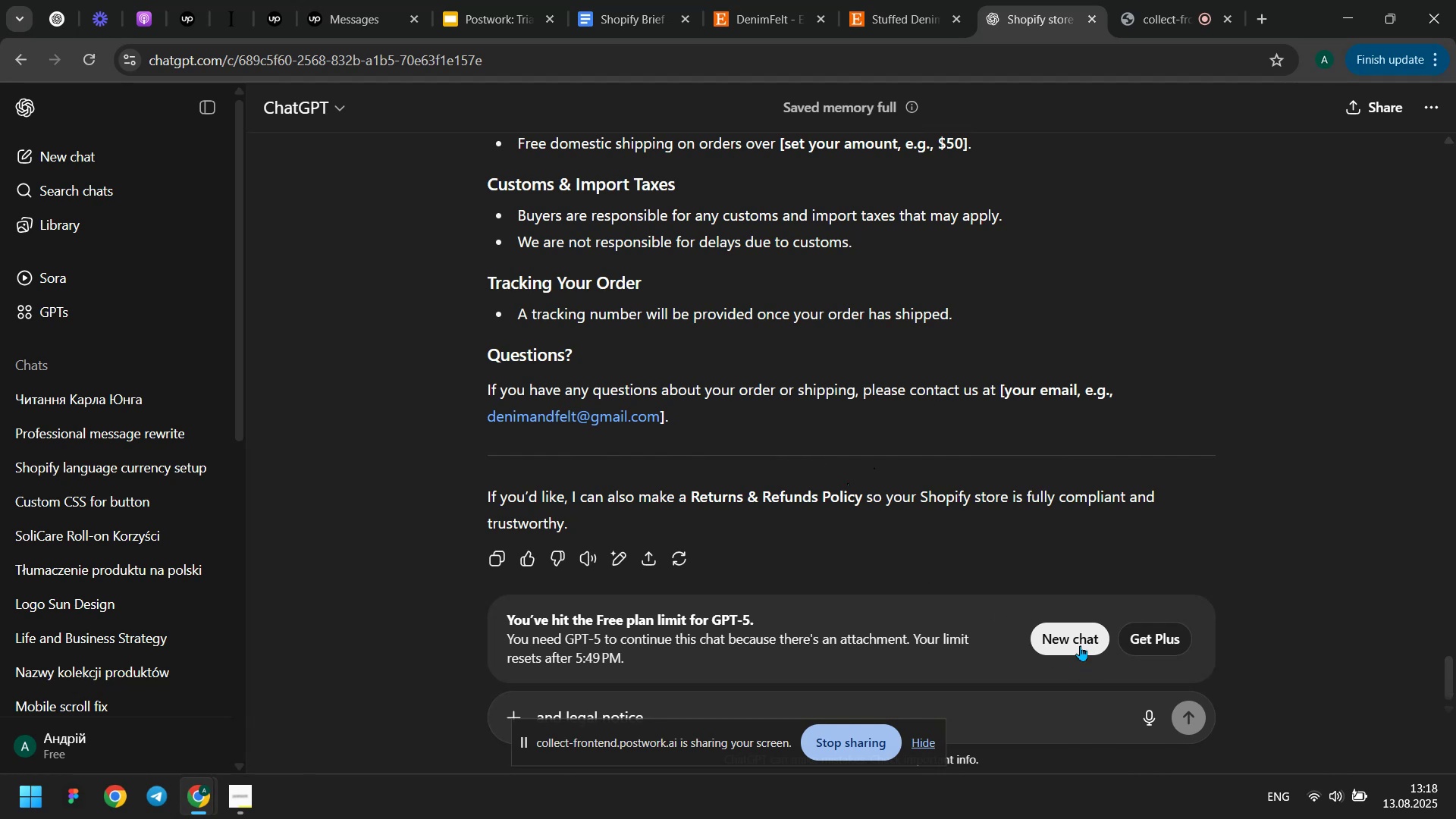 
left_click([1079, 643])
 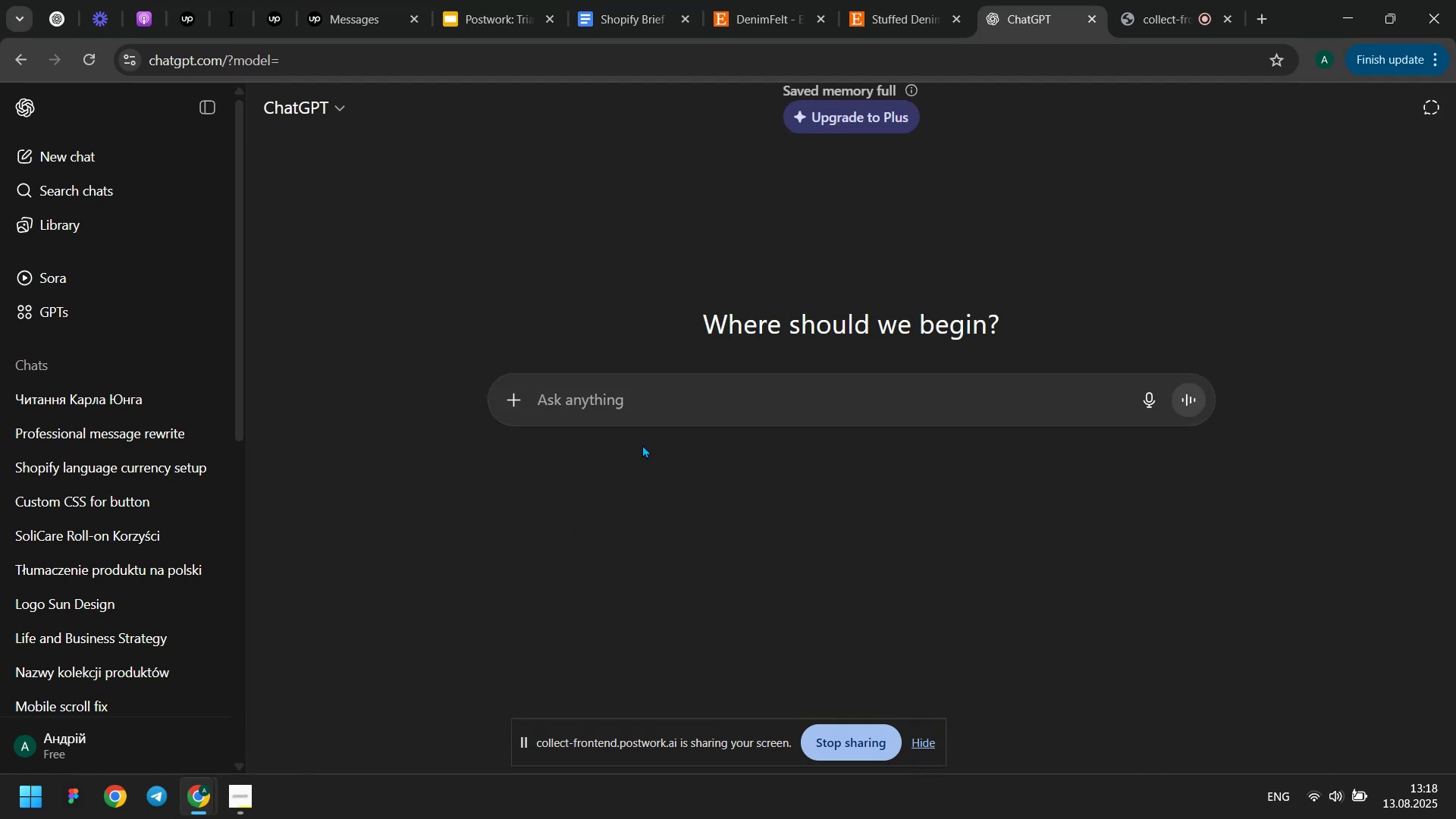 
left_click([630, 403])
 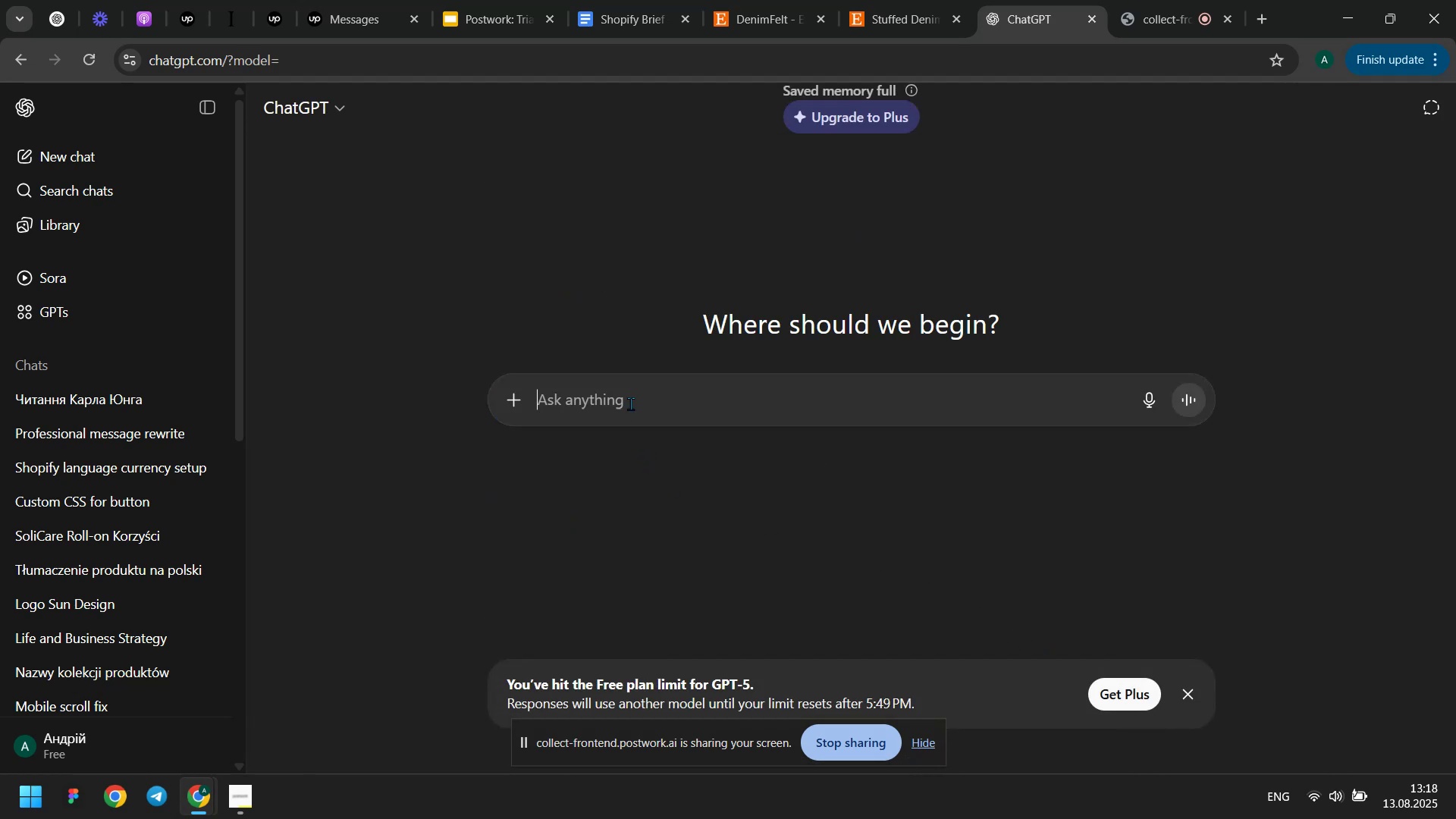 
type(make legal notice for this store)
 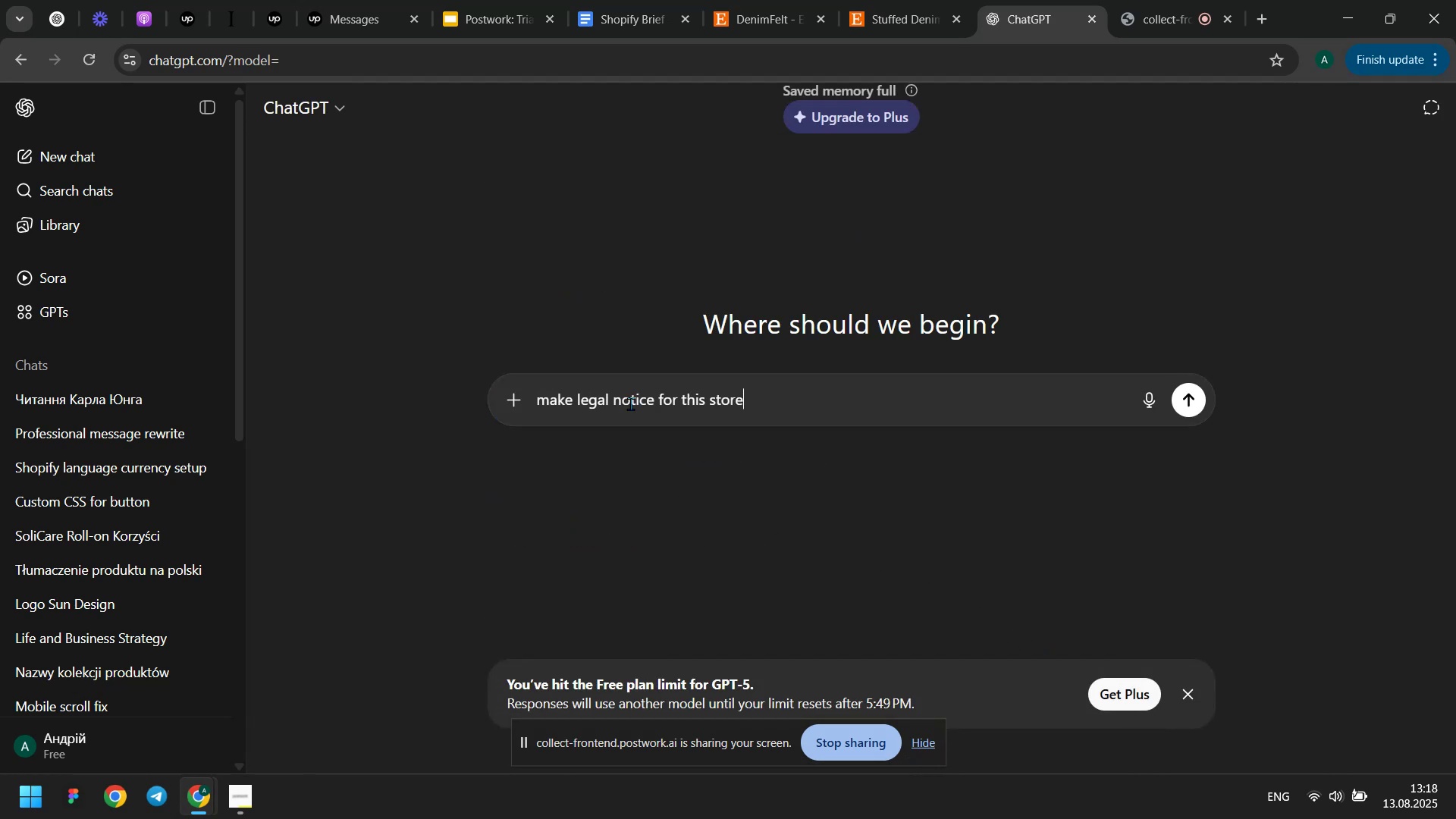 
key(Enter)
 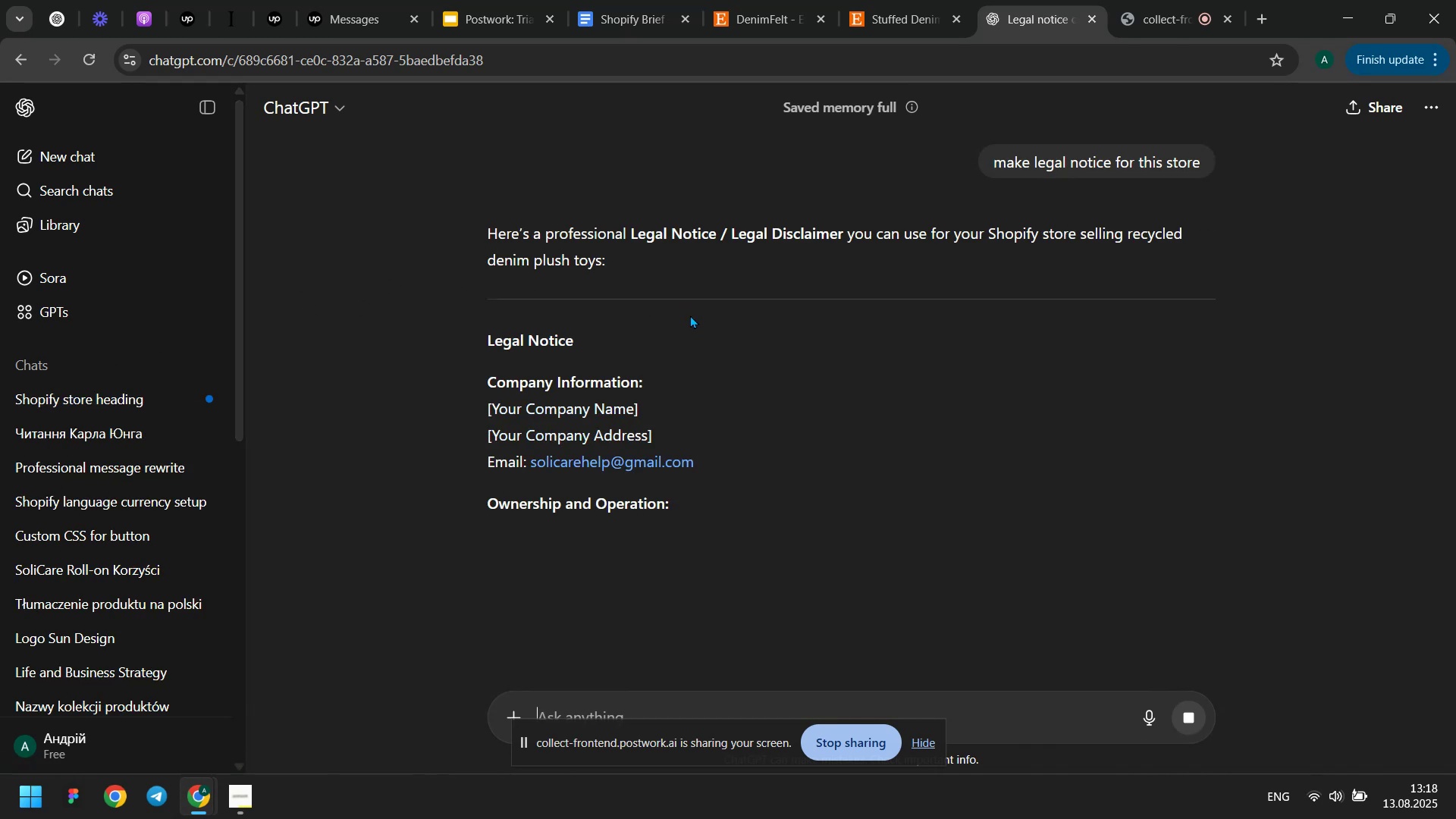 
wait(5.88)
 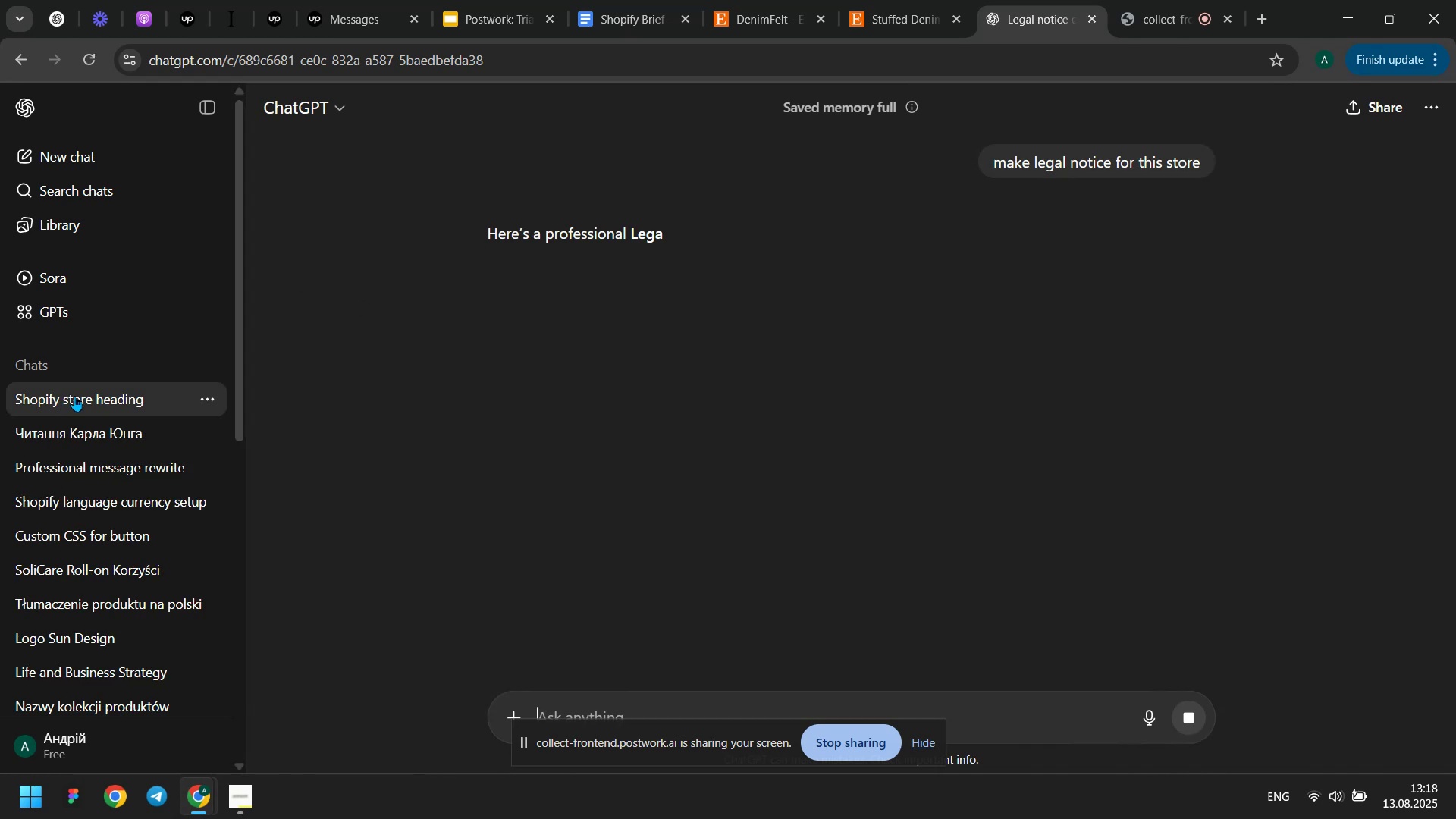 
scroll: coordinate [708, 350], scroll_direction: down, amount: 4.0
 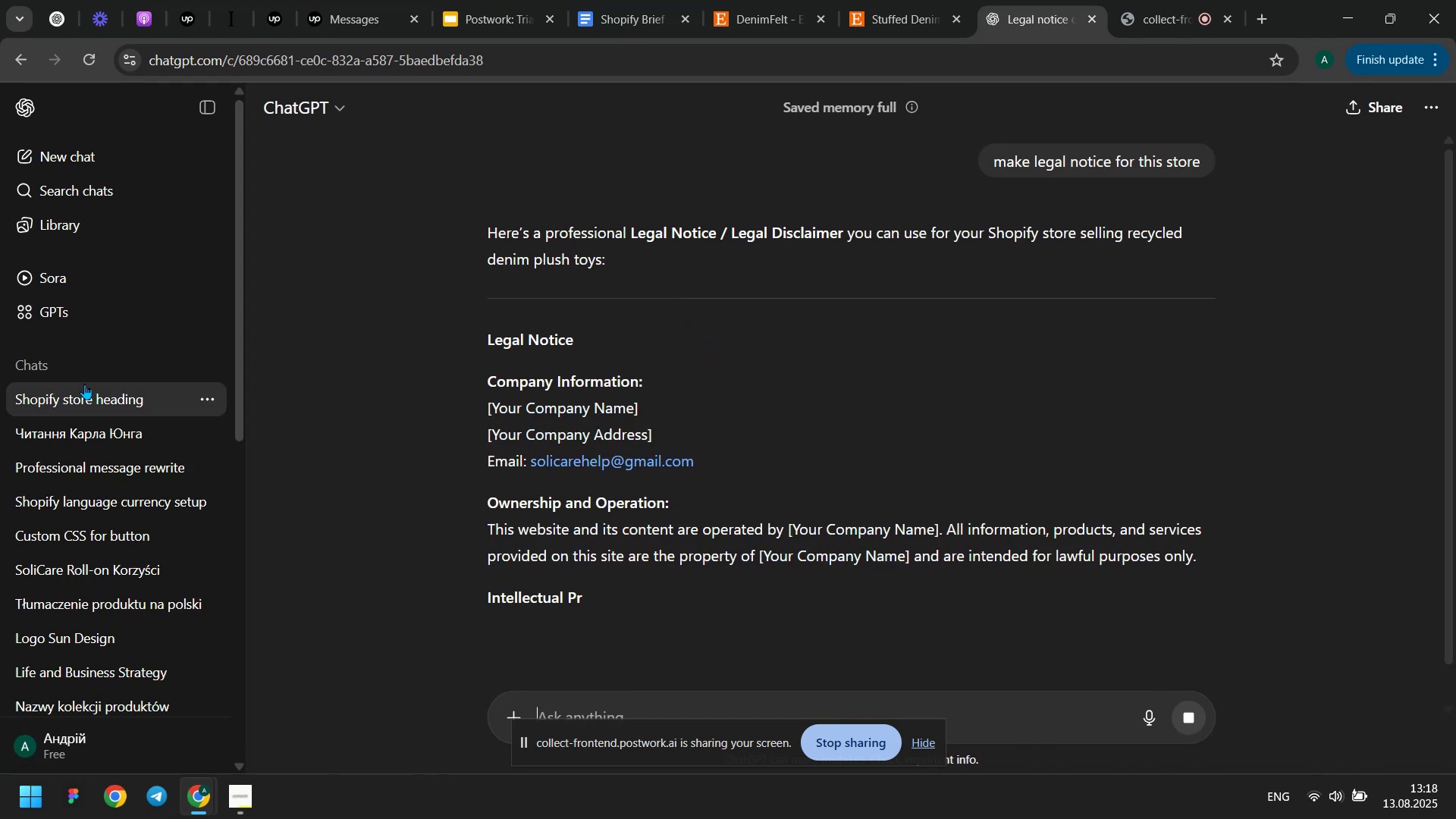 
left_click([84, 384])
 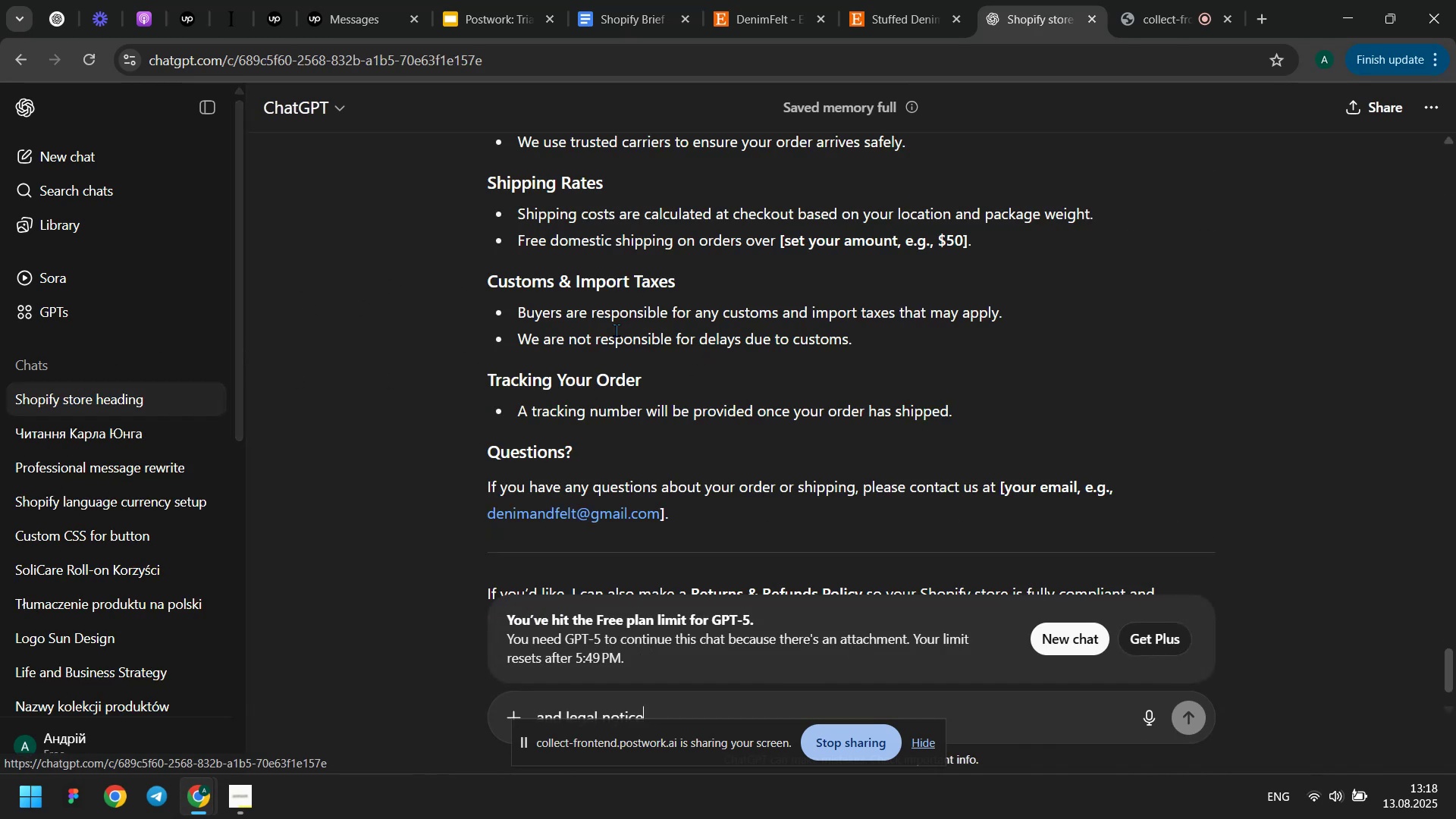 
scroll: coordinate [686, 332], scroll_direction: up, amount: 10.0
 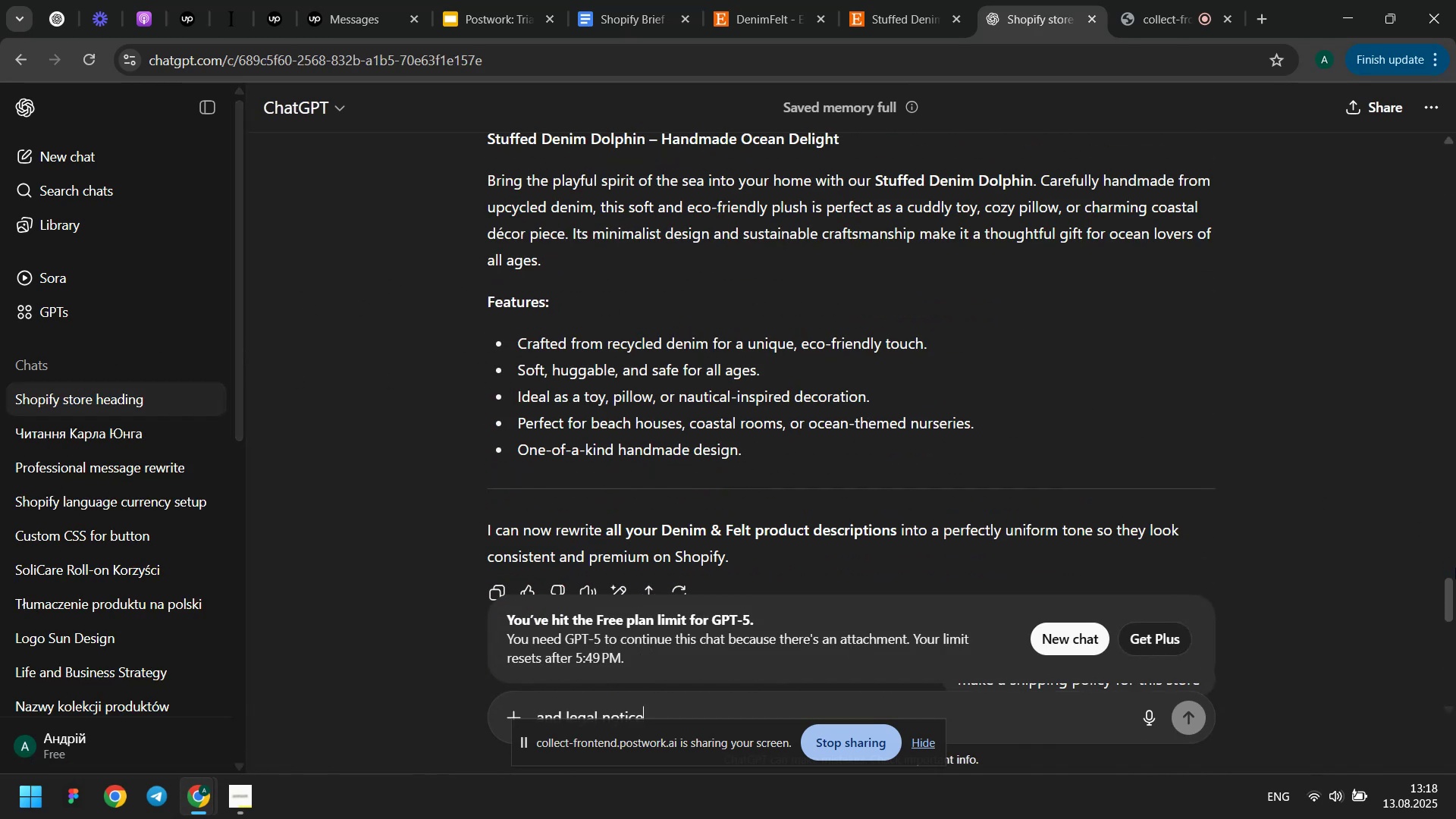 
left_click_drag(start_coordinate=[1455, 586], to_coordinate=[1455, 104])
 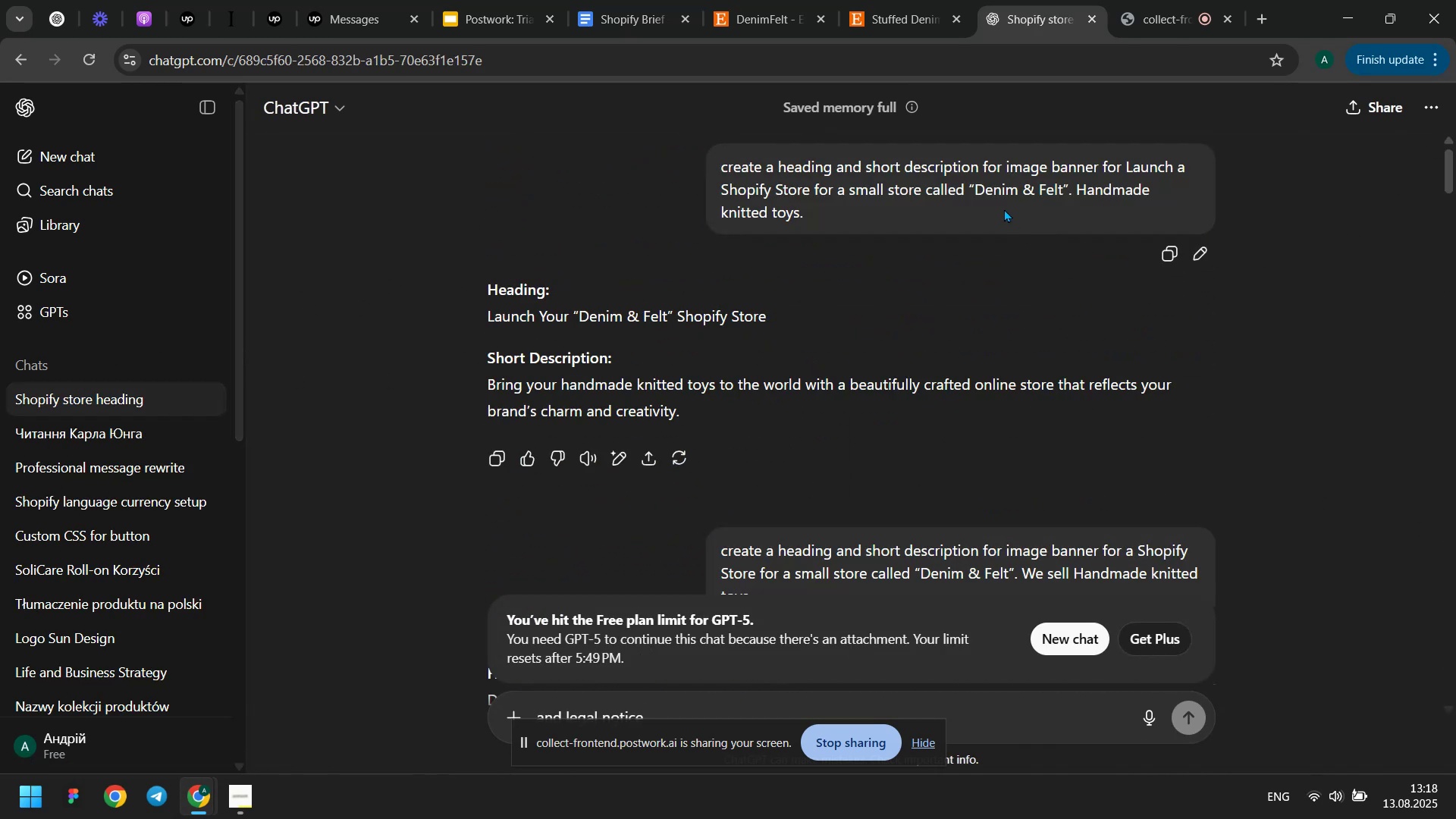 
left_click([993, 199])
 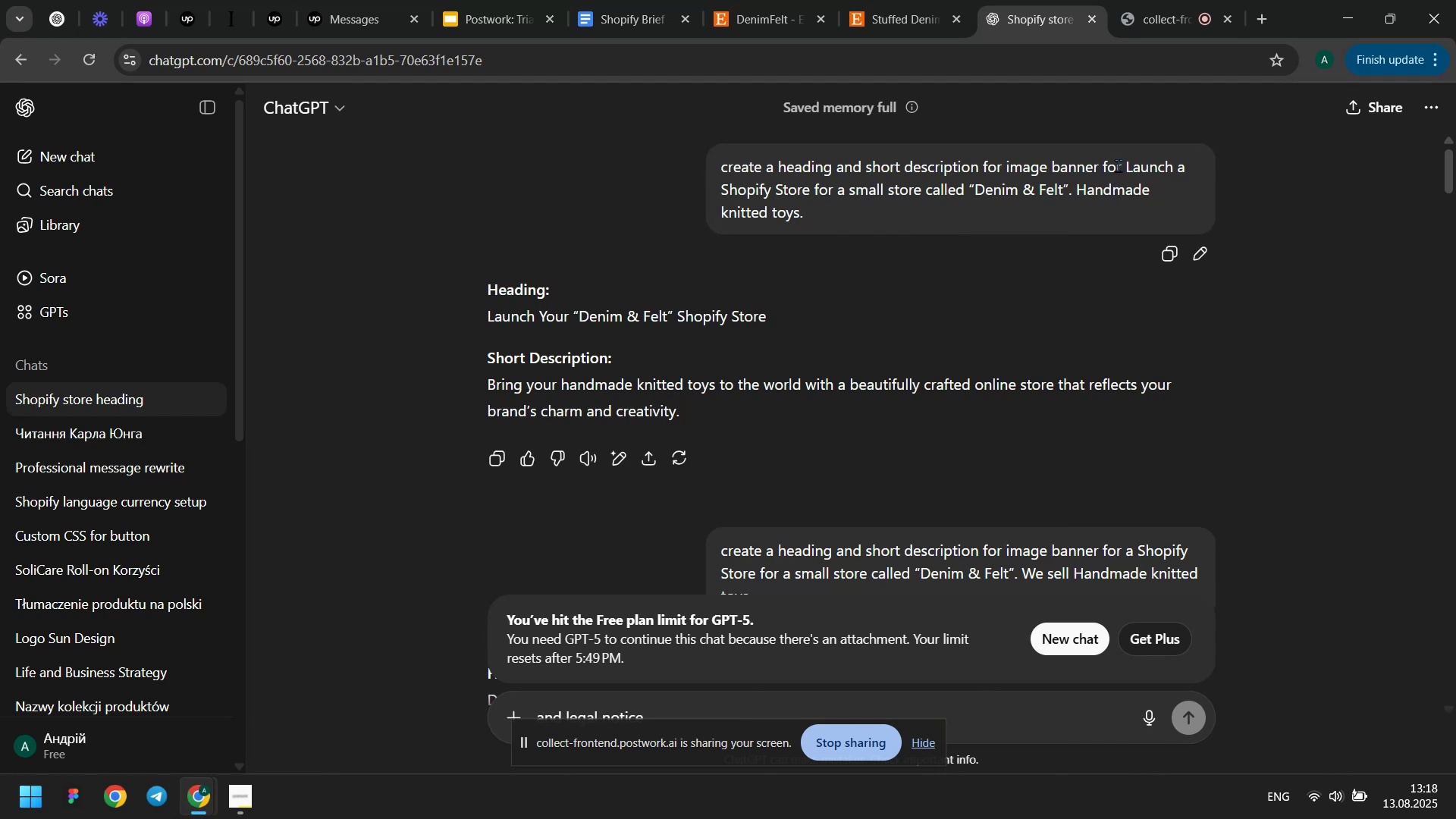 
left_click_drag(start_coordinate=[1034, 211], to_coordinate=[721, 194])
 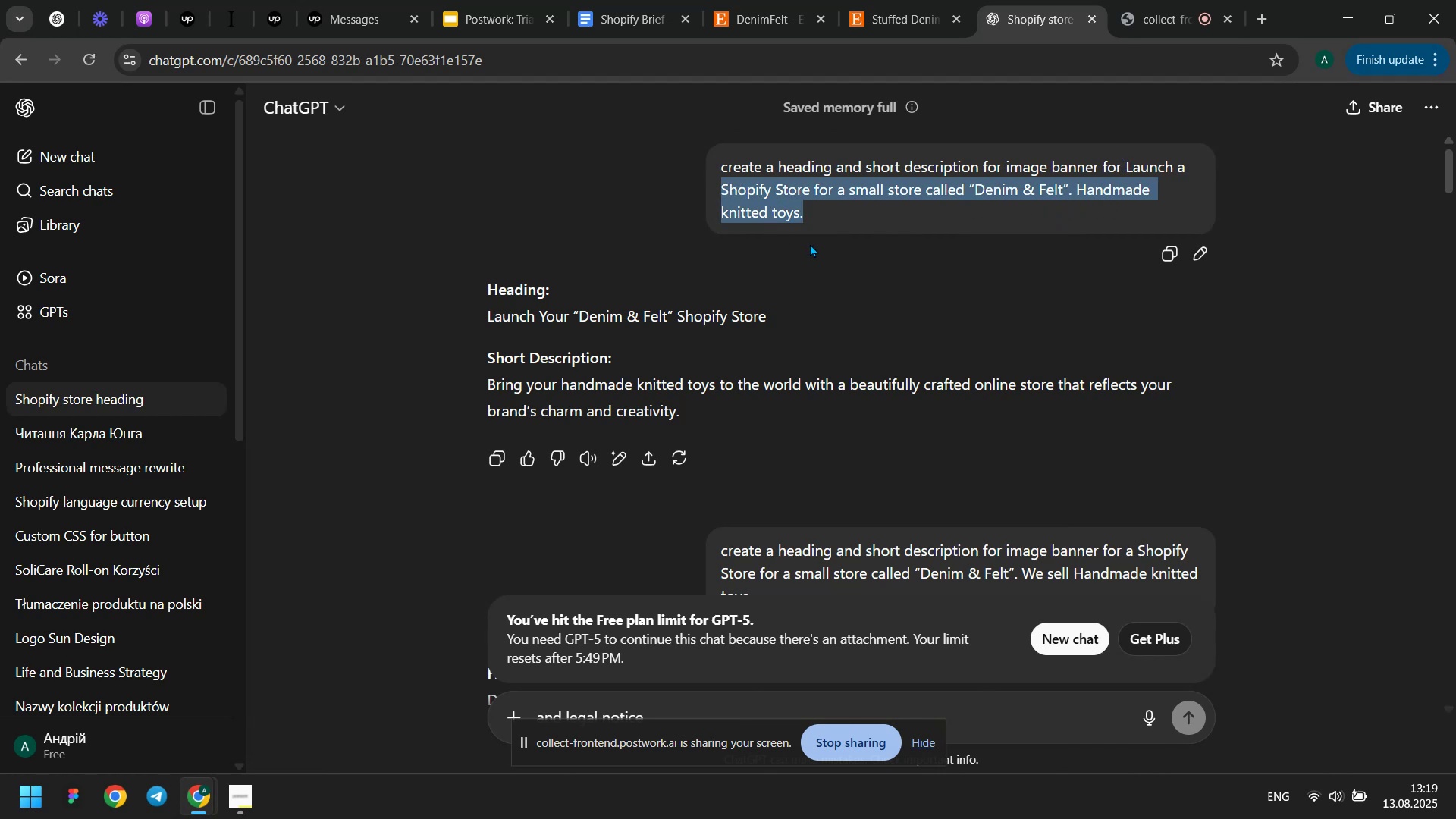 
left_click([810, 243])
 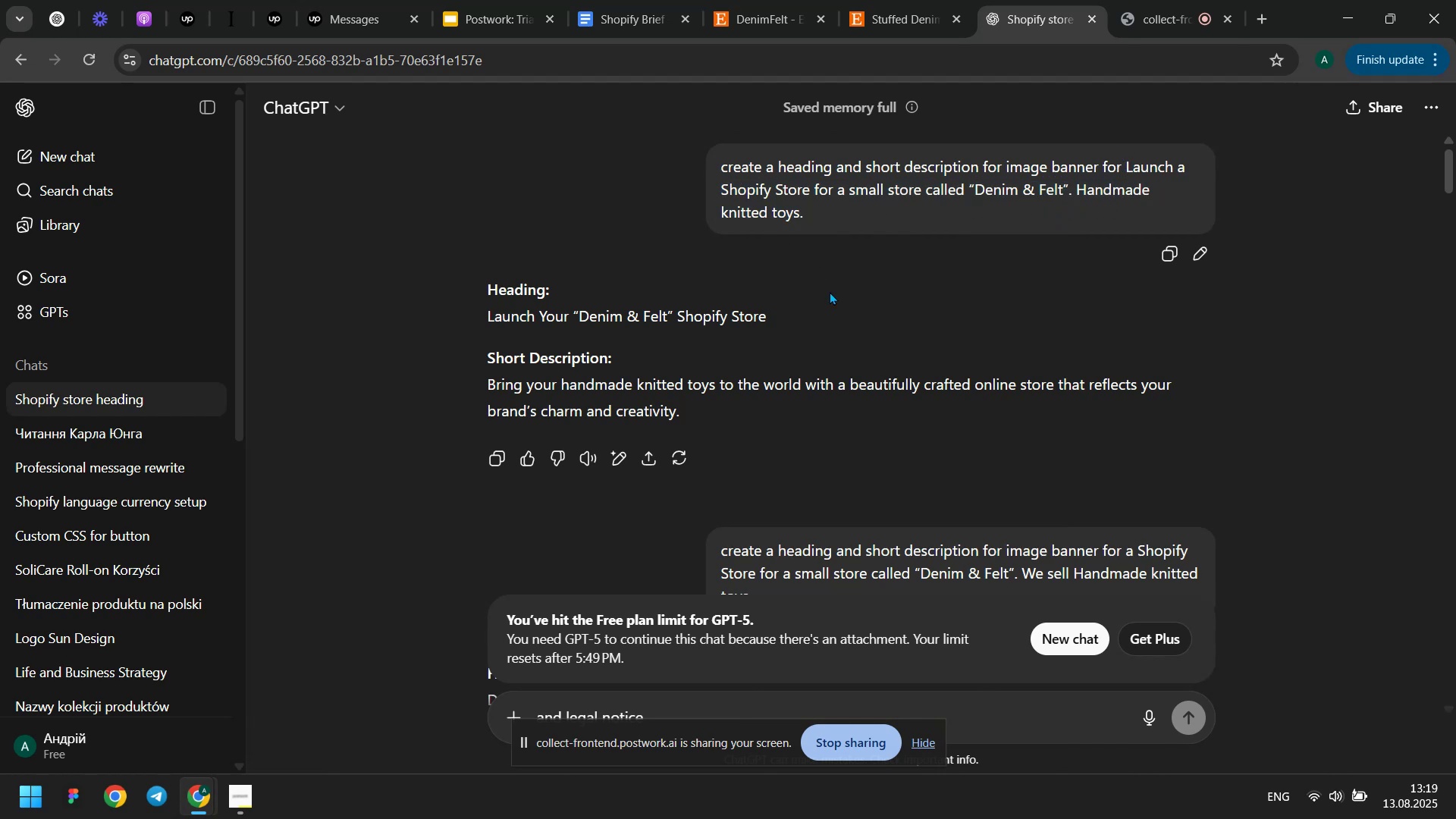 
scroll: coordinate [846, 312], scroll_direction: down, amount: 2.0
 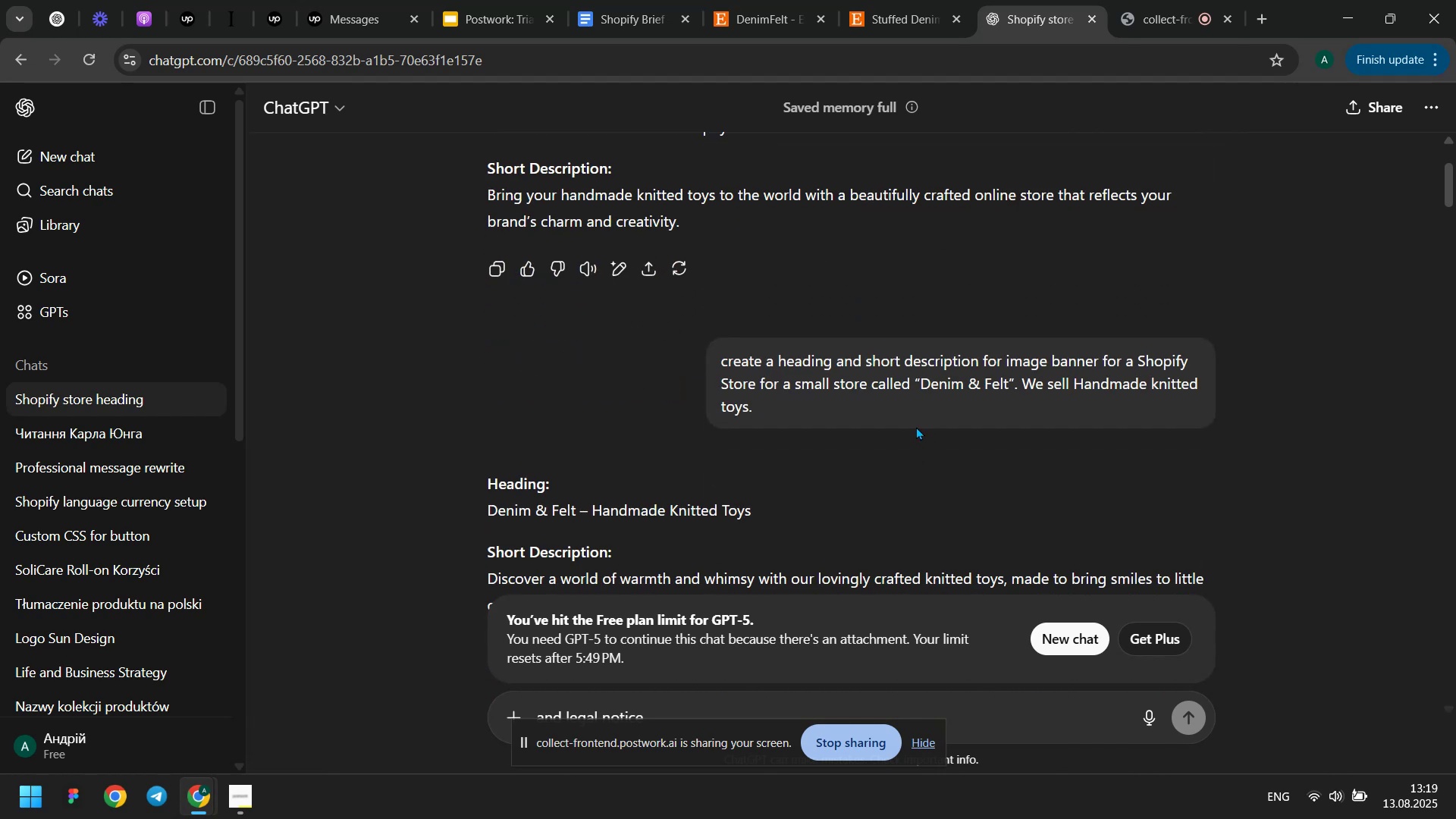 
left_click_drag(start_coordinate=[942, 408], to_coordinate=[1103, 356])
 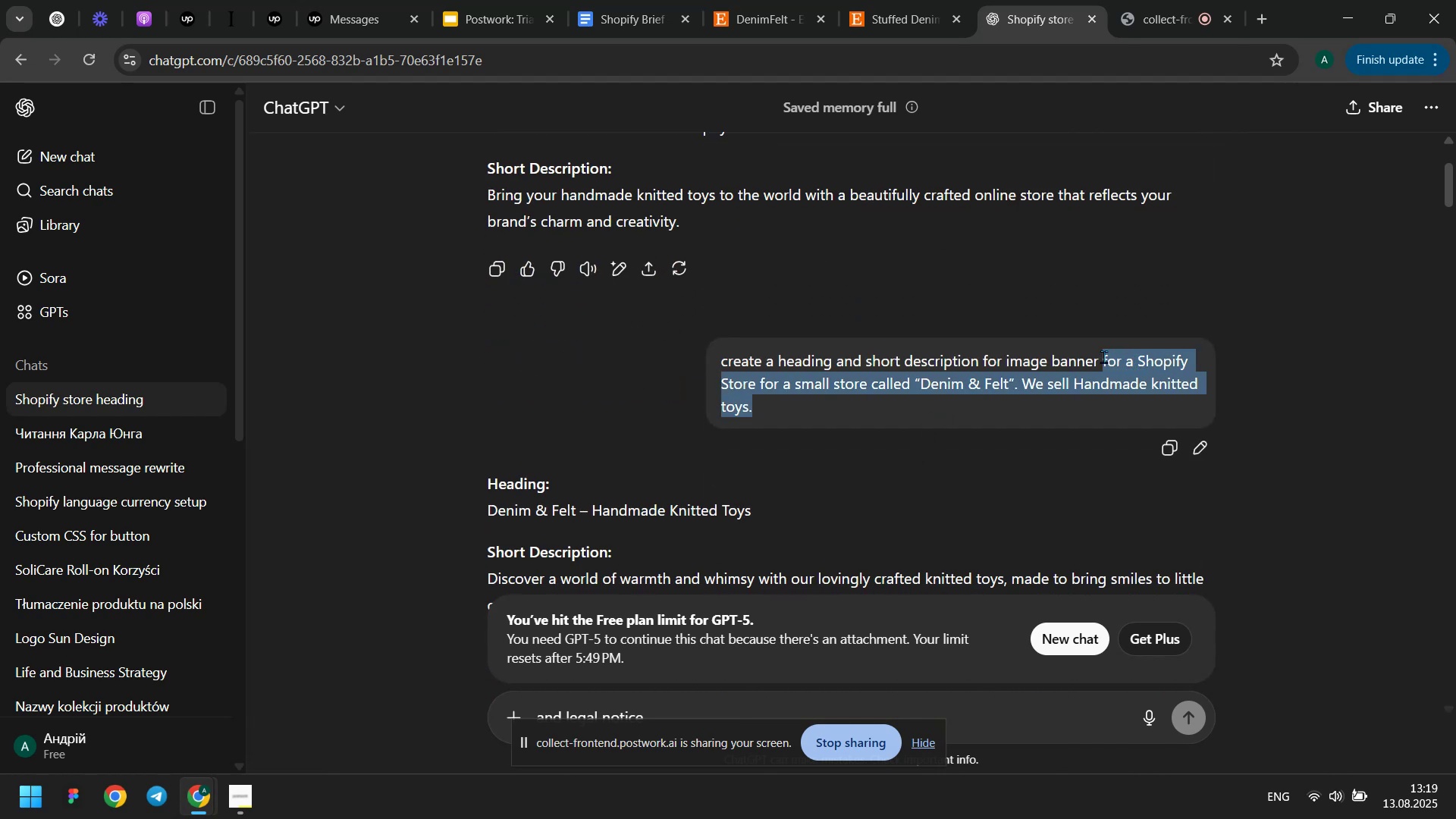 
key(Control+ControlLeft)
 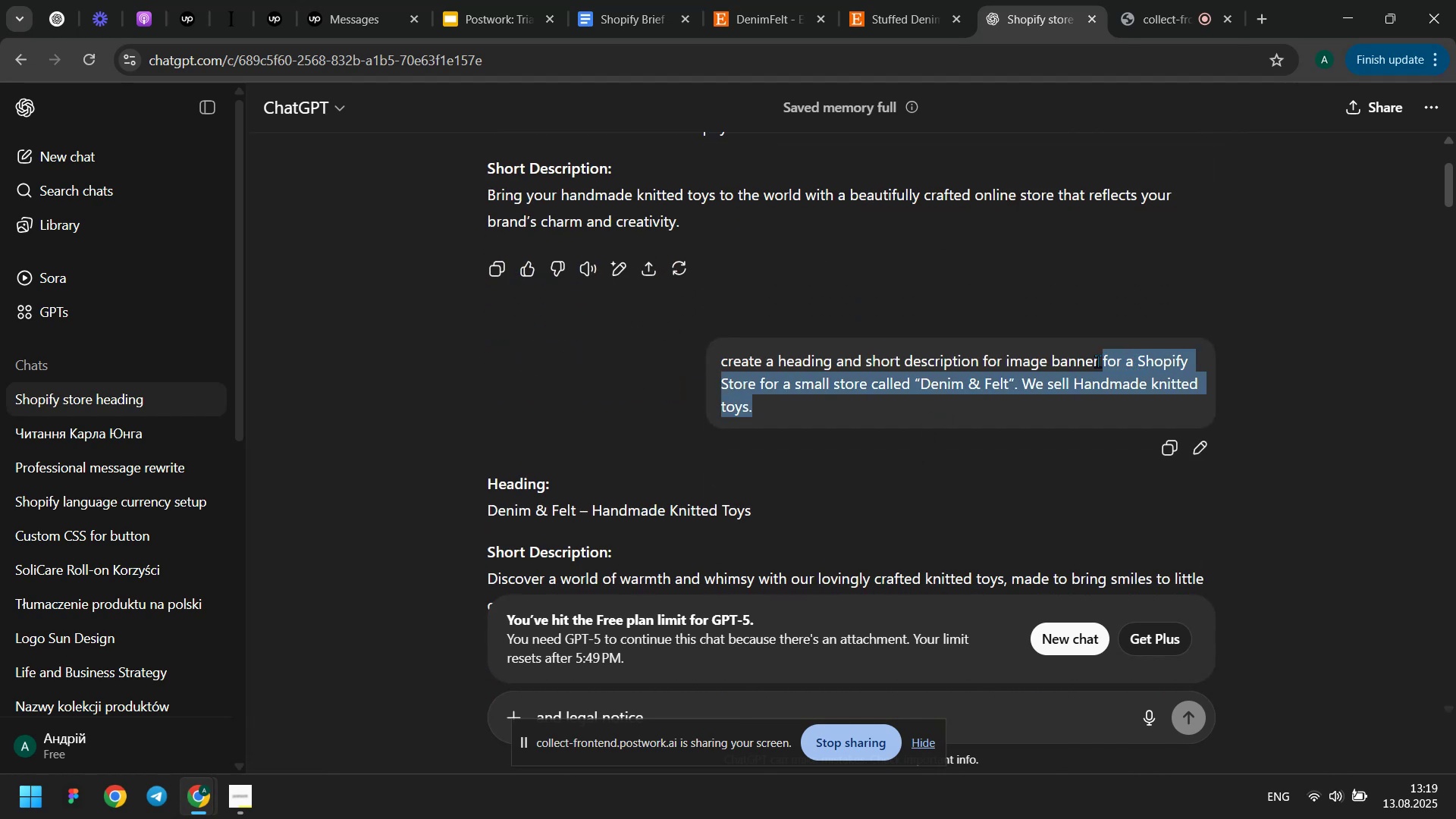 
key(Control+C)
 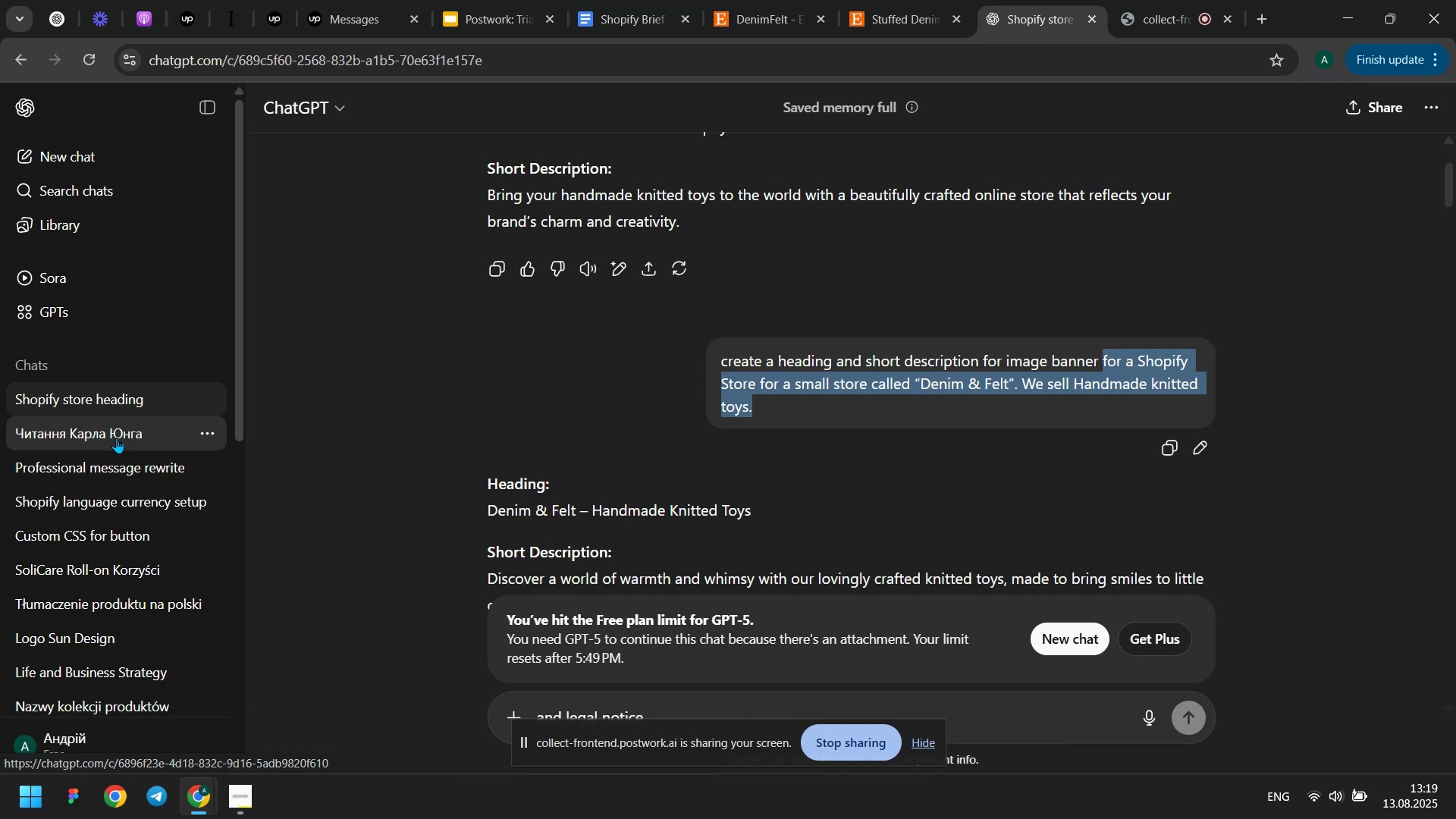 
left_click([124, 393])
 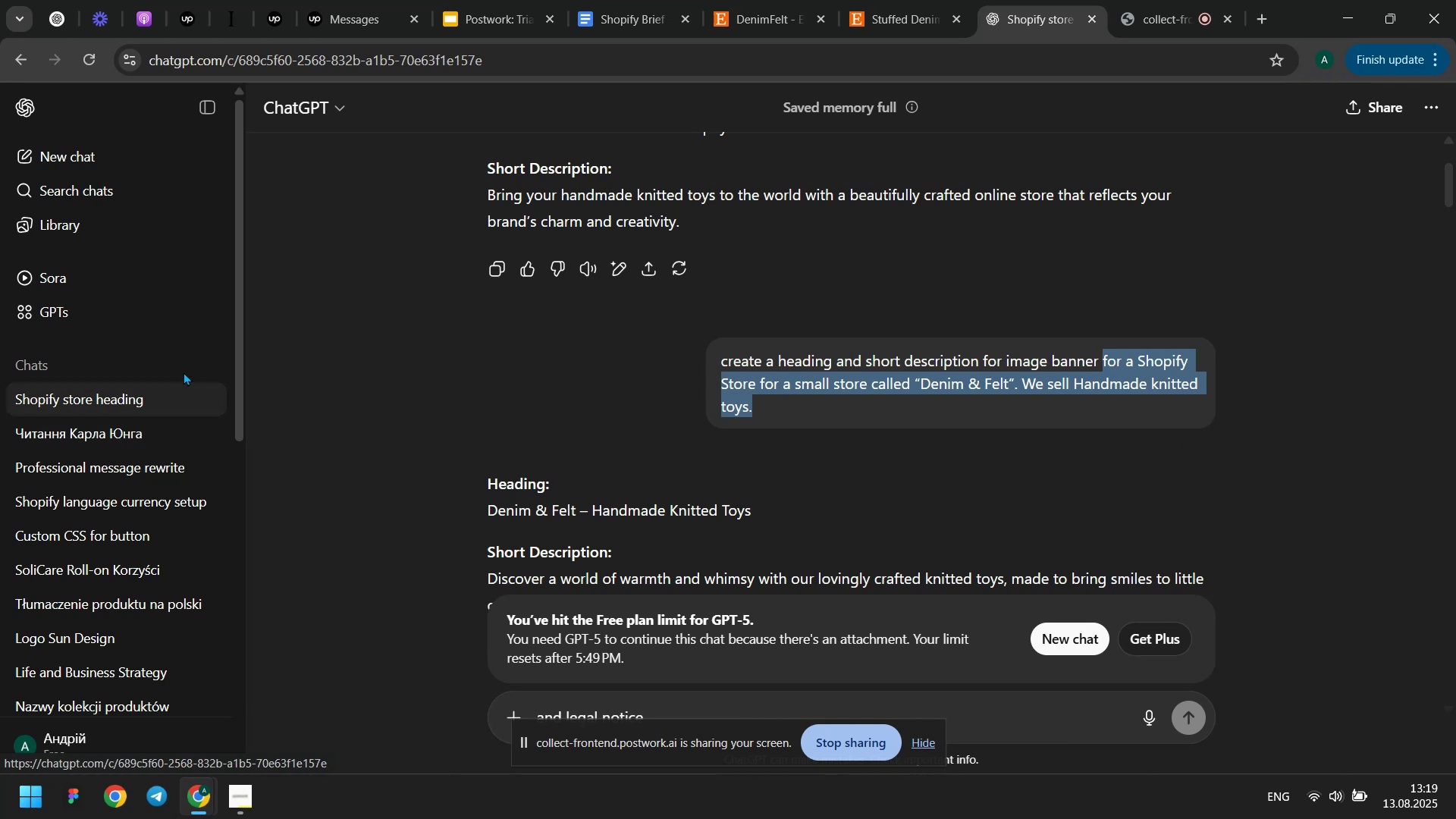 
scroll: coordinate [698, 445], scroll_direction: down, amount: 24.0
 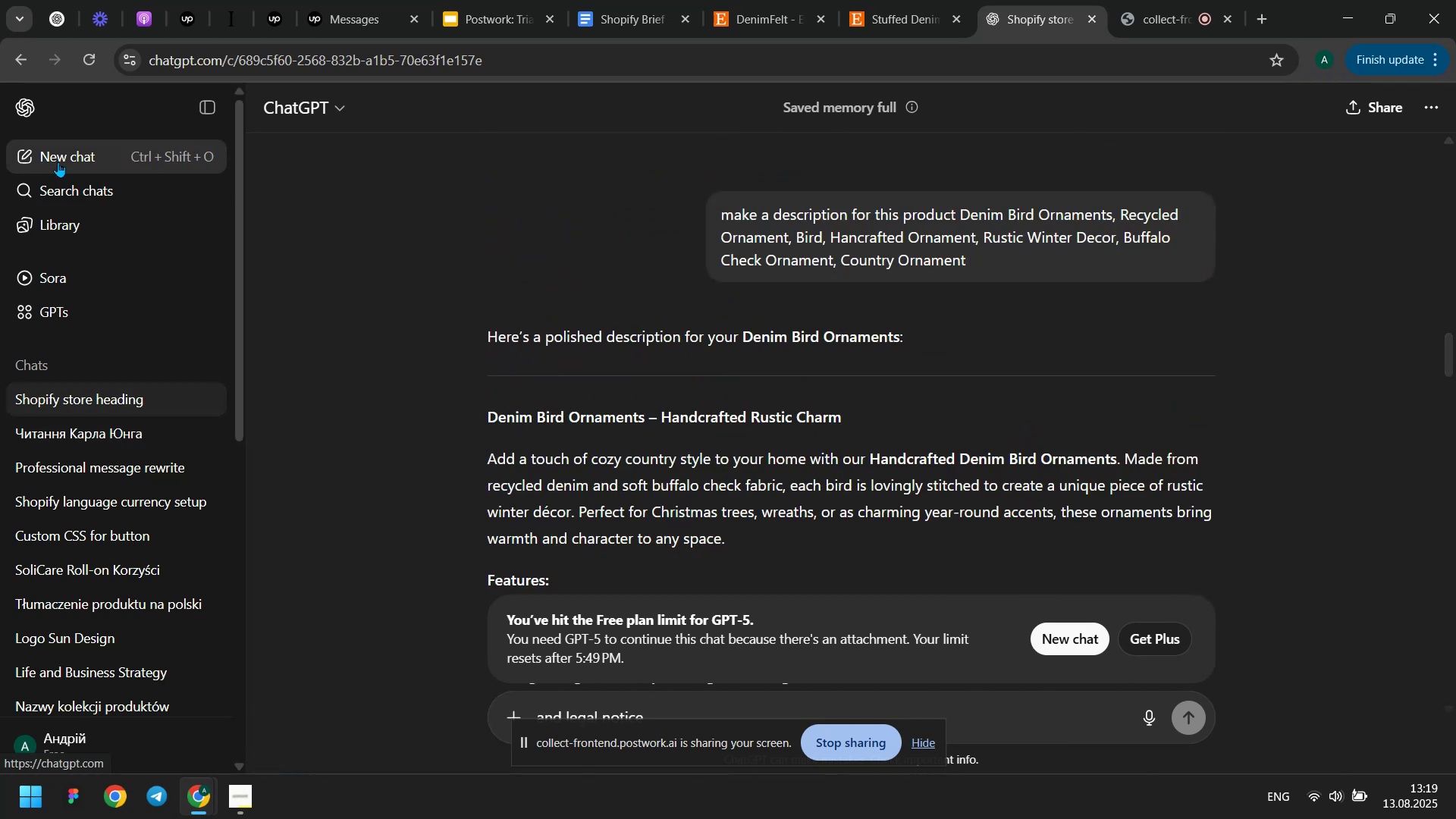 
left_click([58, 159])
 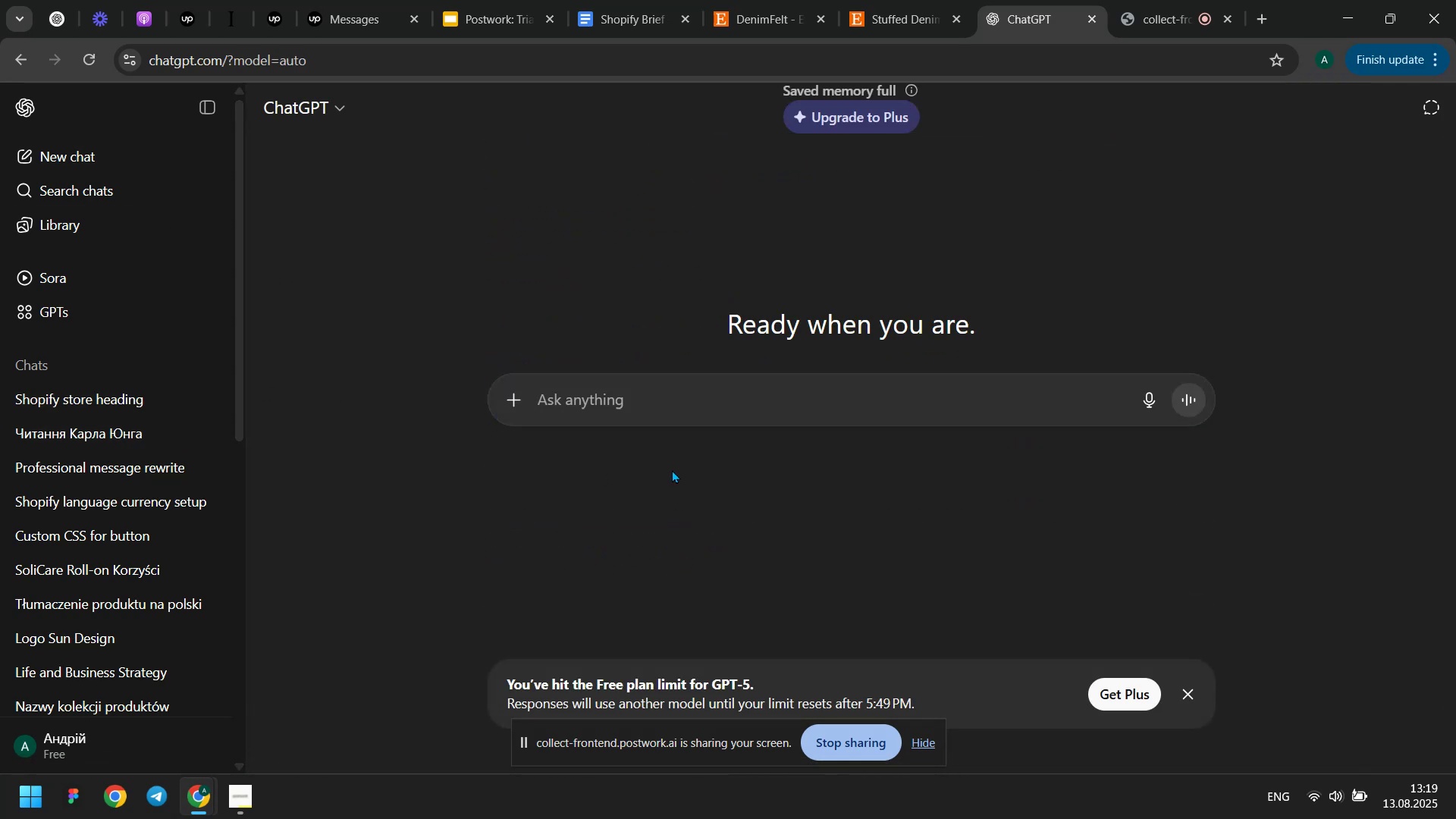 
type(make legal notice for)
key(Backspace)
key(Backspace)
key(Backspace)
 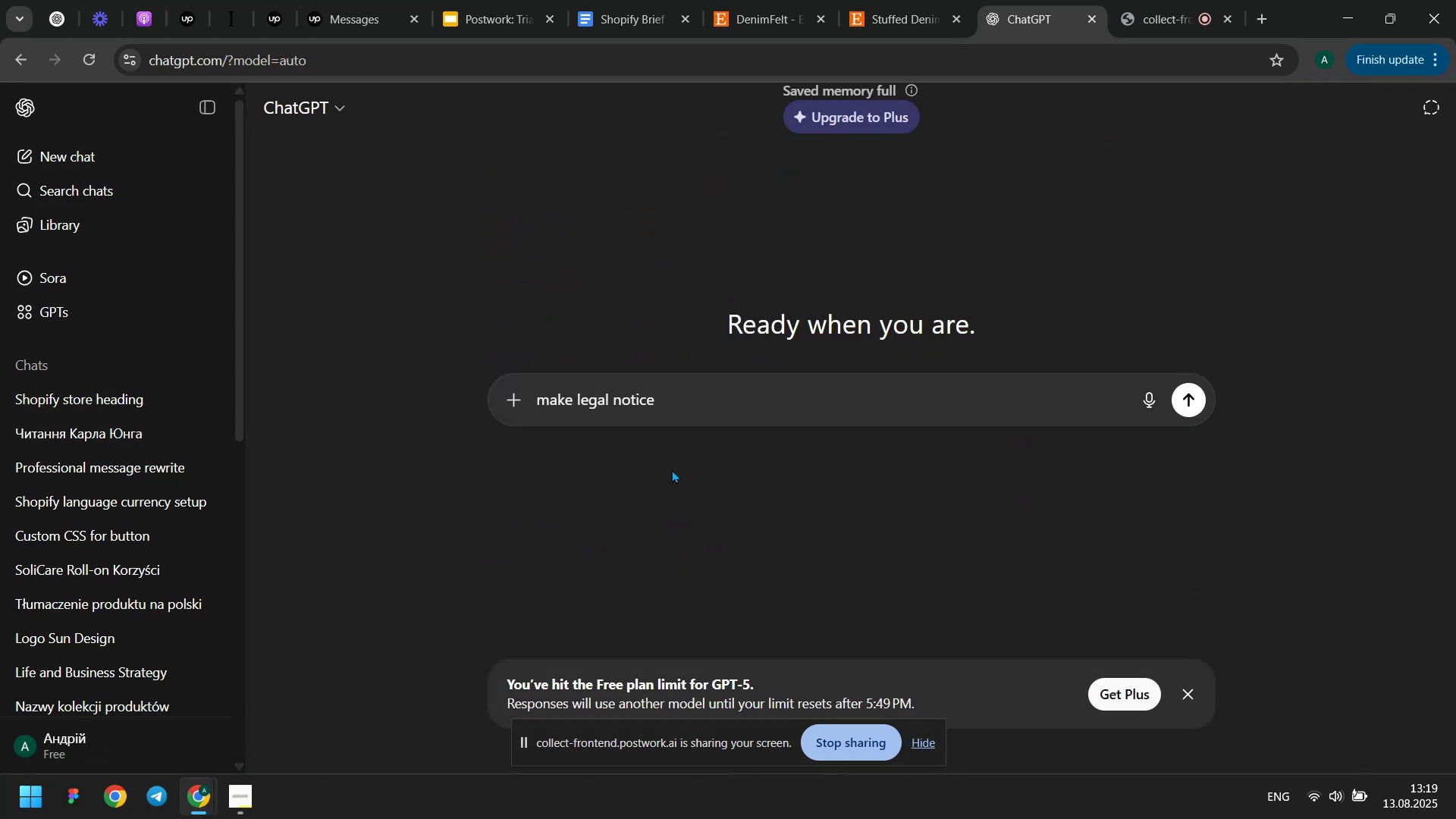 
key(Control+ControlLeft)
 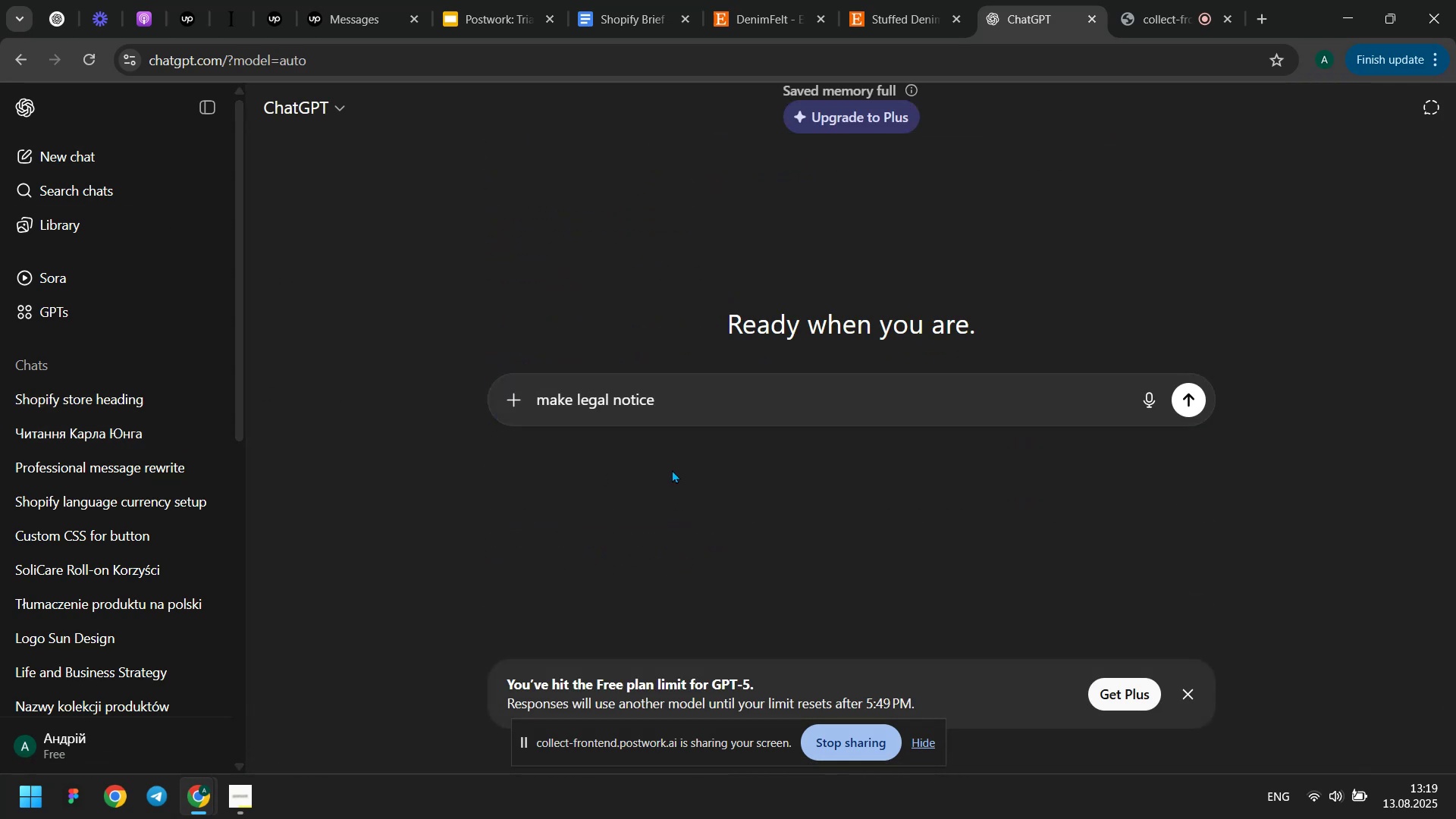 
key(Control+V)
 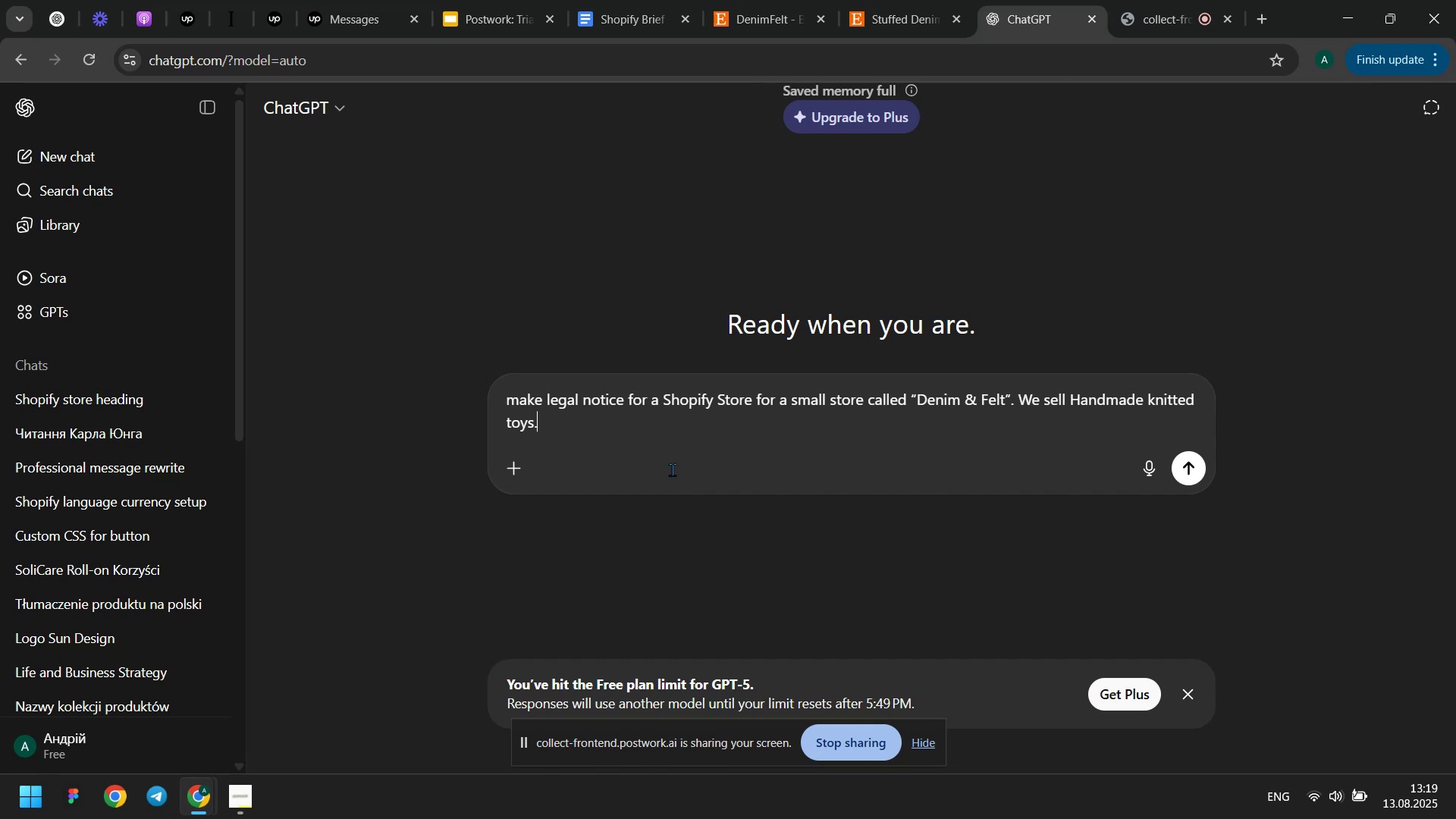 
key(Enter)
 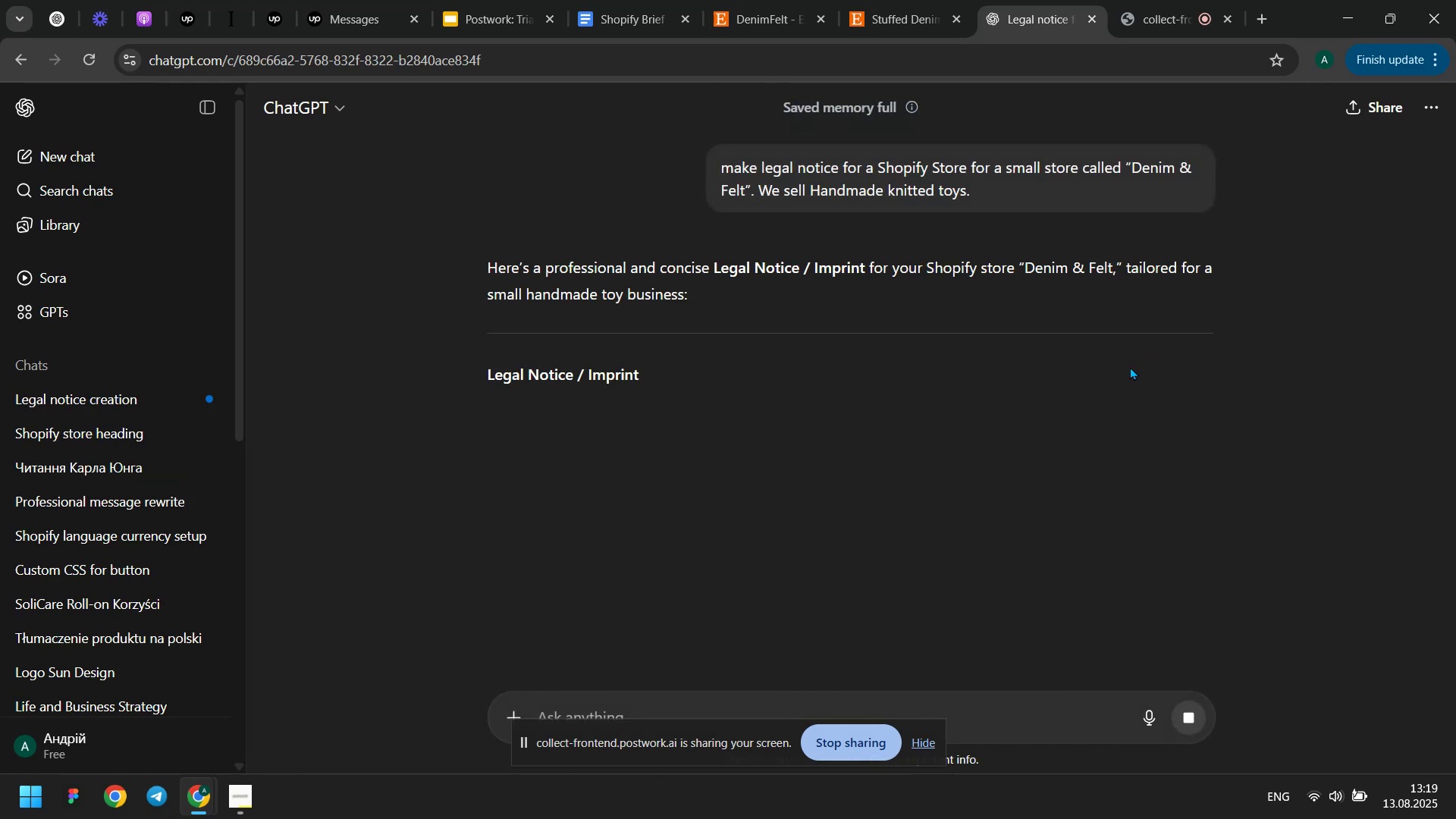 
wait(5.06)
 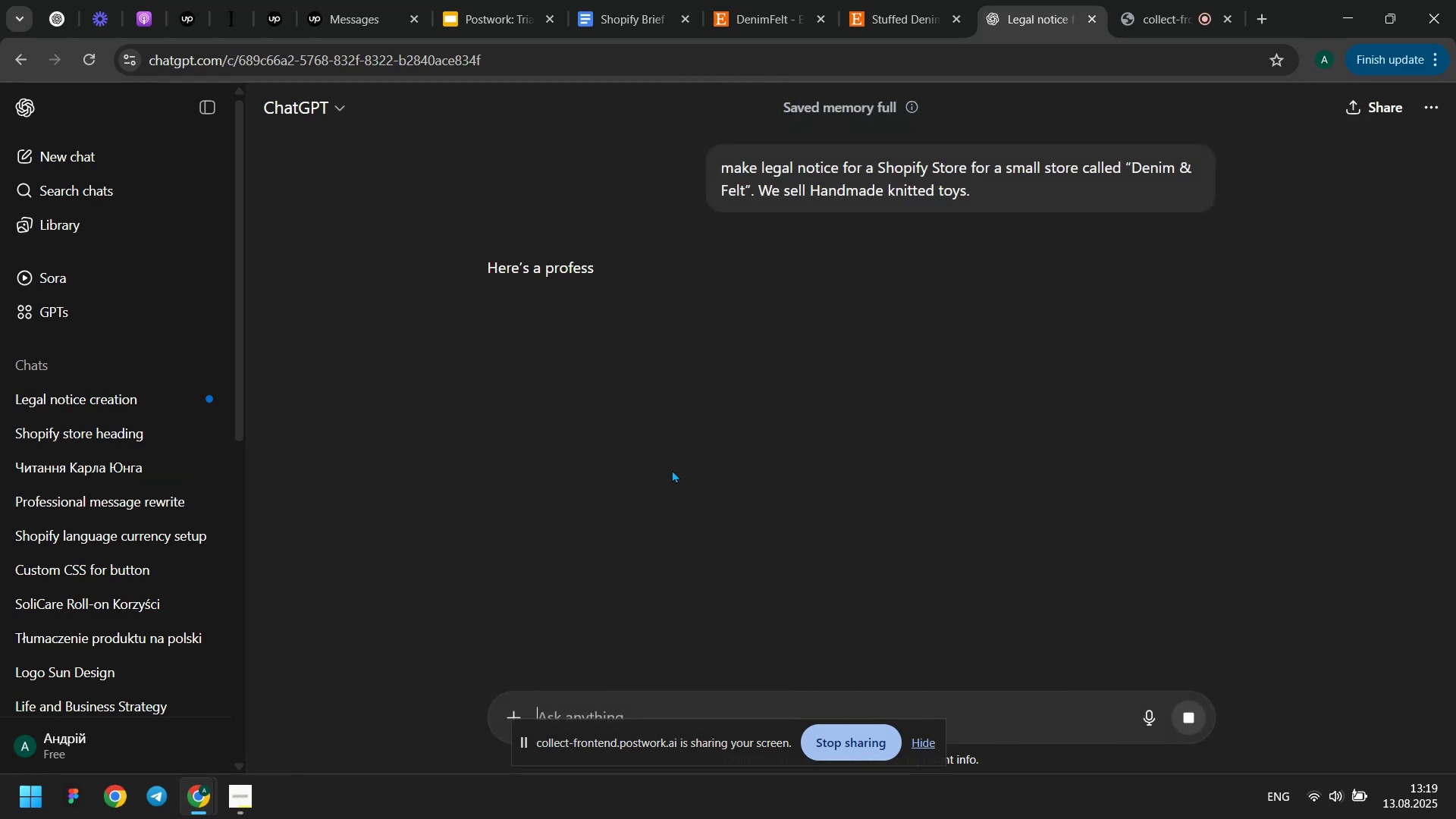 
left_click([1355, 218])
 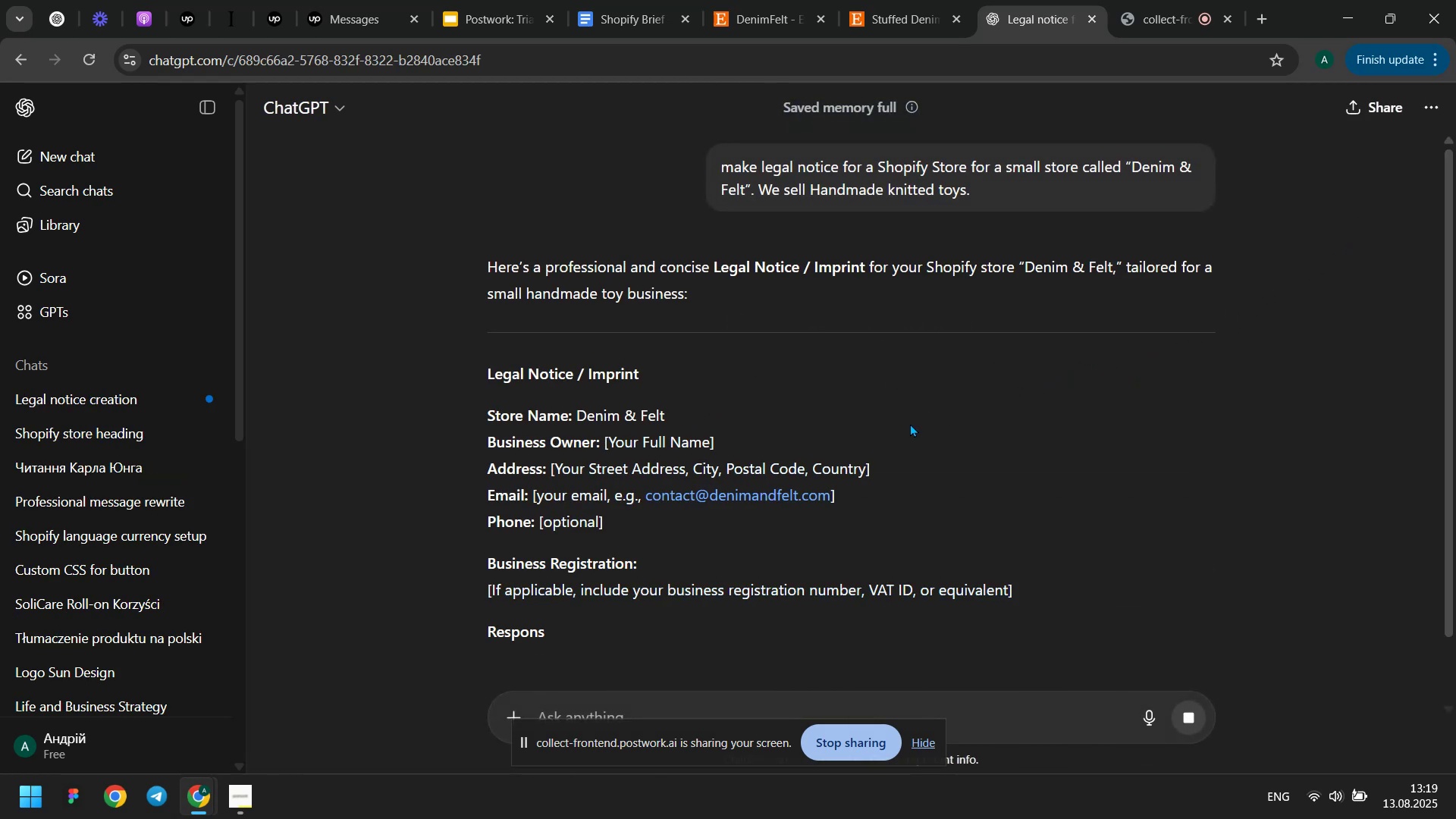 
scroll: coordinate [872, 457], scroll_direction: down, amount: 13.0
 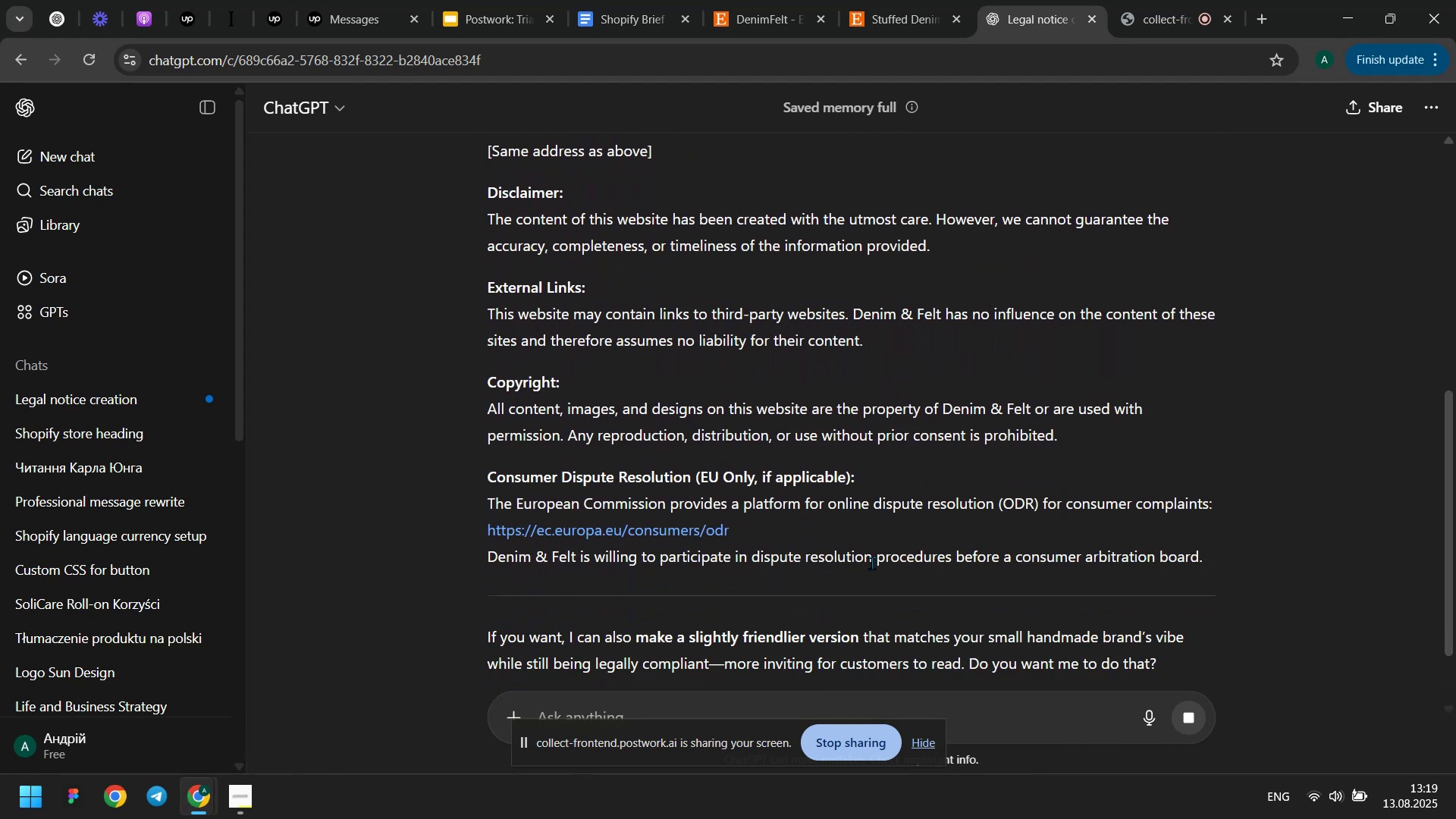 
left_click_drag(start_coordinate=[1209, 560], to_coordinate=[484, 217])
 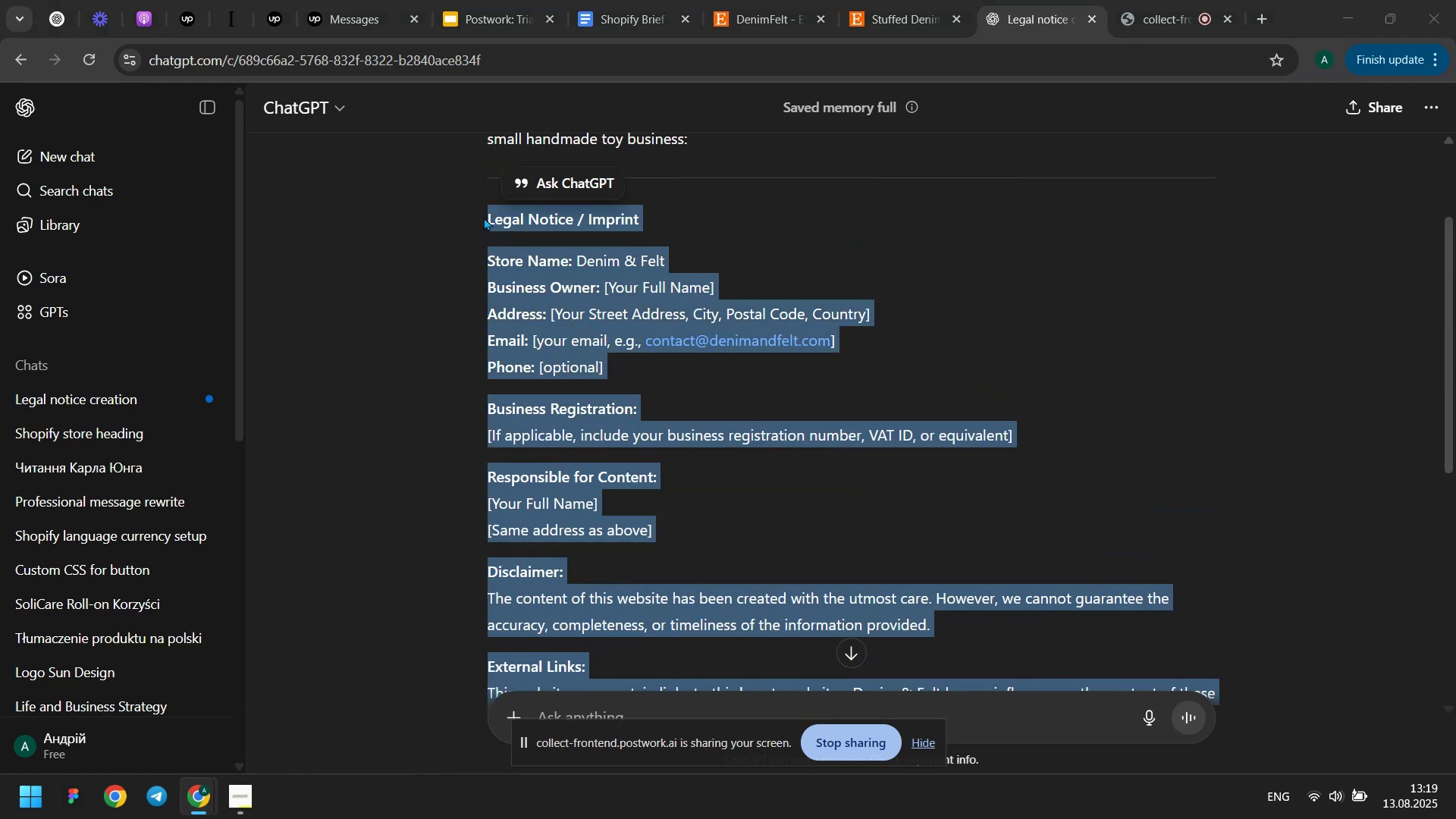 
scroll: coordinate [786, 396], scroll_direction: up, amount: 4.0
 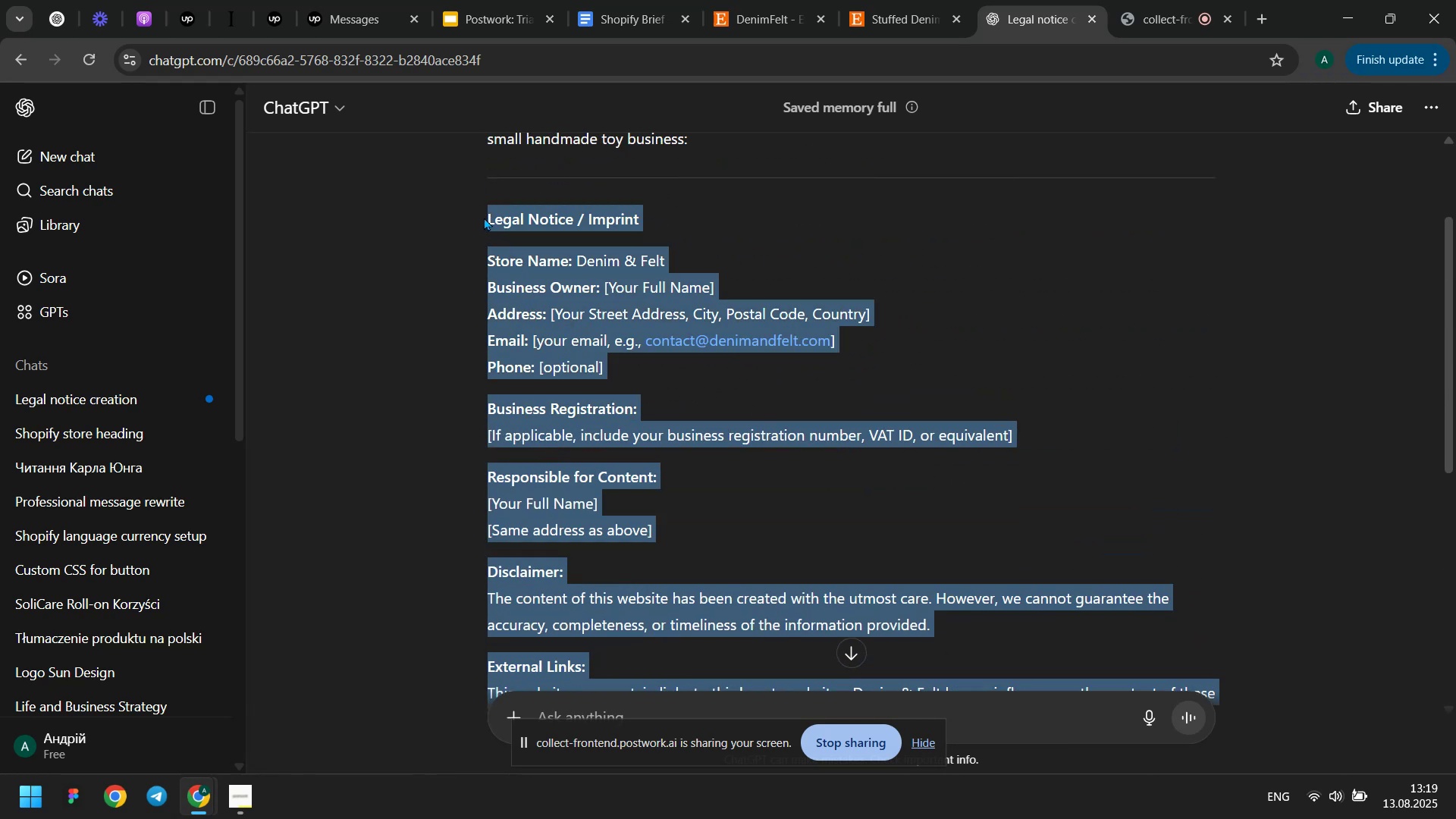 
key(Control+ControlLeft)
 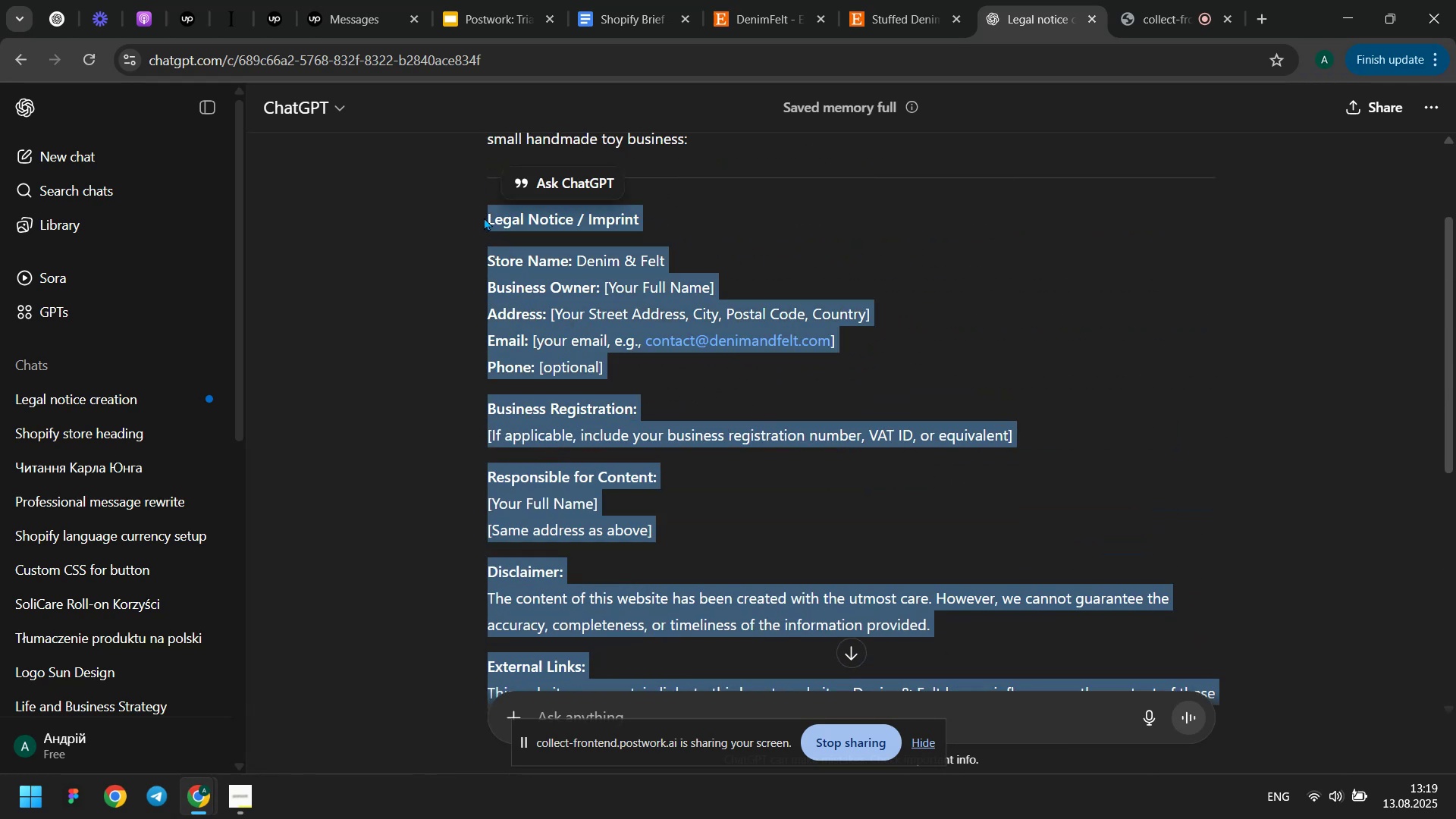 
key(Control+C)
 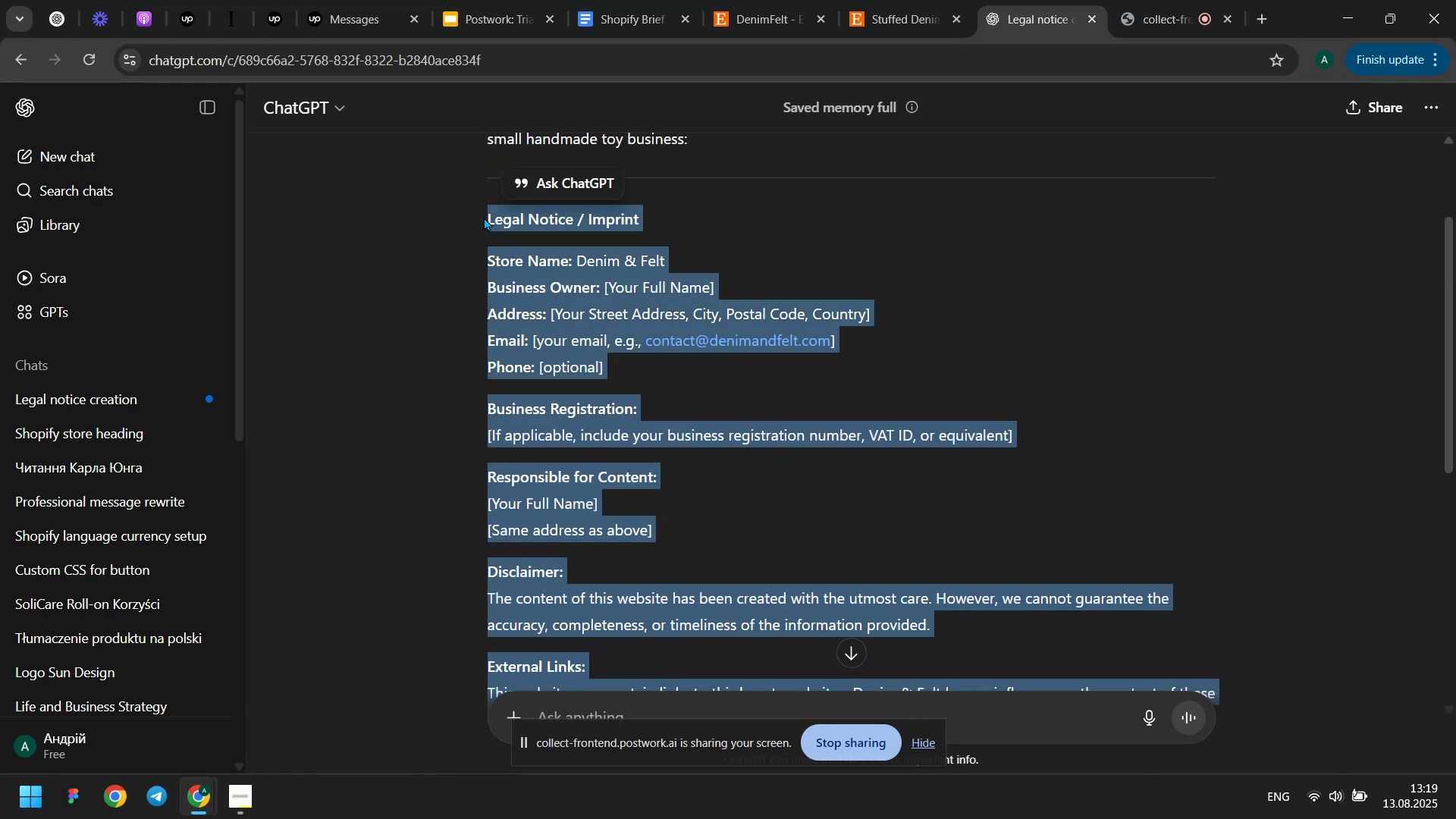 
key(Meta+MetaLeft)
 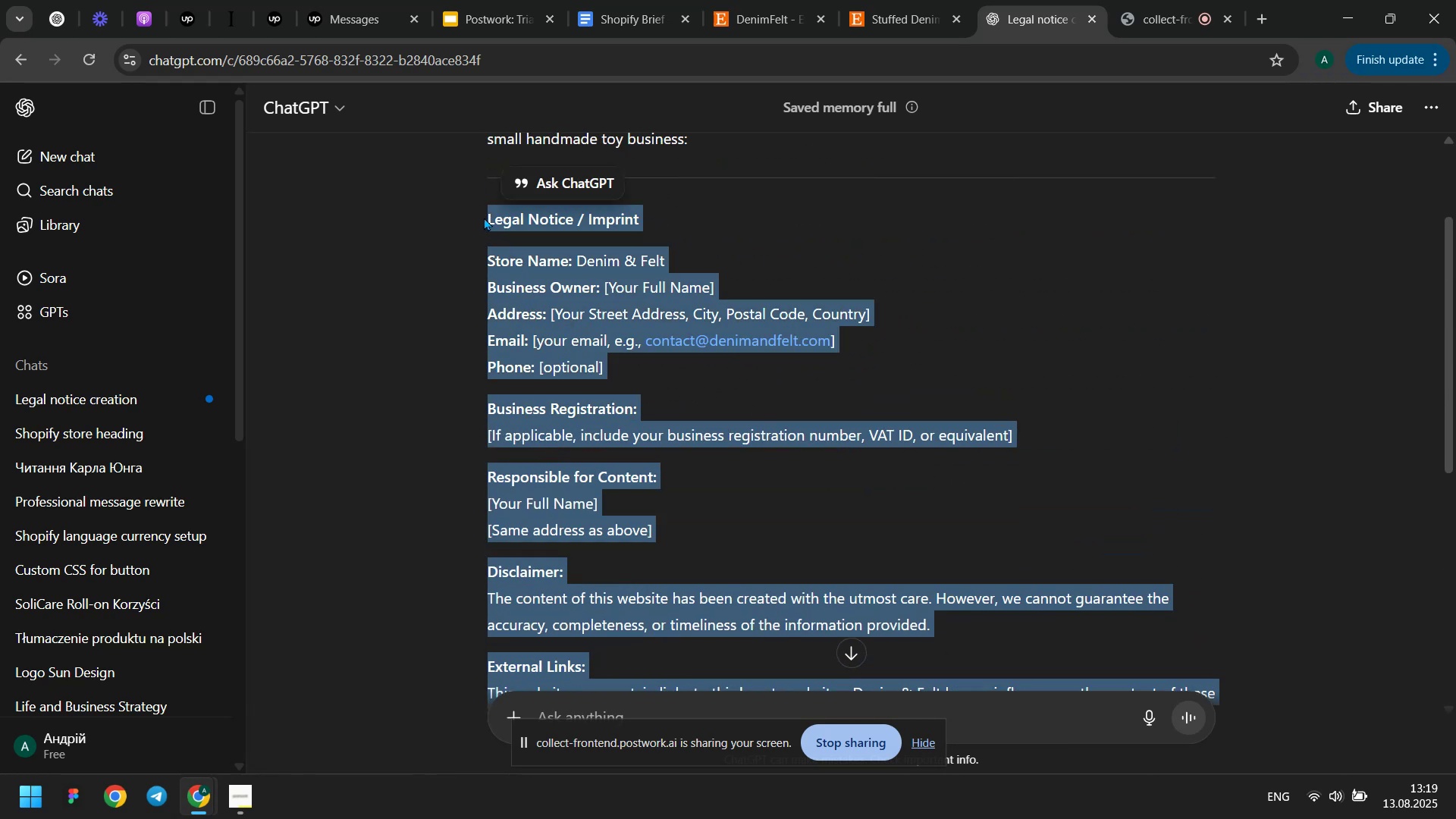 
key(Meta+Tab)
 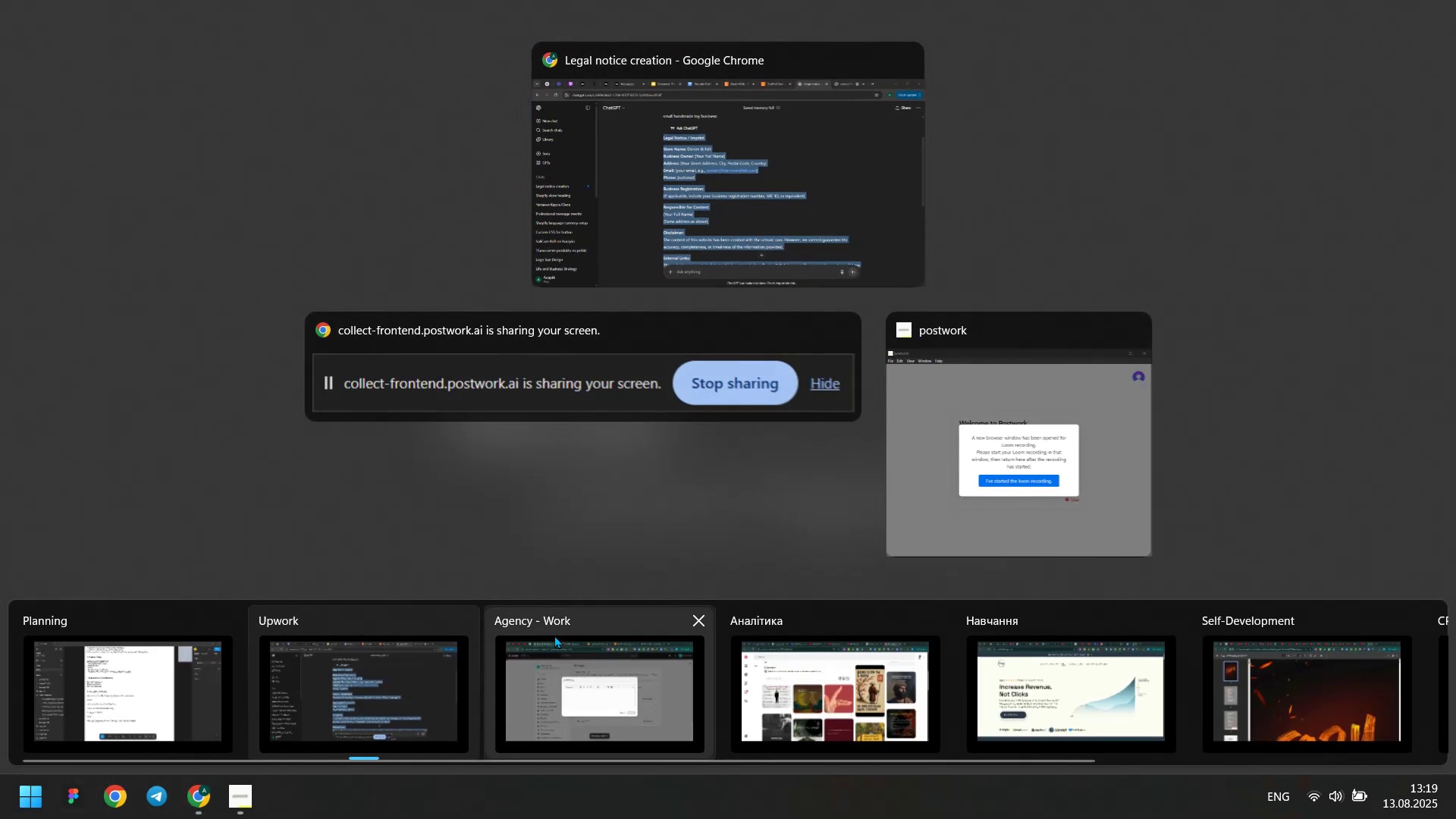 
left_click([565, 642])
 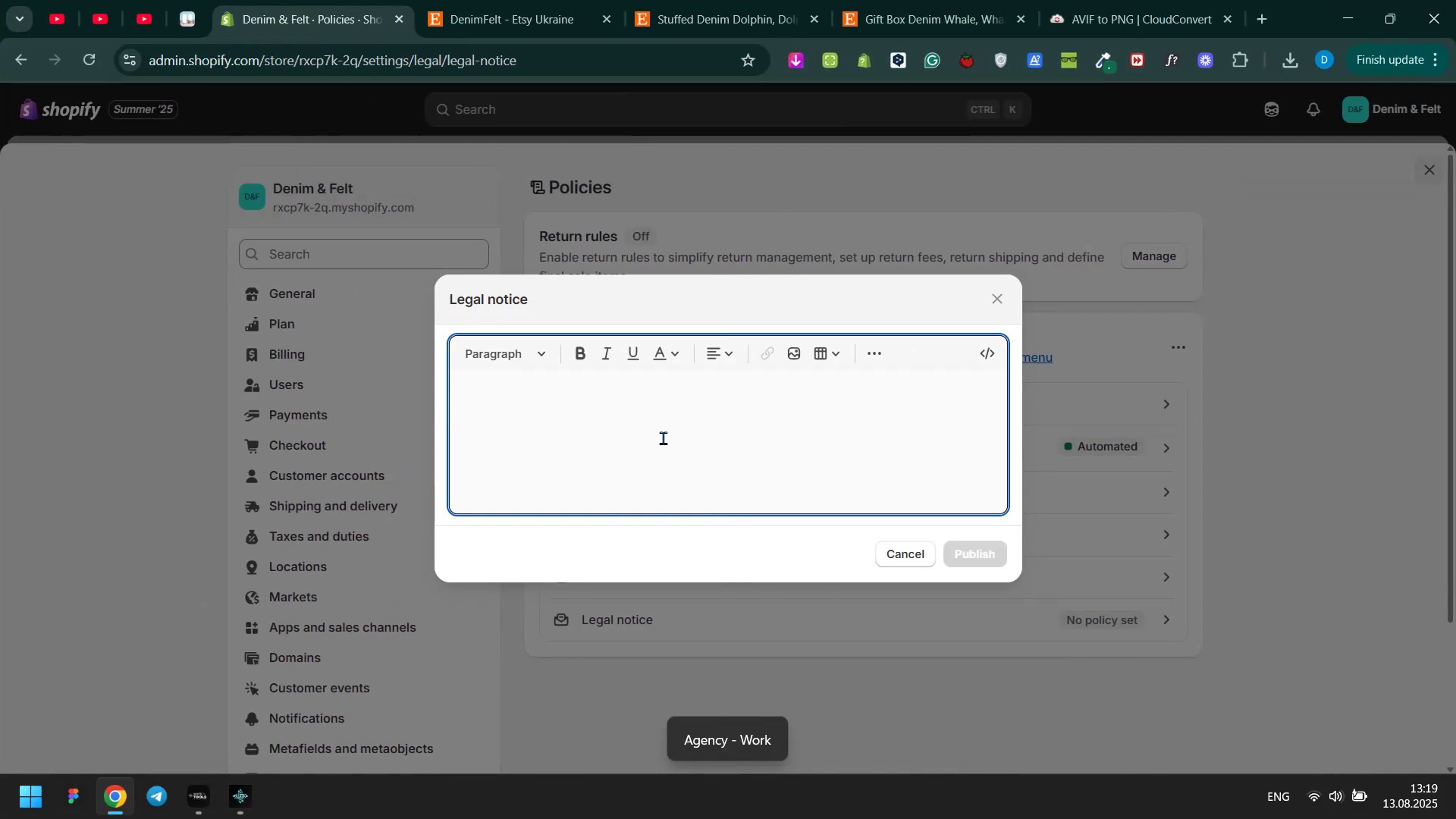 
key(Control+ControlLeft)
 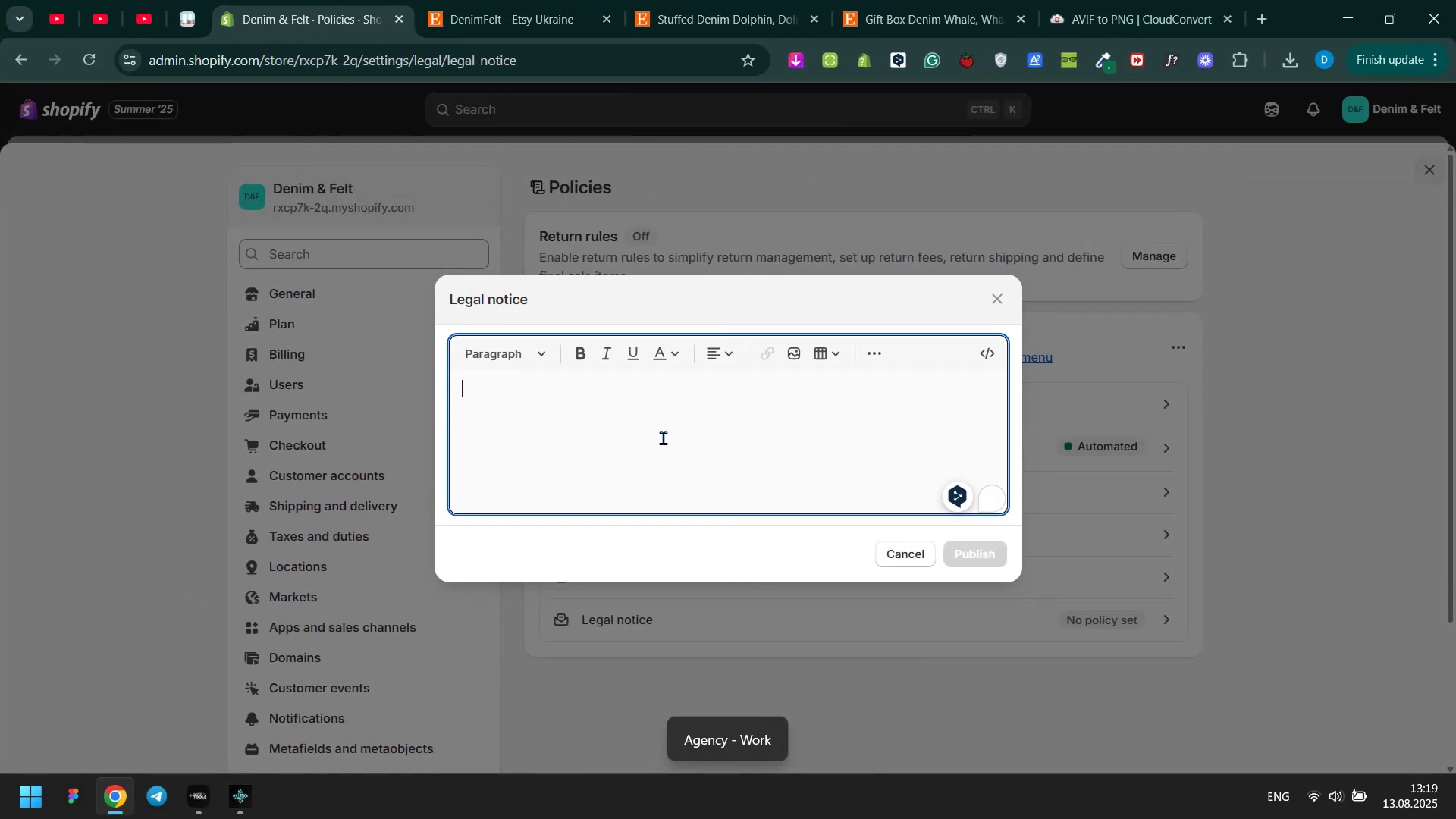 
key(Control+V)
 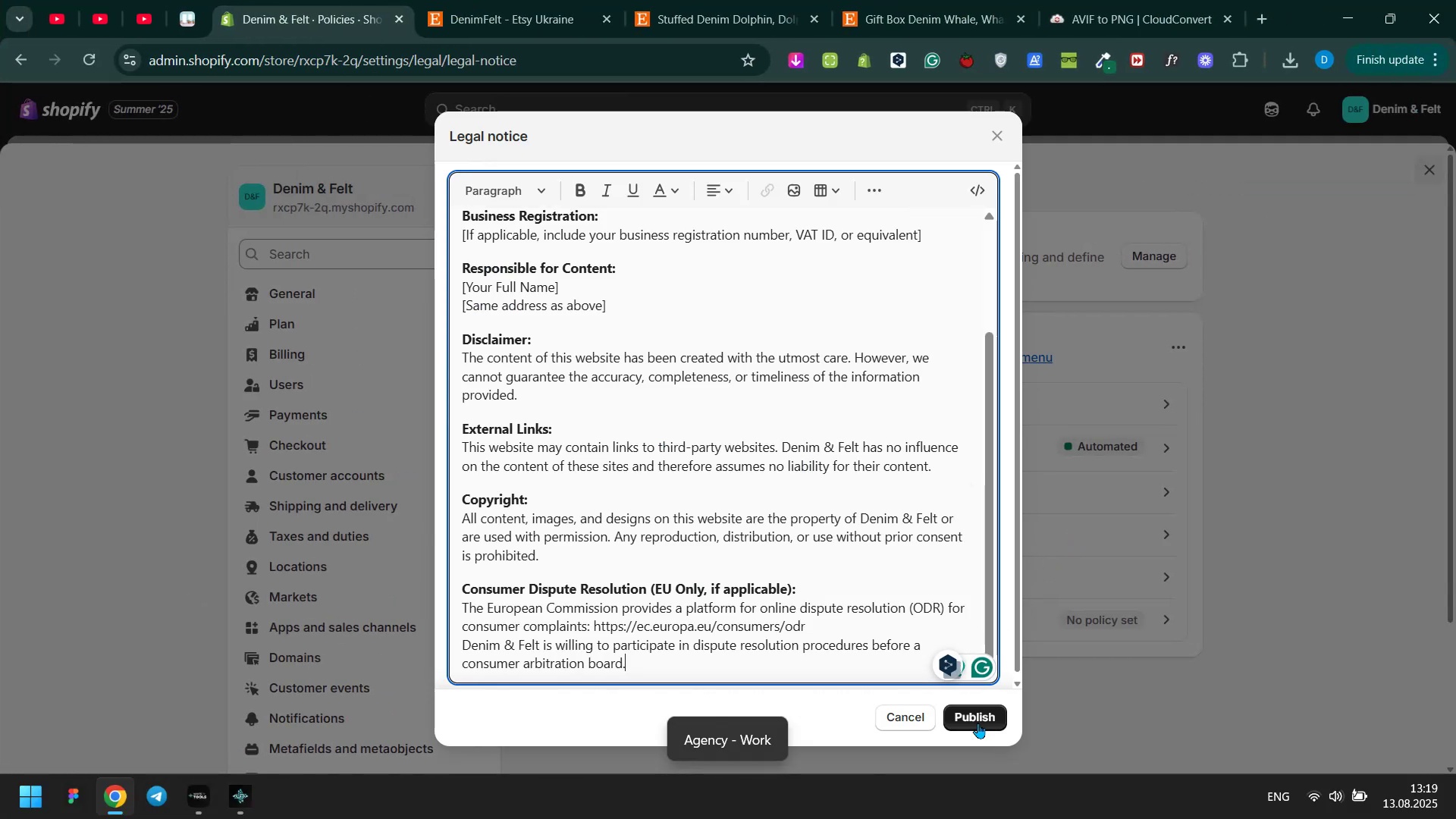 
left_click([975, 728])
 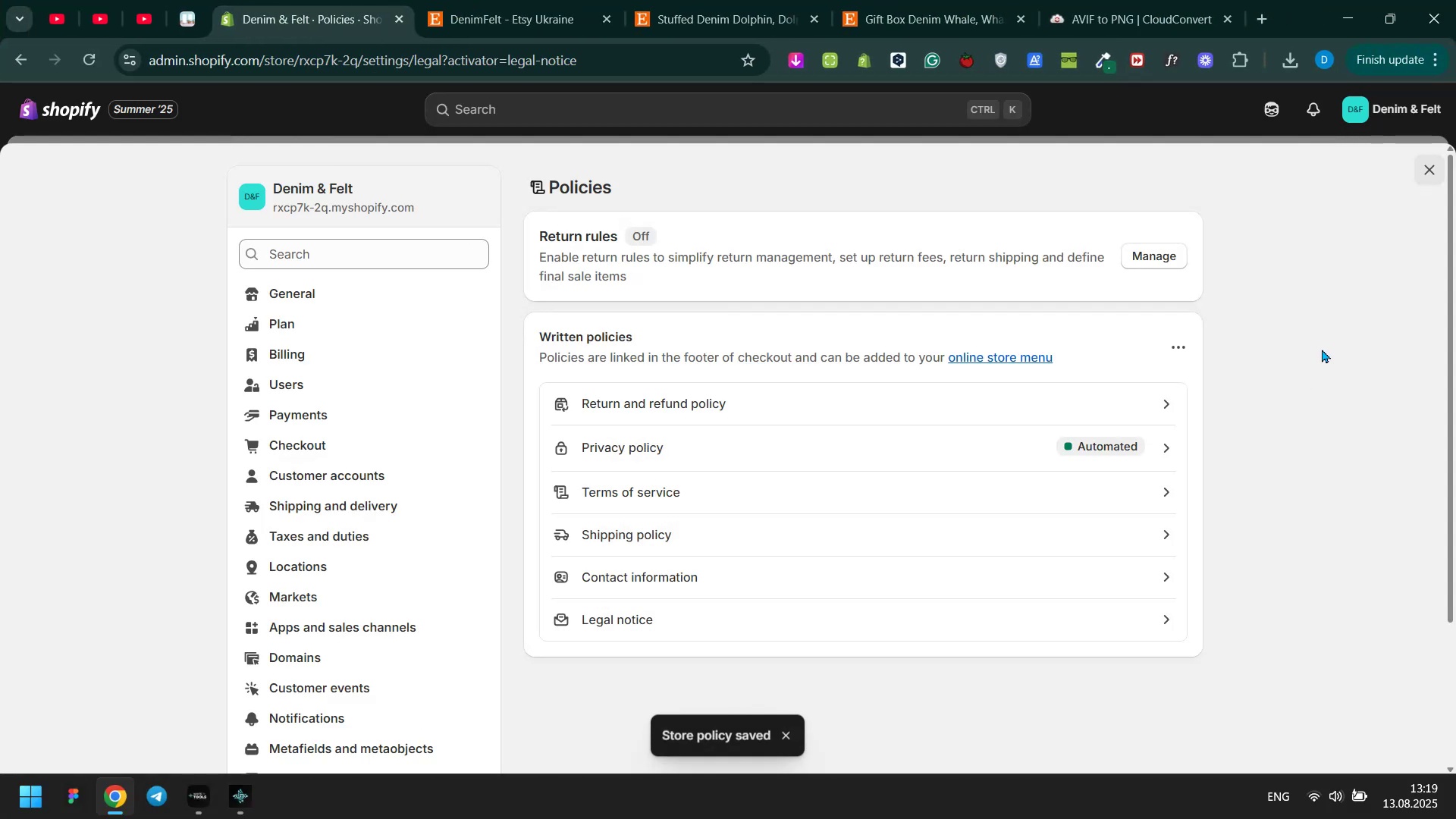 
left_click_drag(start_coordinate=[1354, 287], to_coordinate=[1359, 284])
 